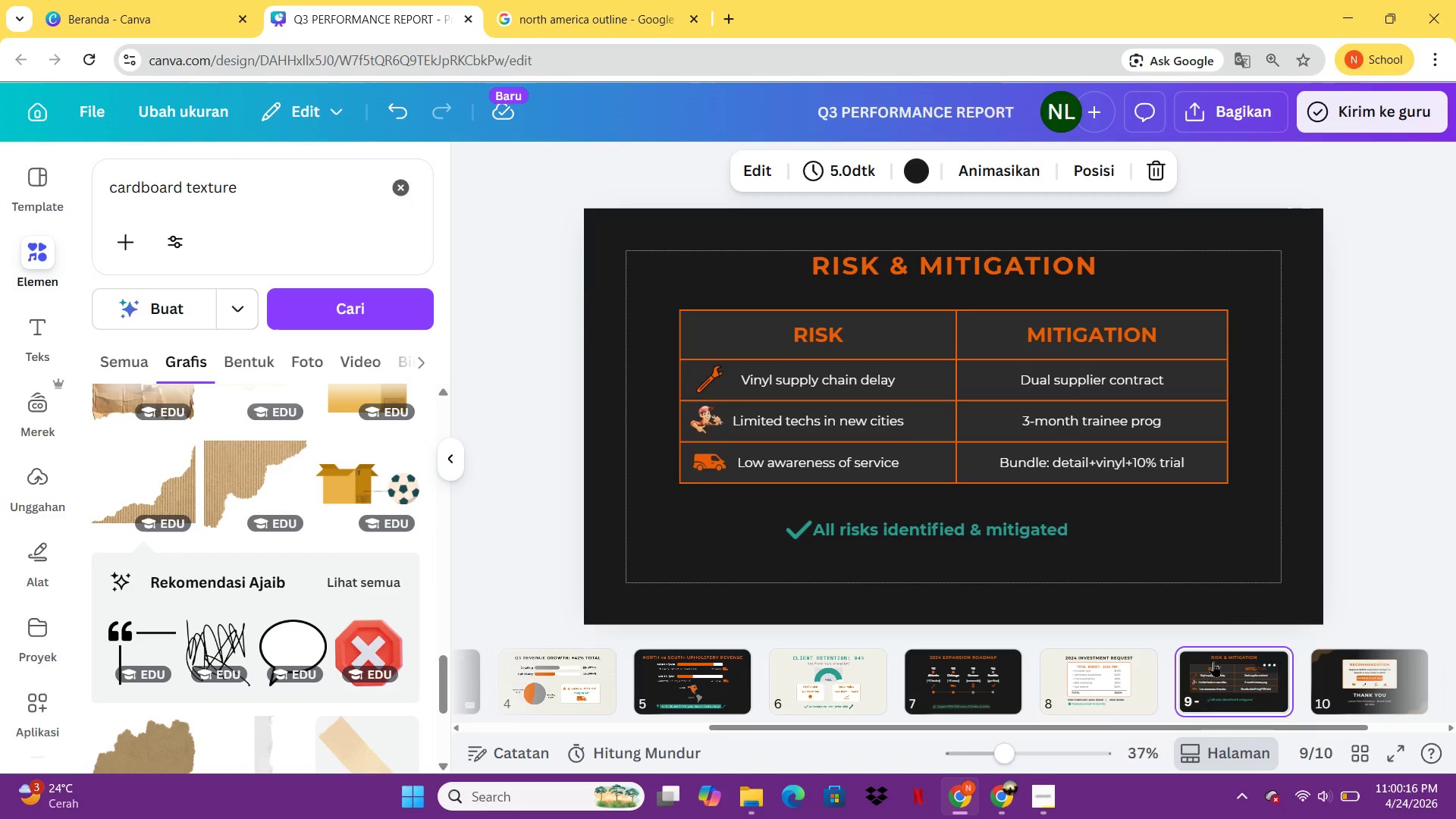 
left_click([215, 424])
 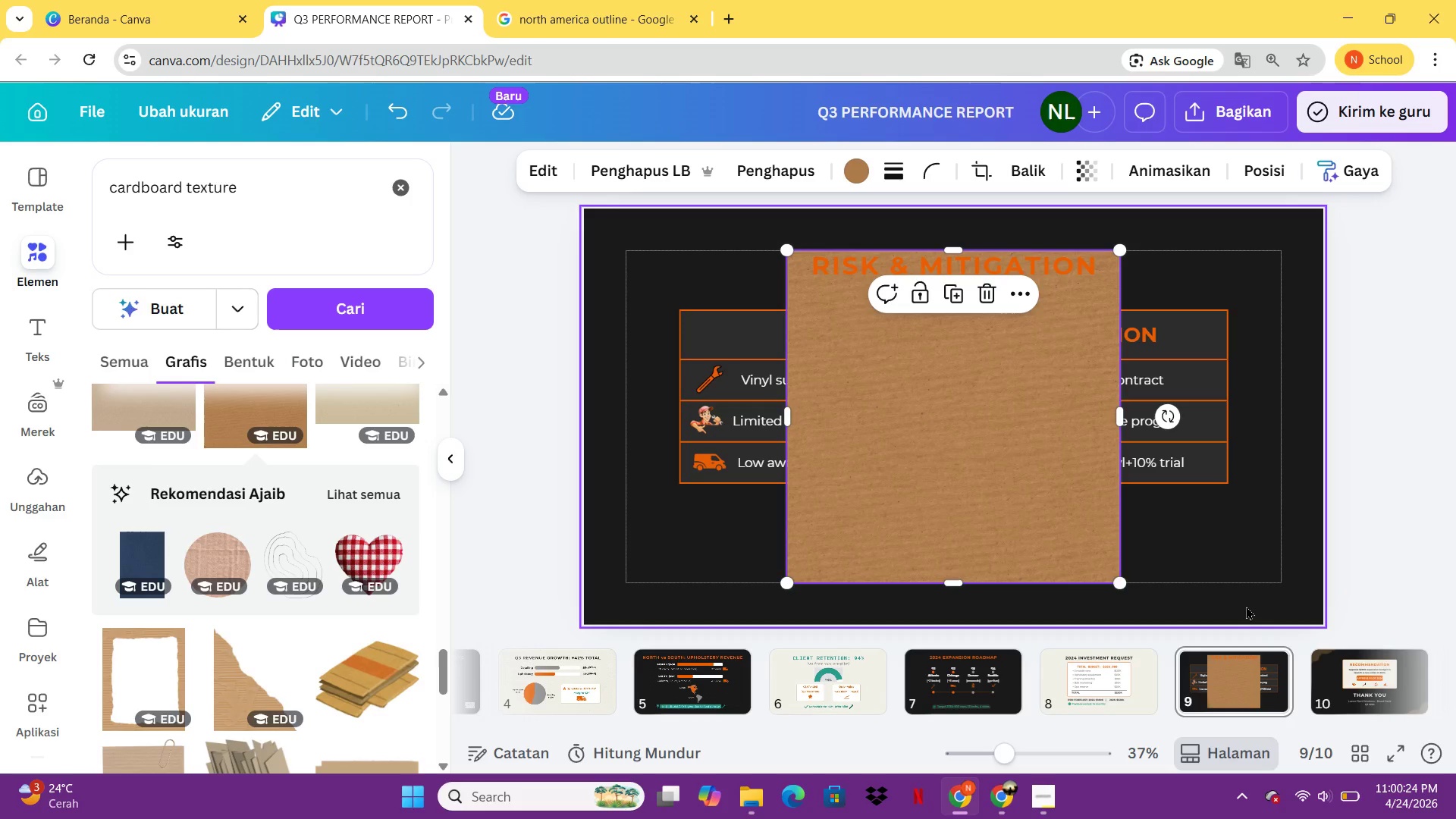 
left_click([1079, 518])
 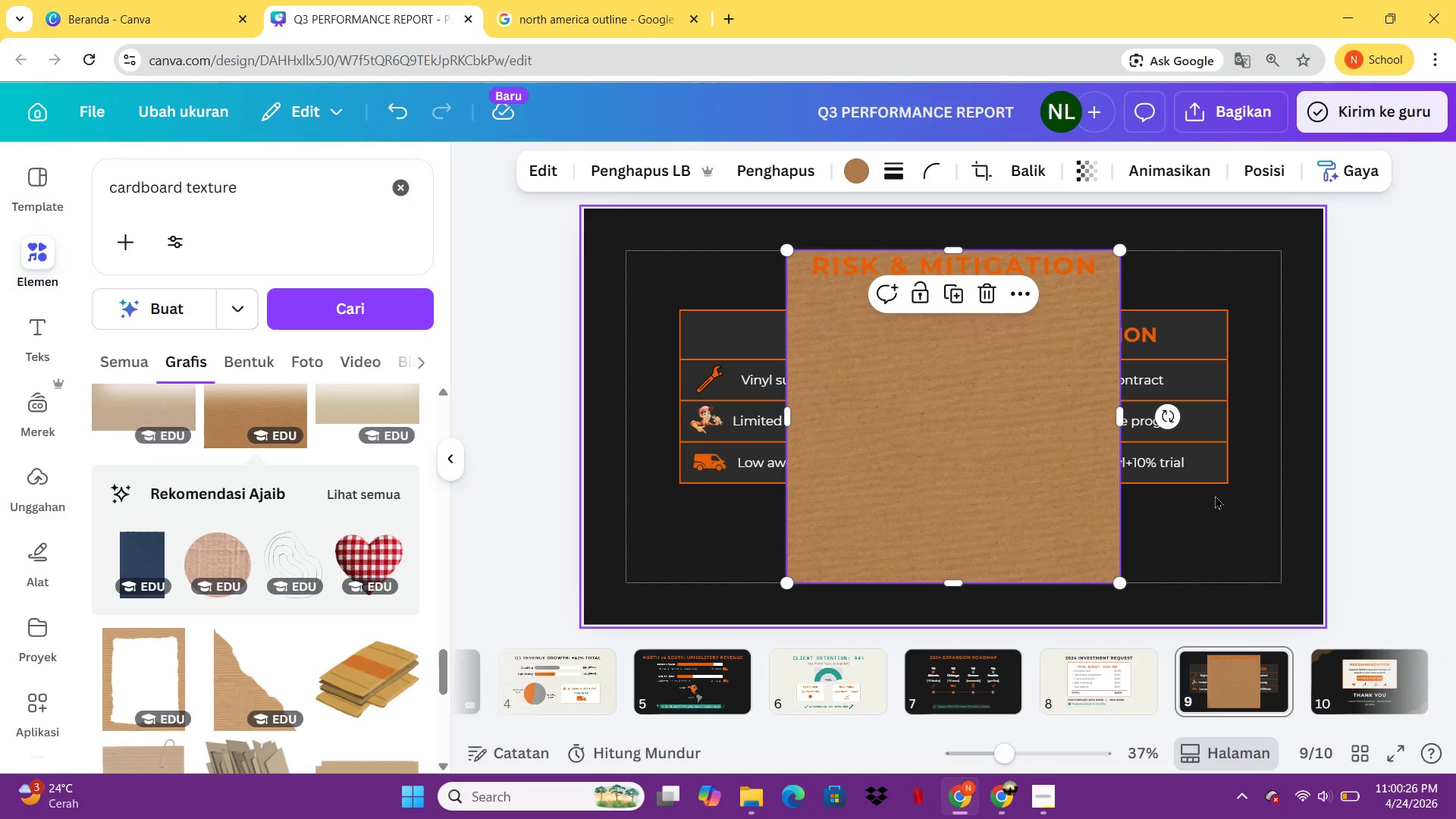 
key(Delete)
 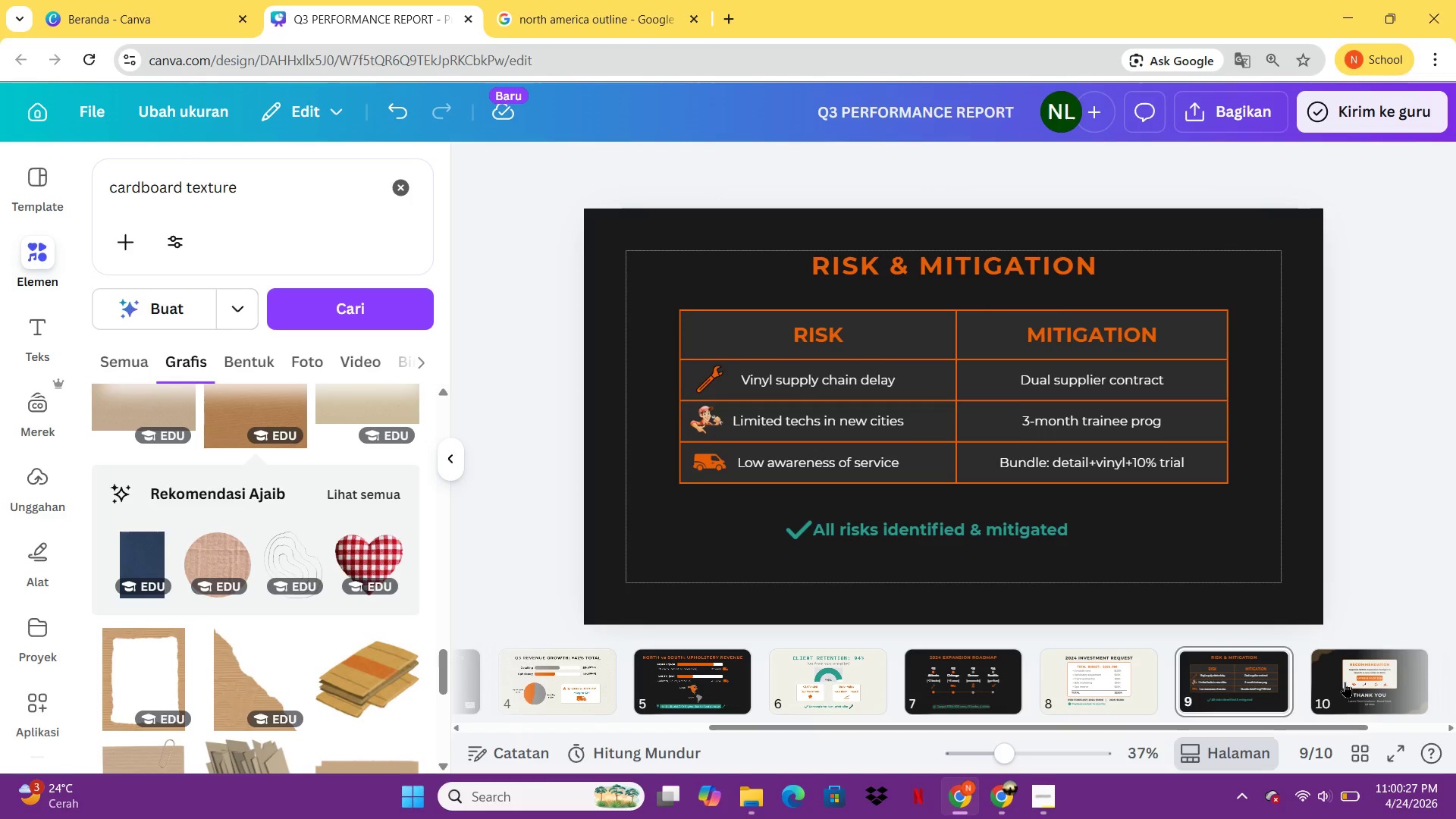 
left_click([1345, 682])
 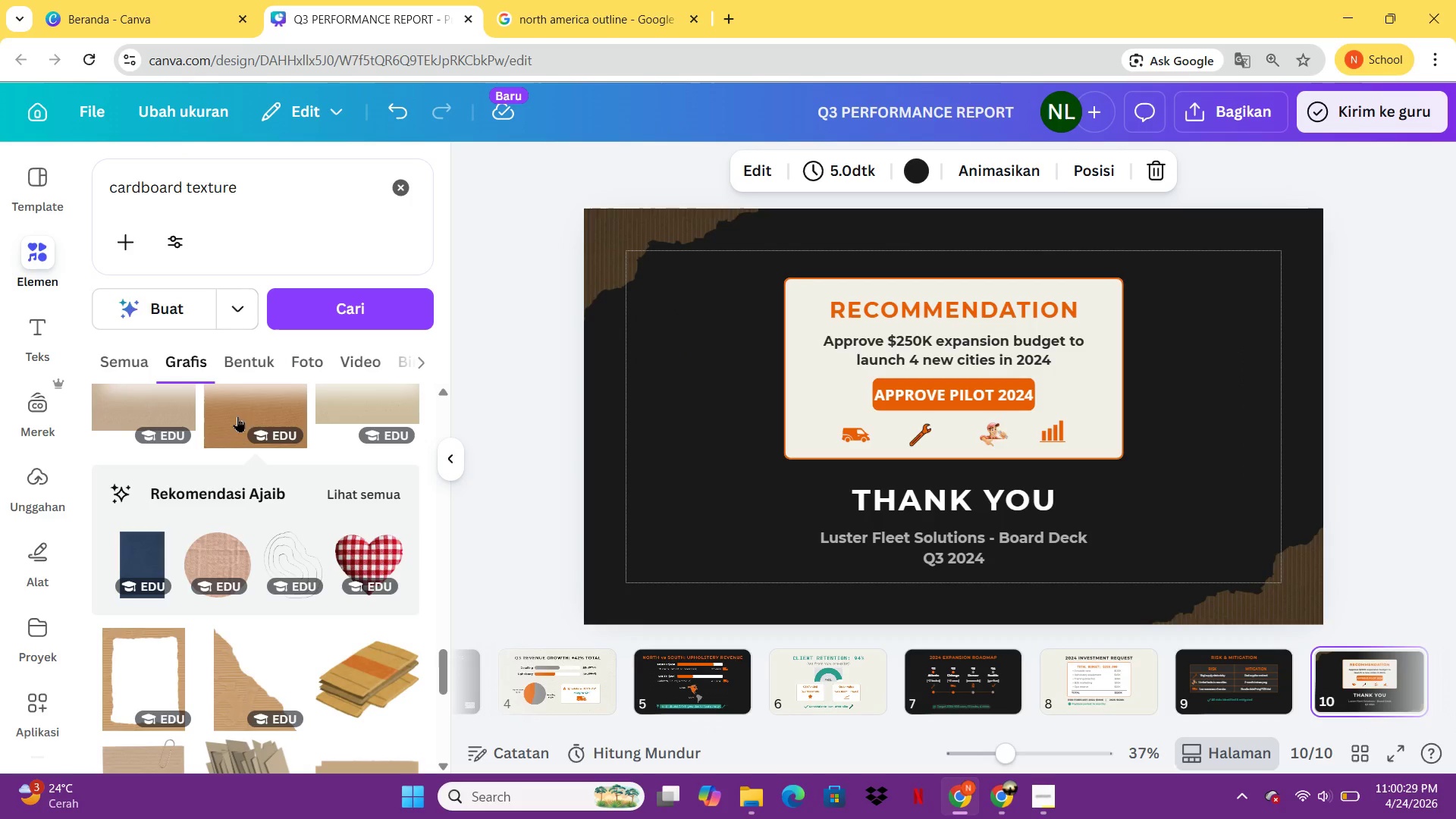 
left_click([245, 416])
 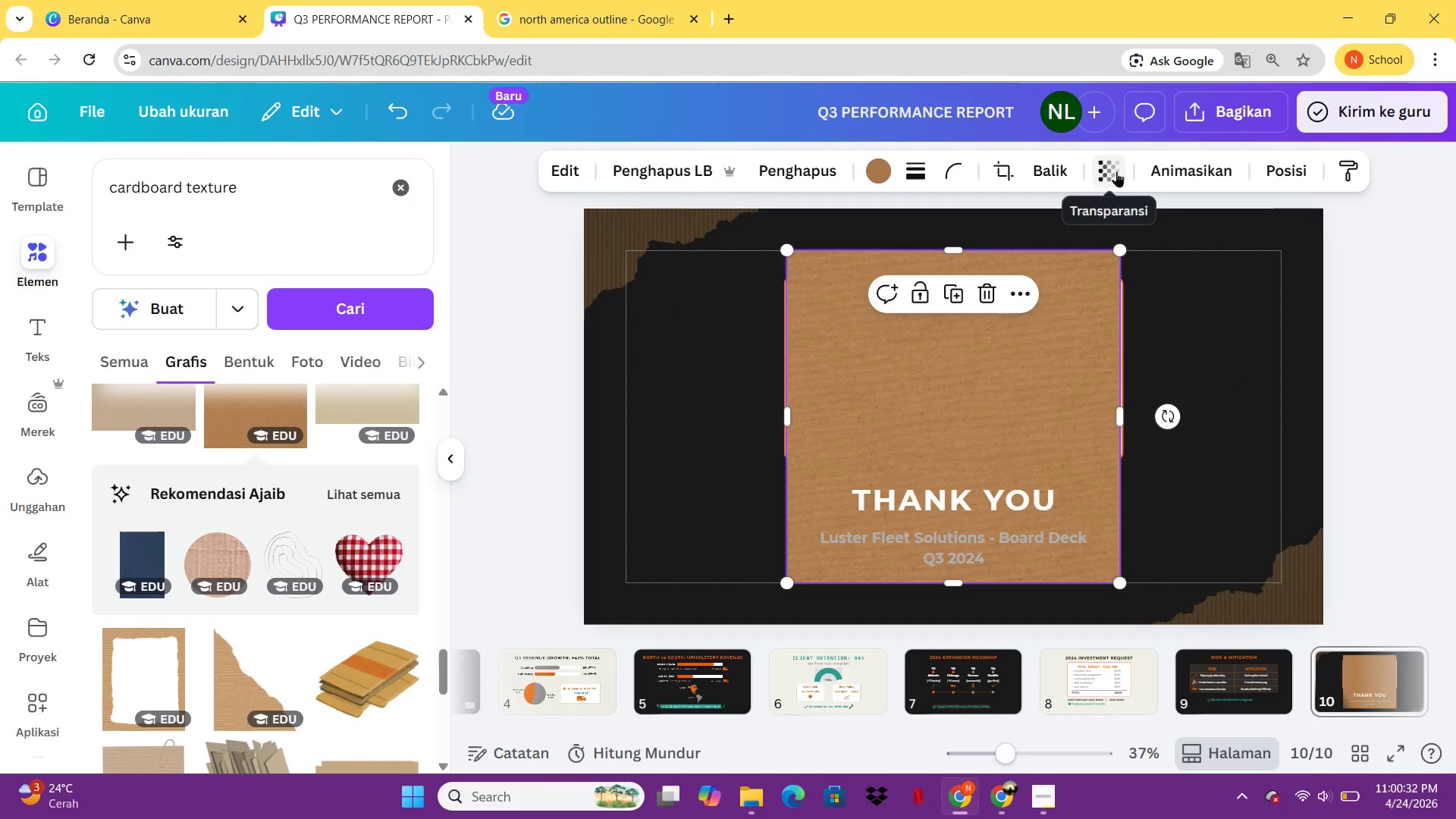 
left_click_drag(start_coordinate=[897, 404], to_coordinate=[682, 419])
 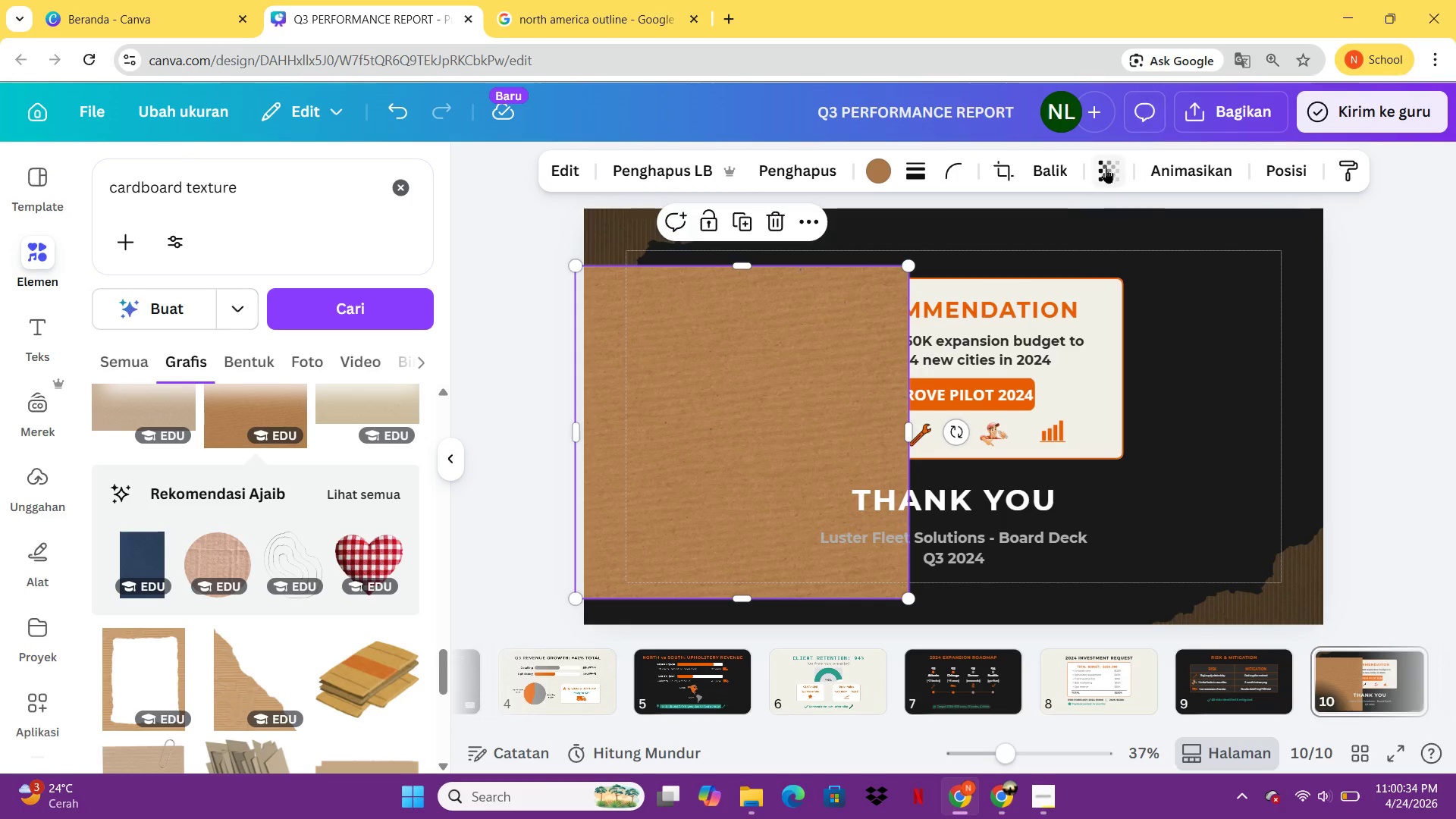 
left_click([1106, 168])
 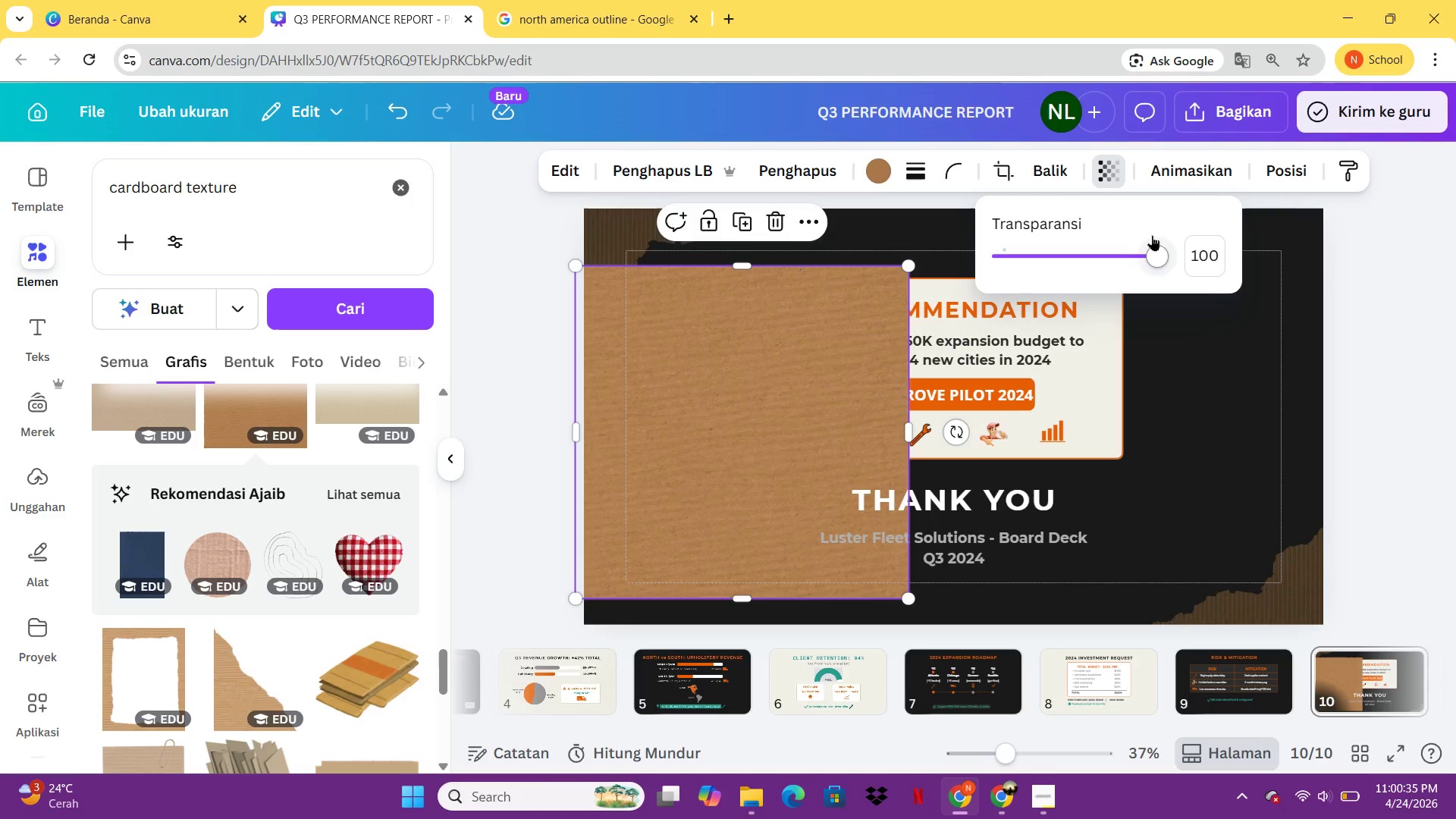 
left_click_drag(start_coordinate=[1152, 235], to_coordinate=[1031, 242])
 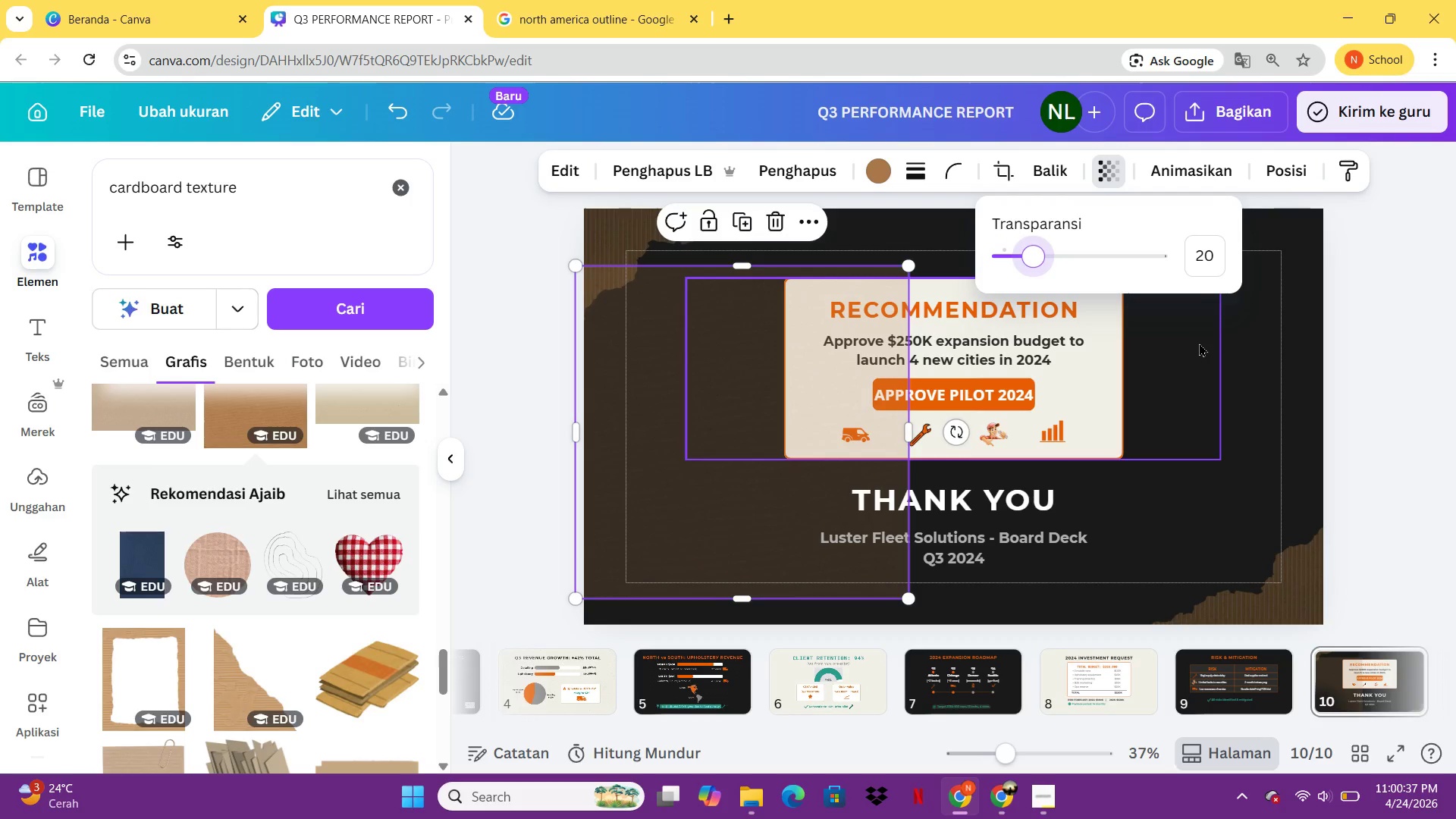 
left_click([1199, 343])
 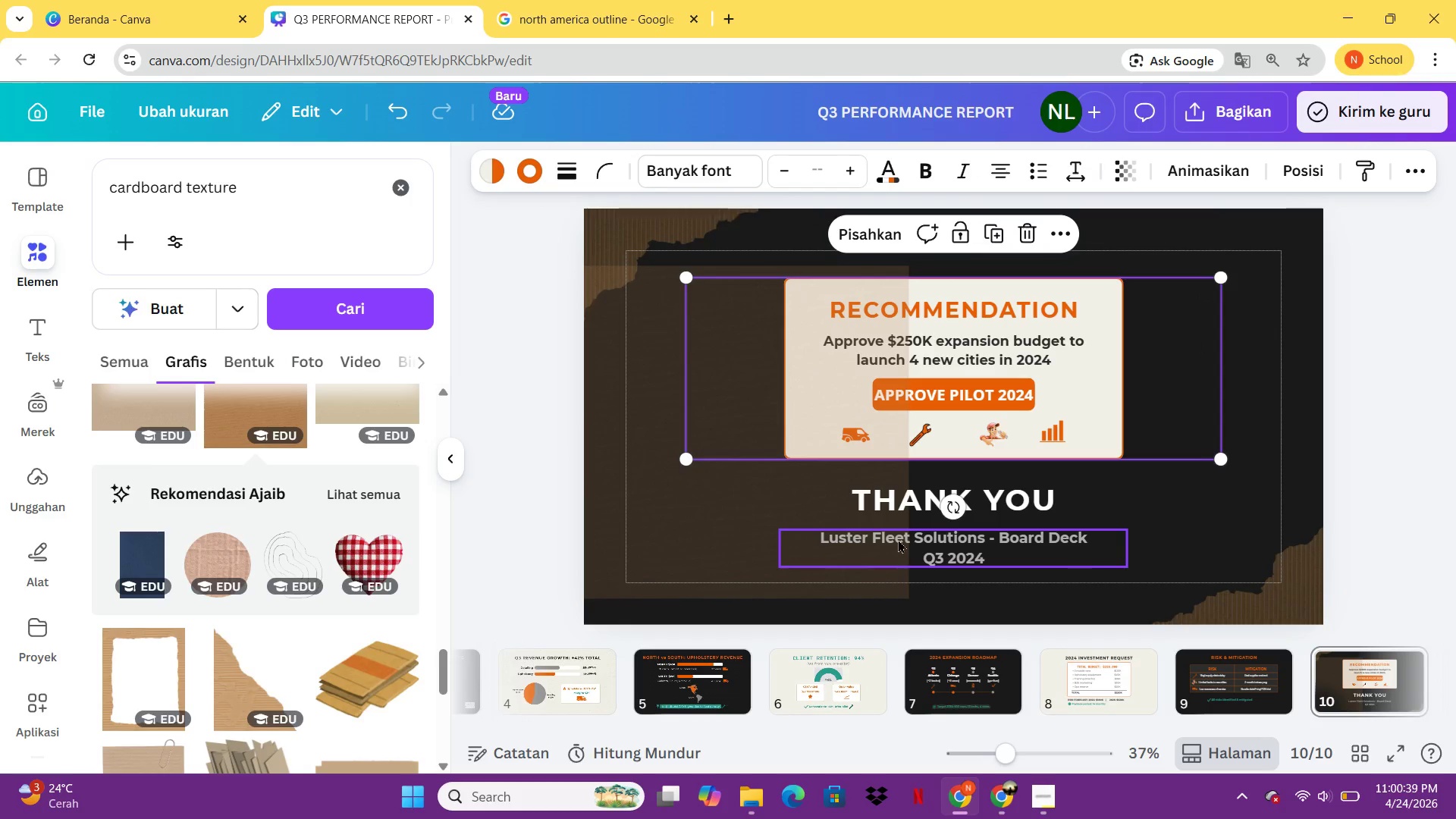 
left_click([752, 530])
 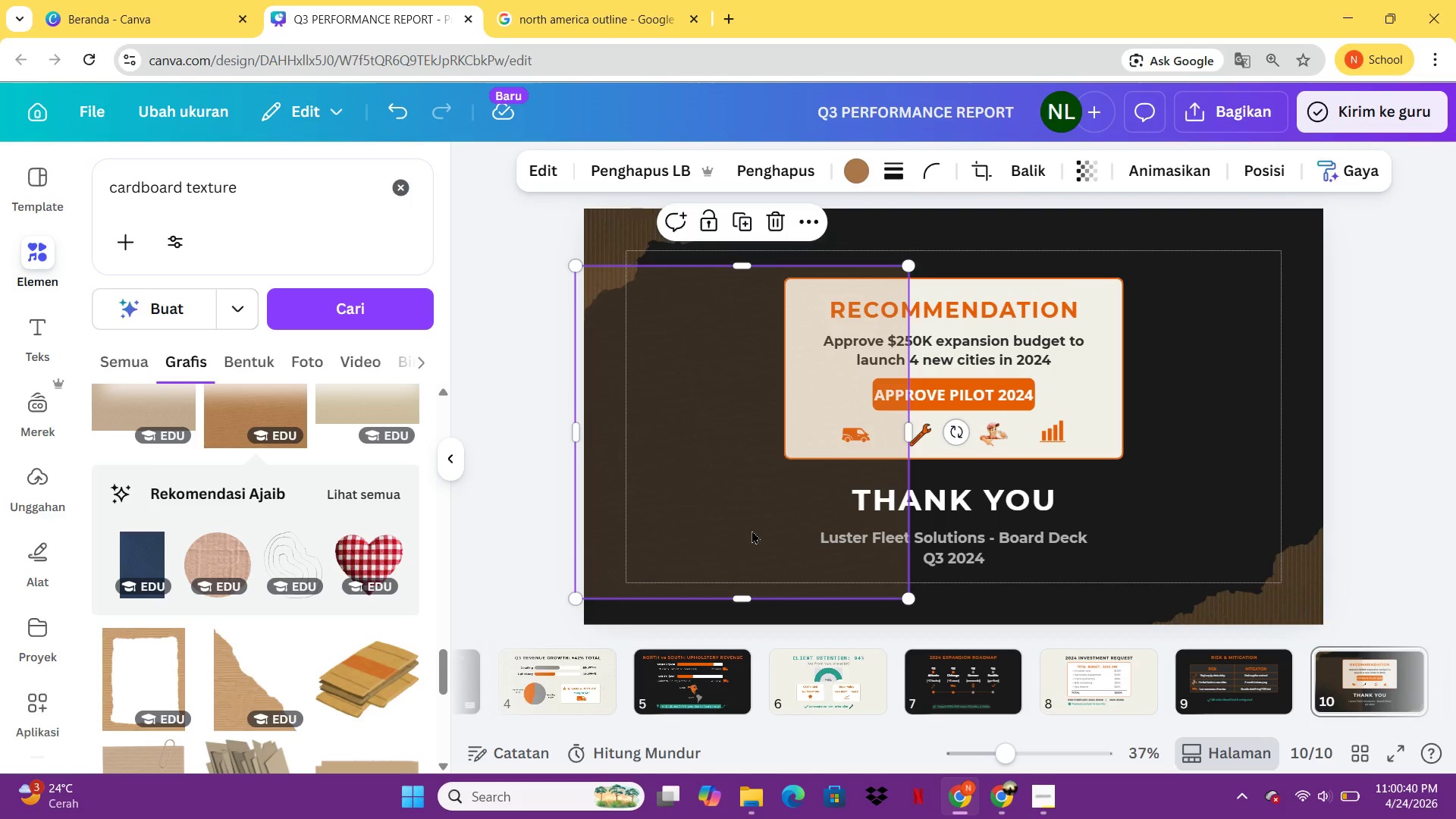 
key(Delete)
 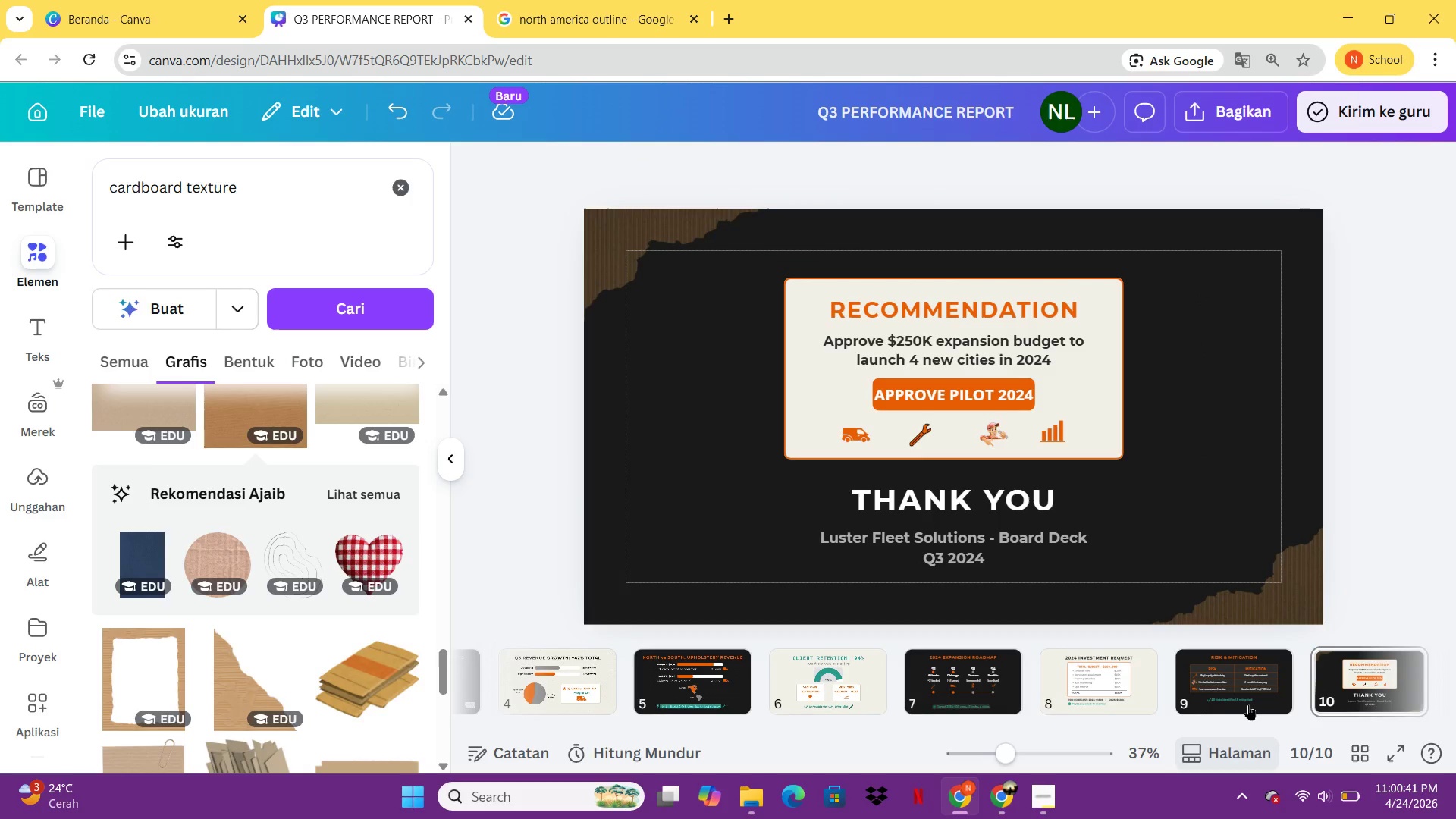 
left_click([1249, 699])
 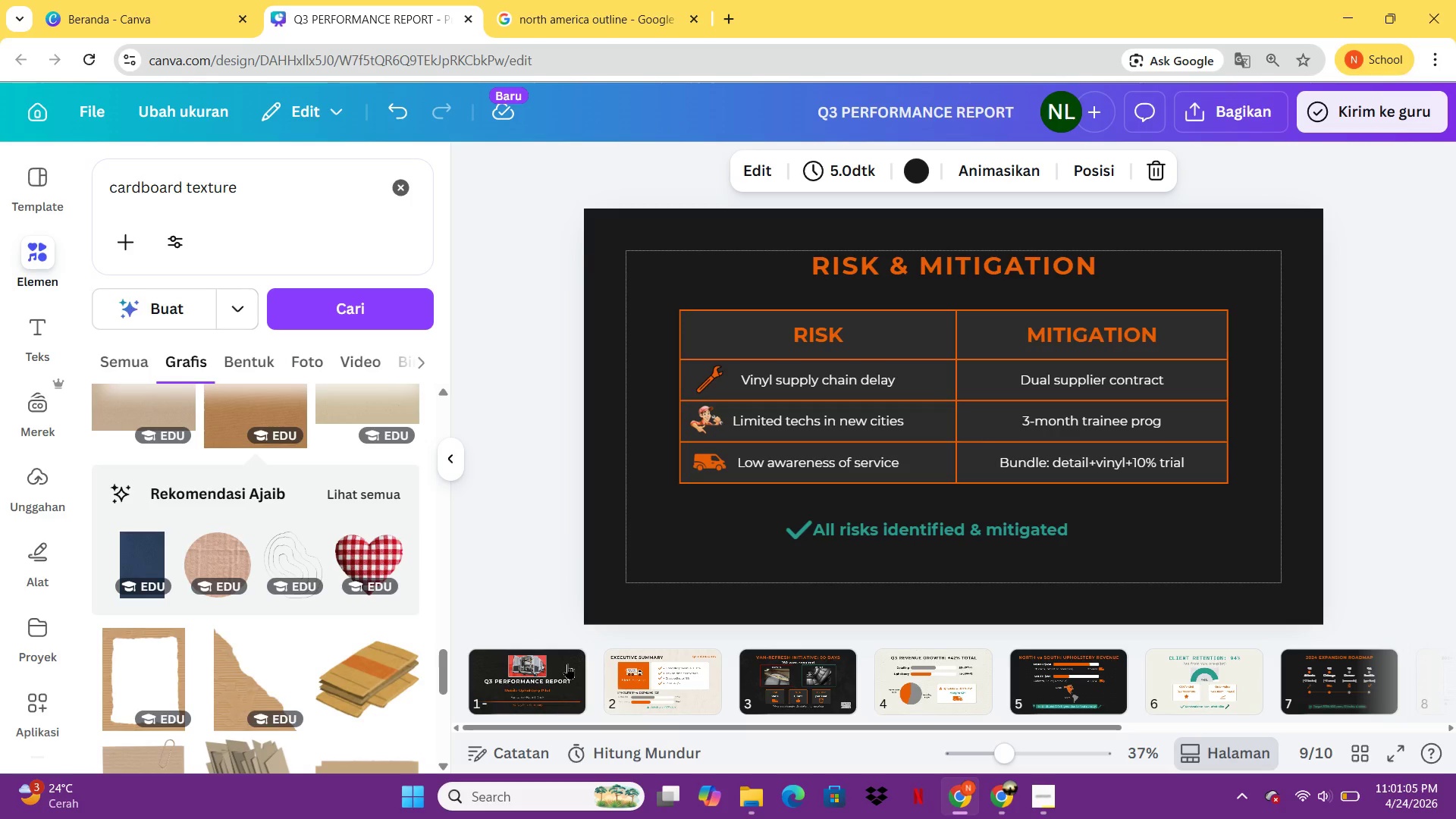 
wait(28.6)
 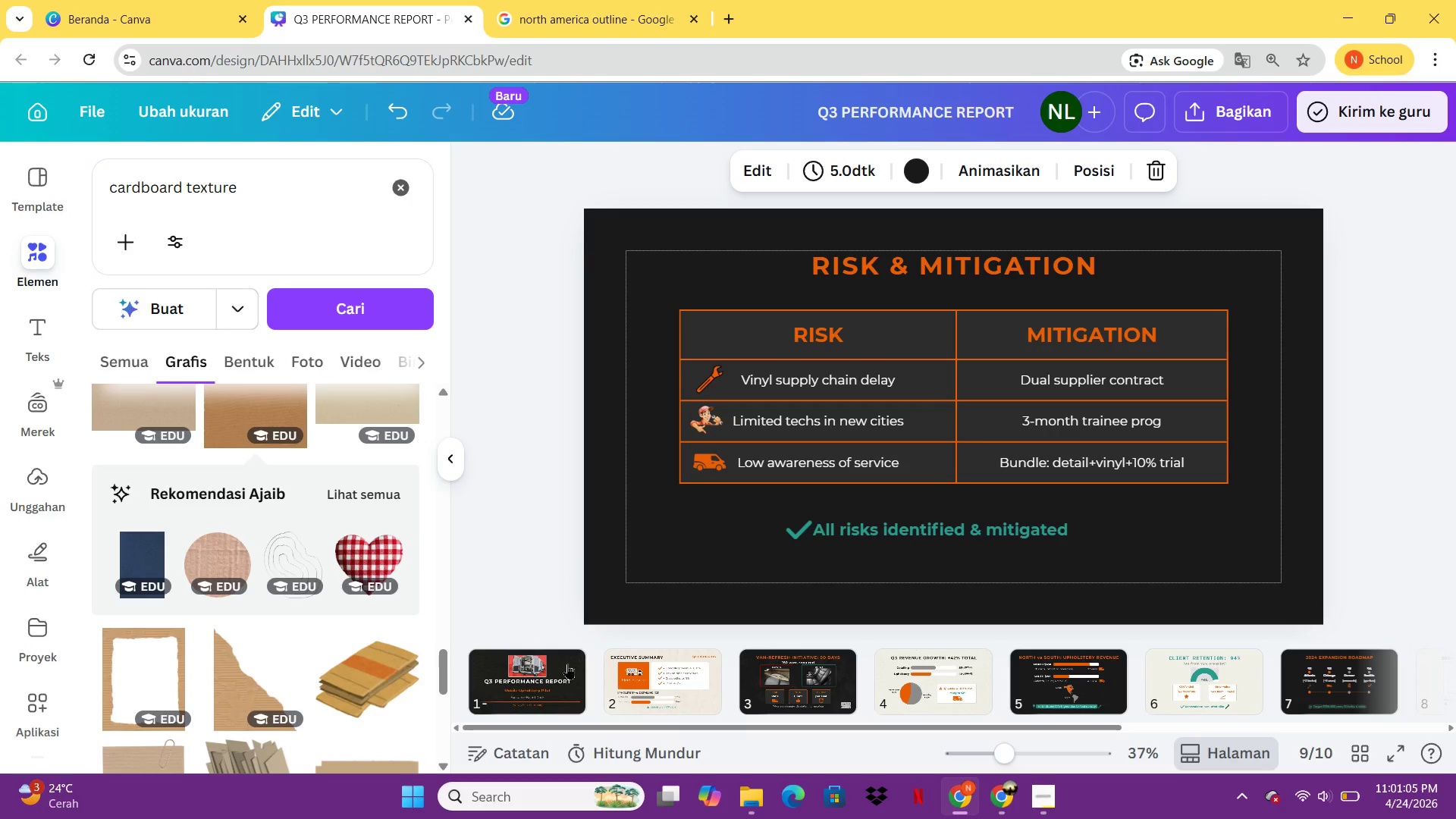 
mouse_move([249, 502])
 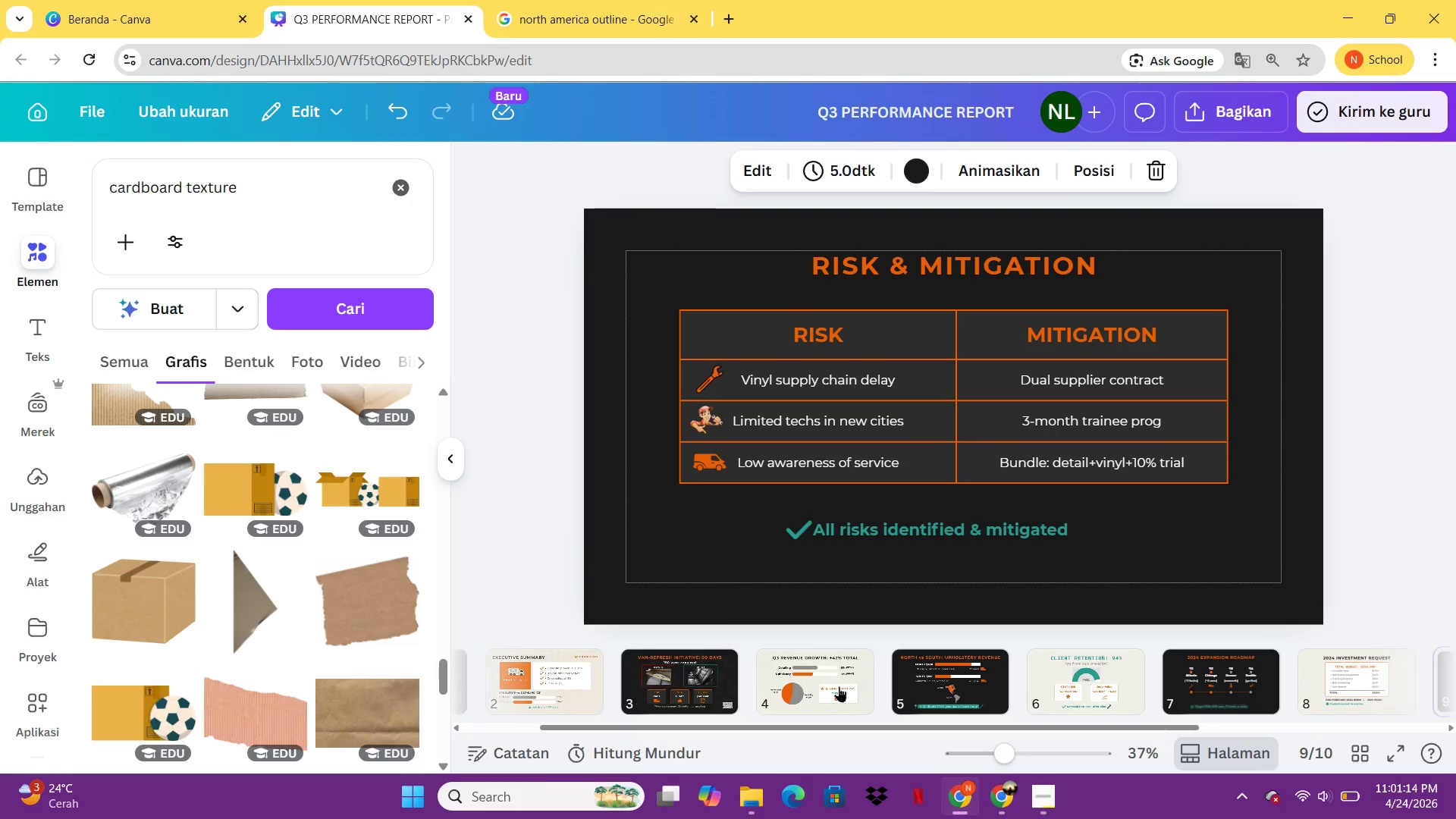 
left_click([654, 695])
 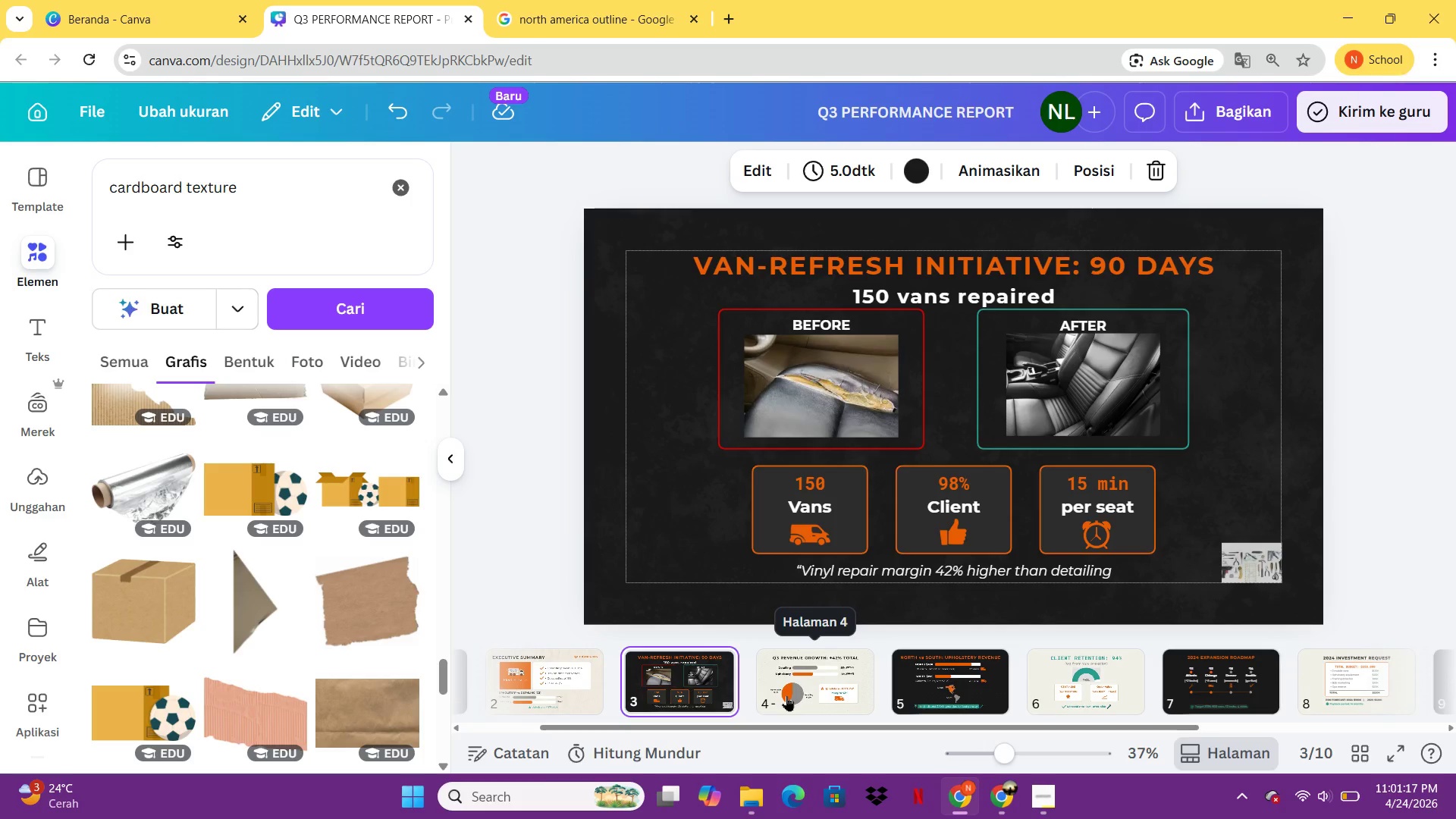 
left_click([786, 695])
 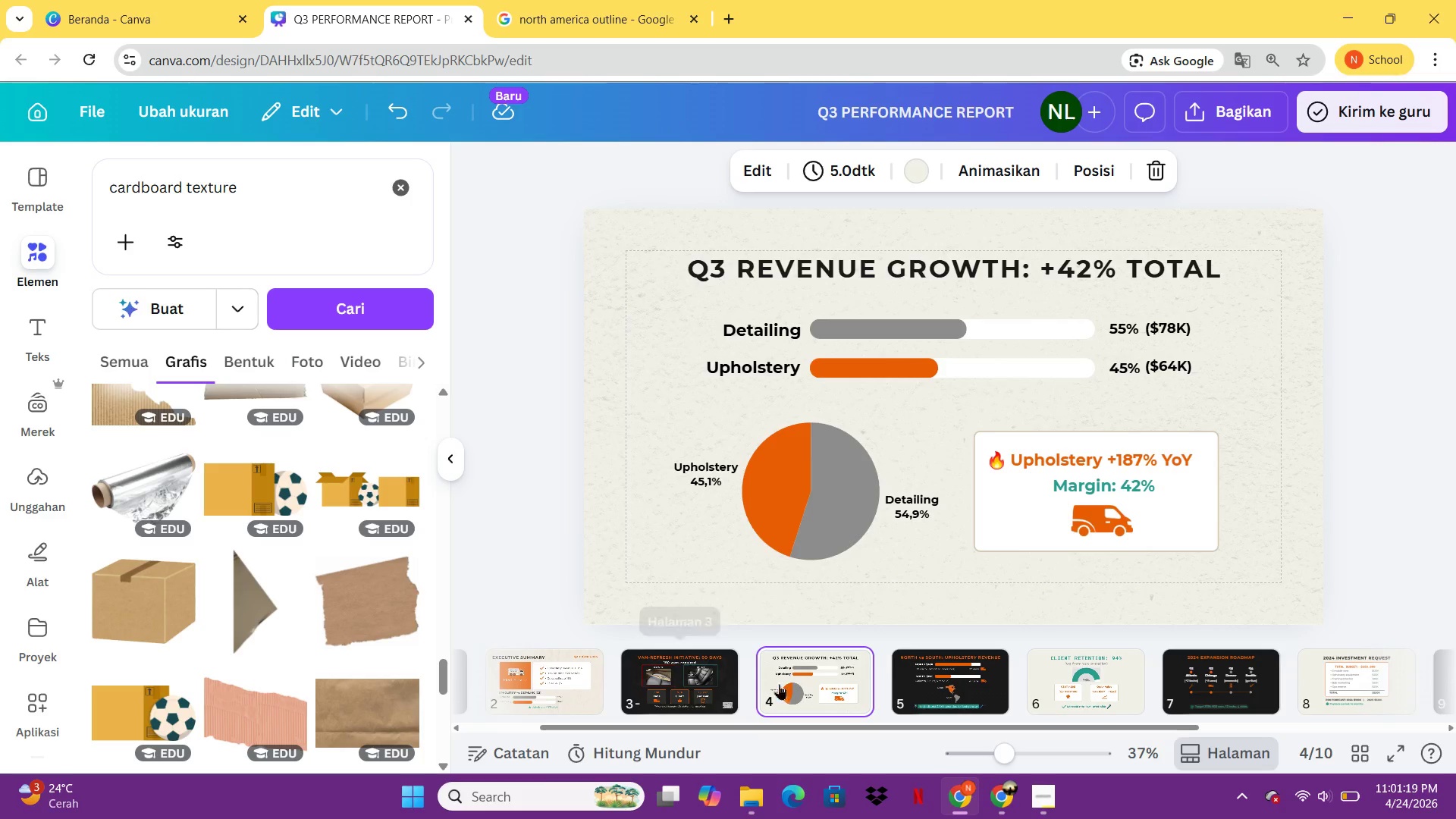 
left_click([943, 667])
 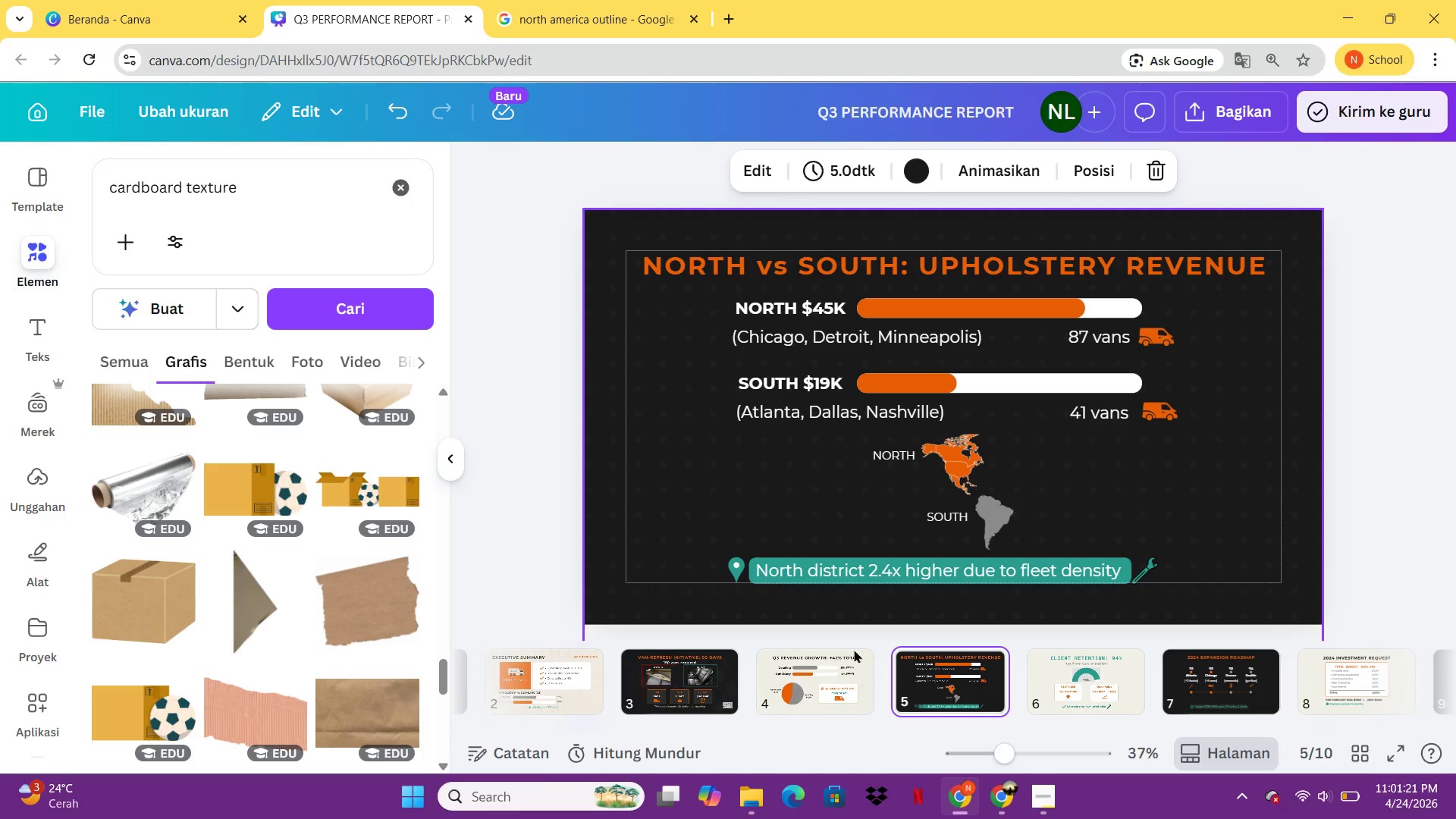 
left_click([1050, 685])
 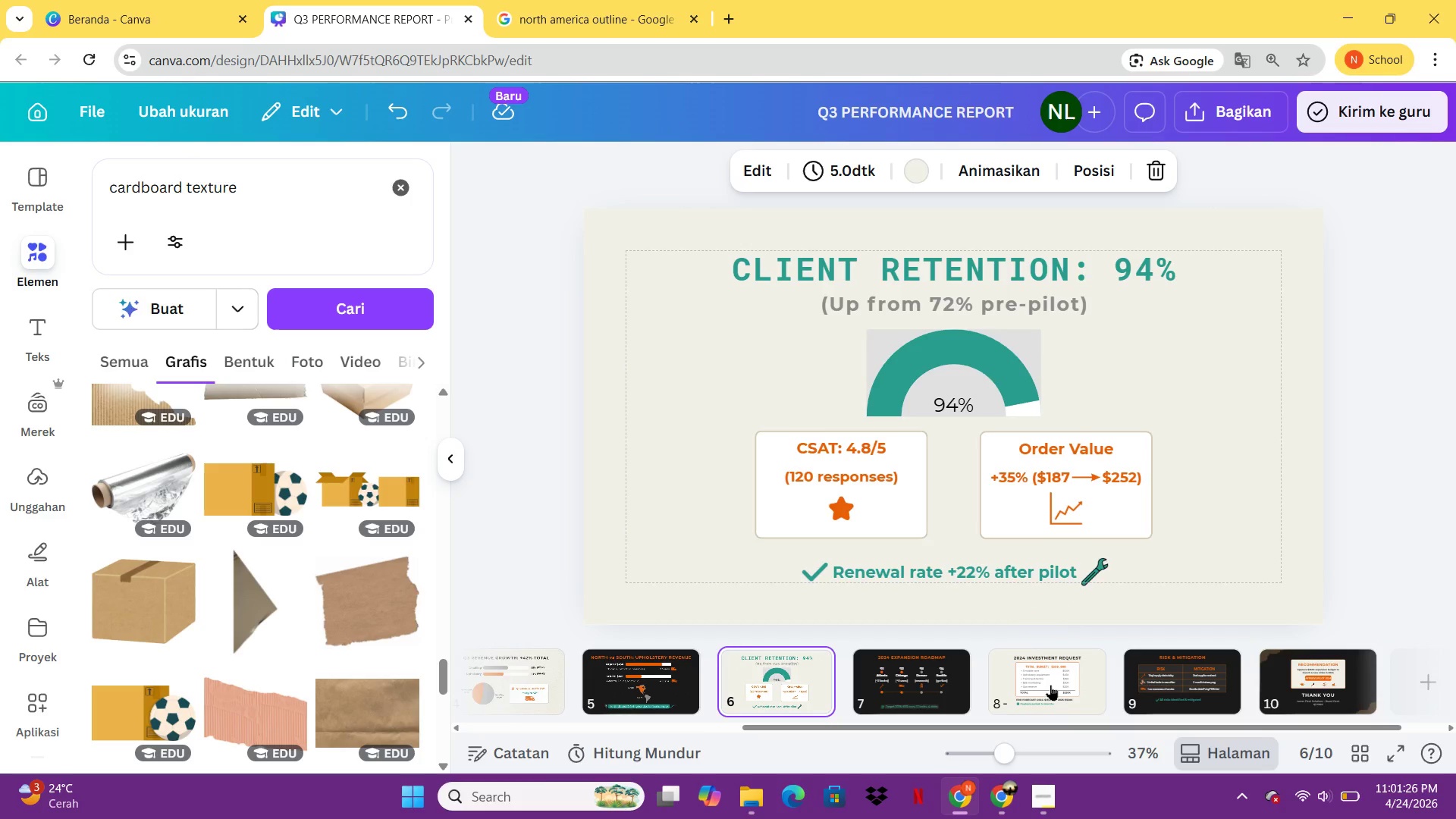 
wait(8.33)
 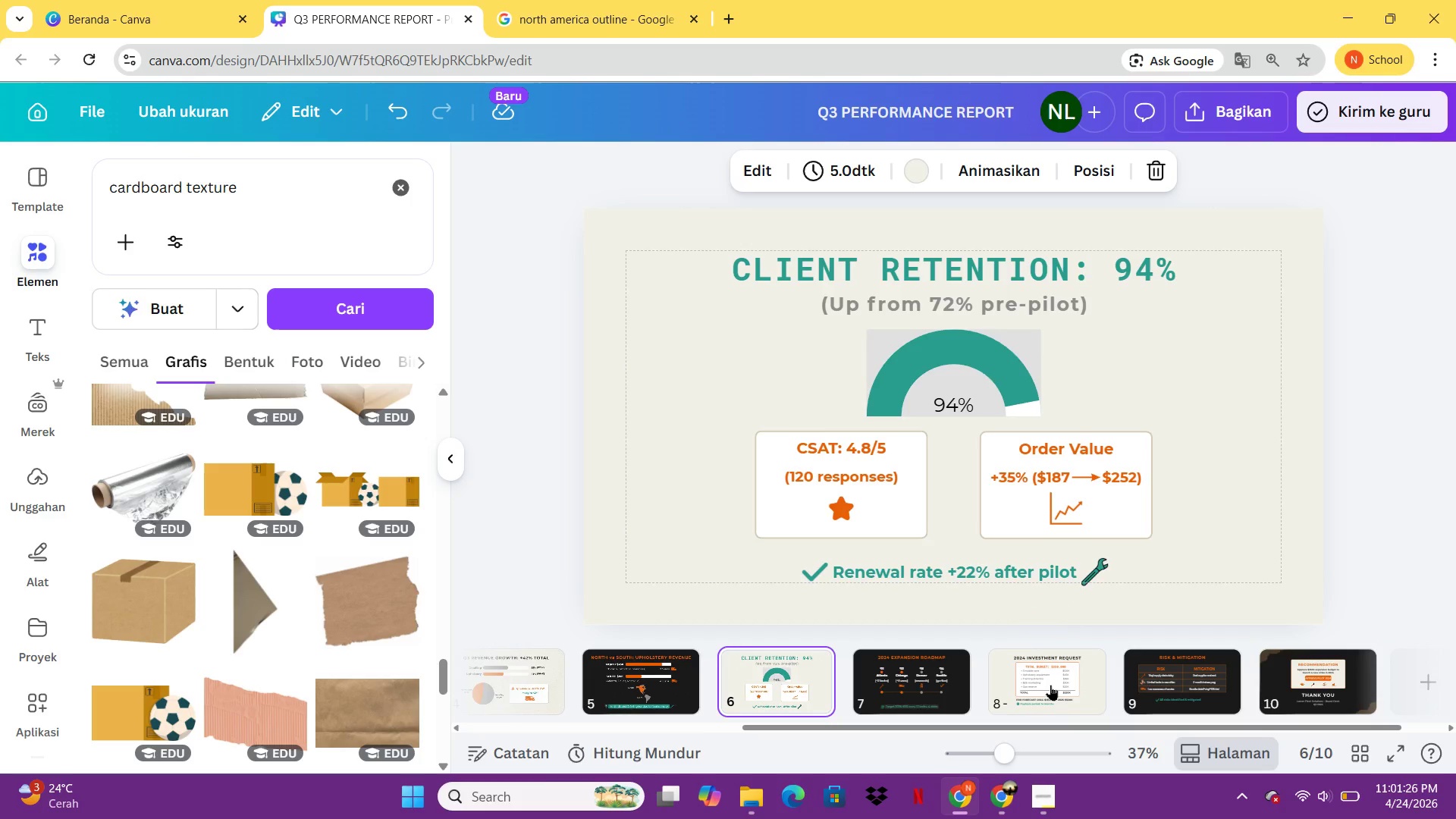 
left_click([923, 687])
 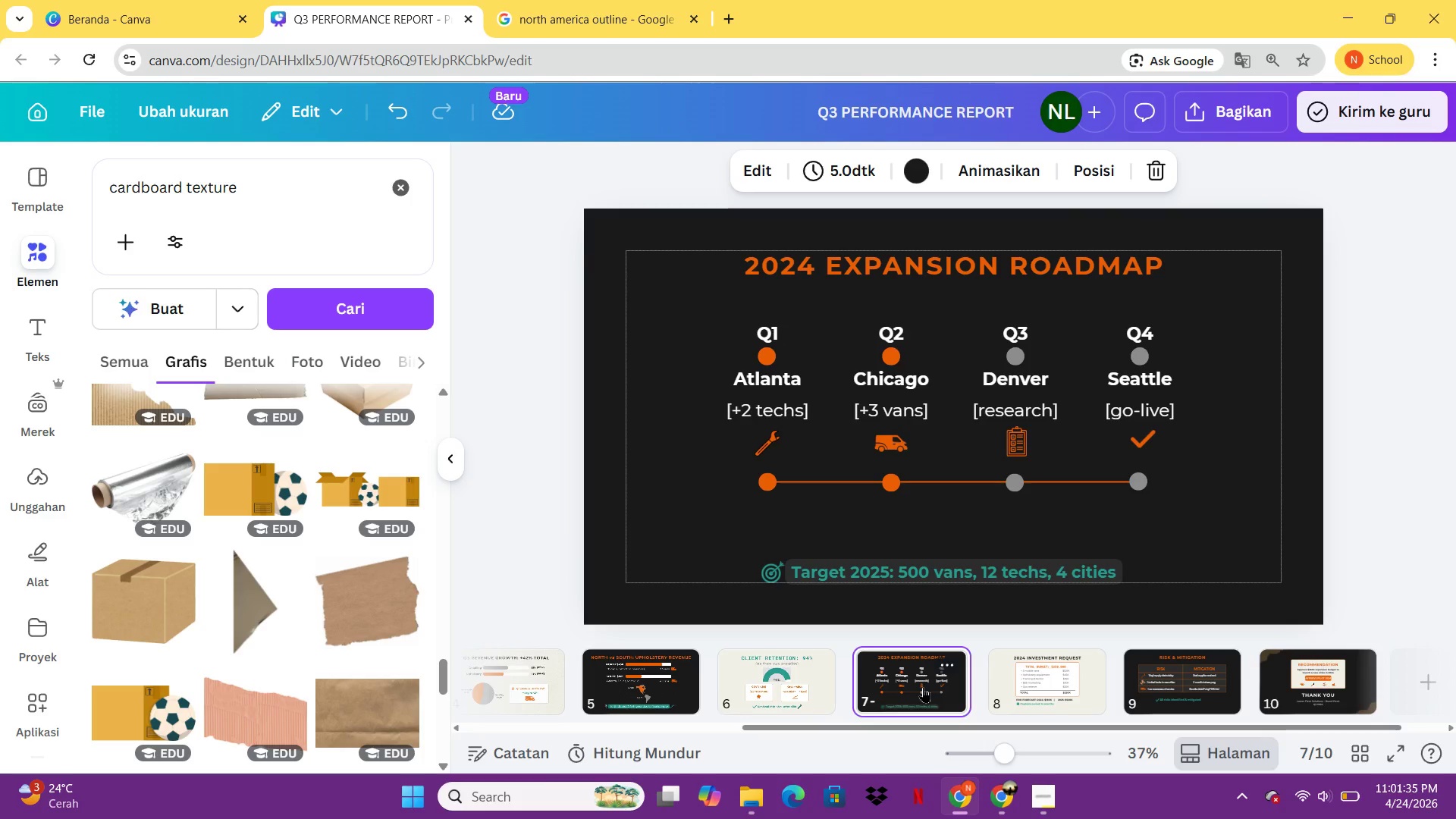 
wait(5.72)
 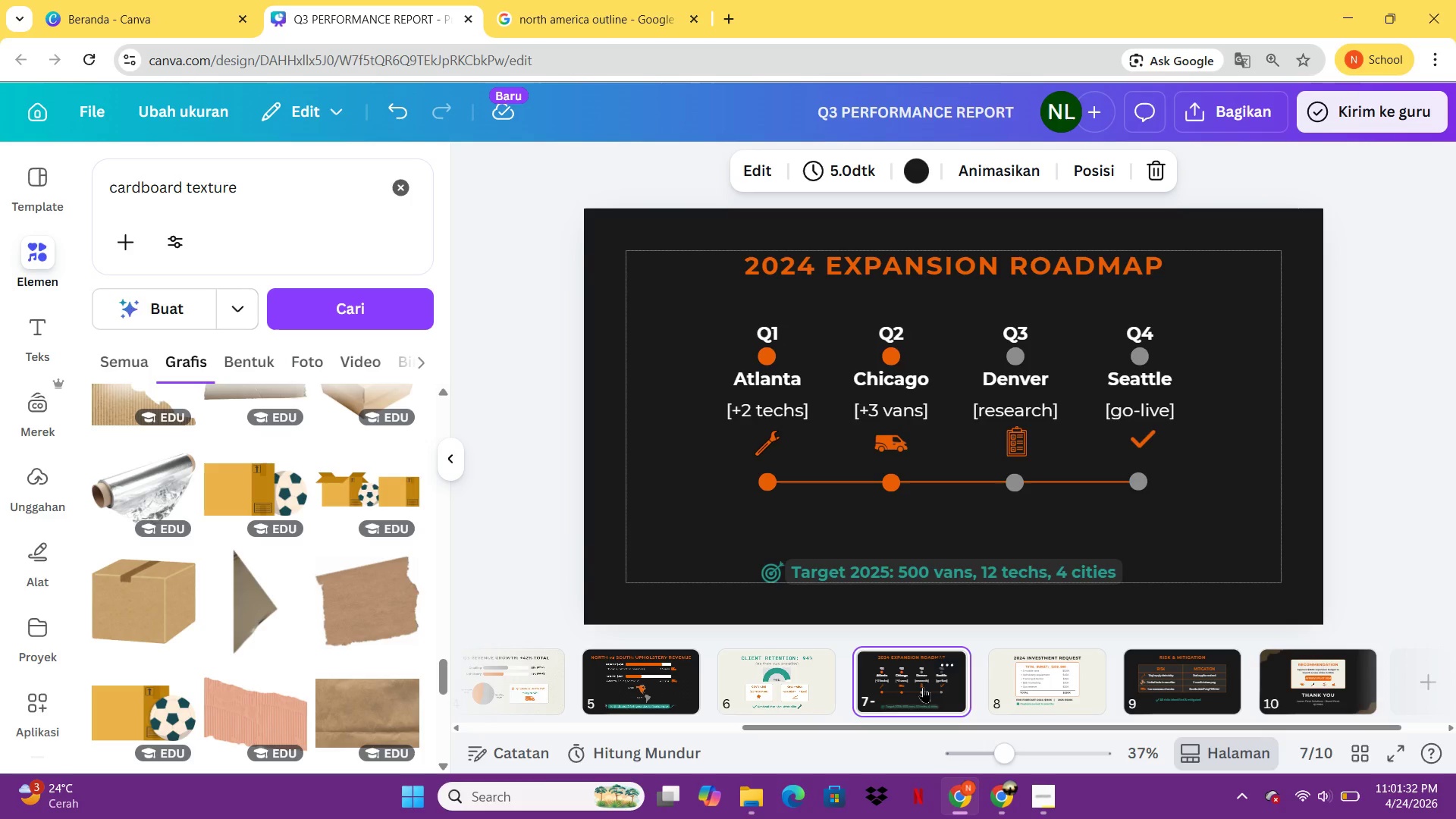 
left_click([757, 678])
 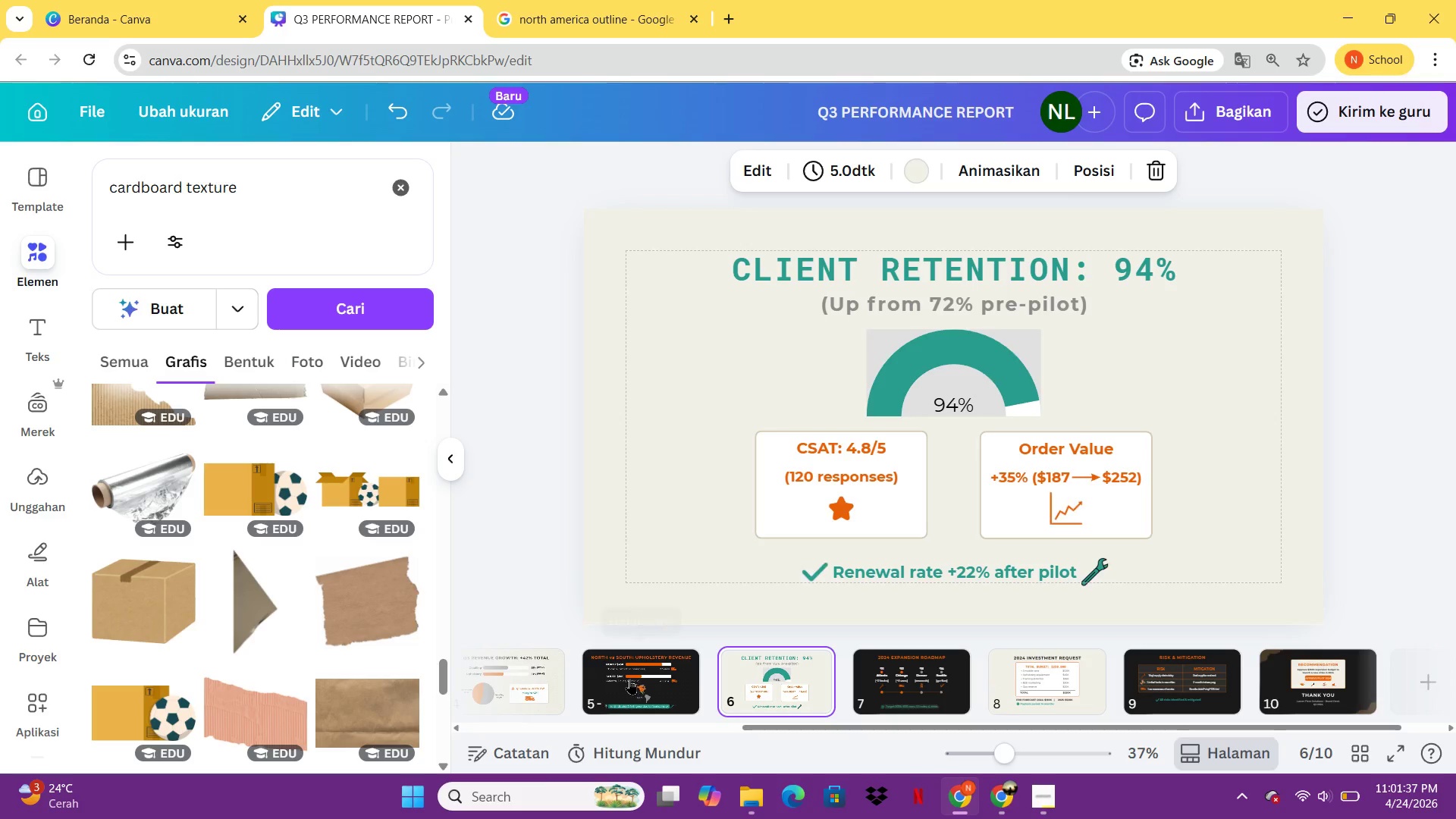 
left_click([629, 679])
 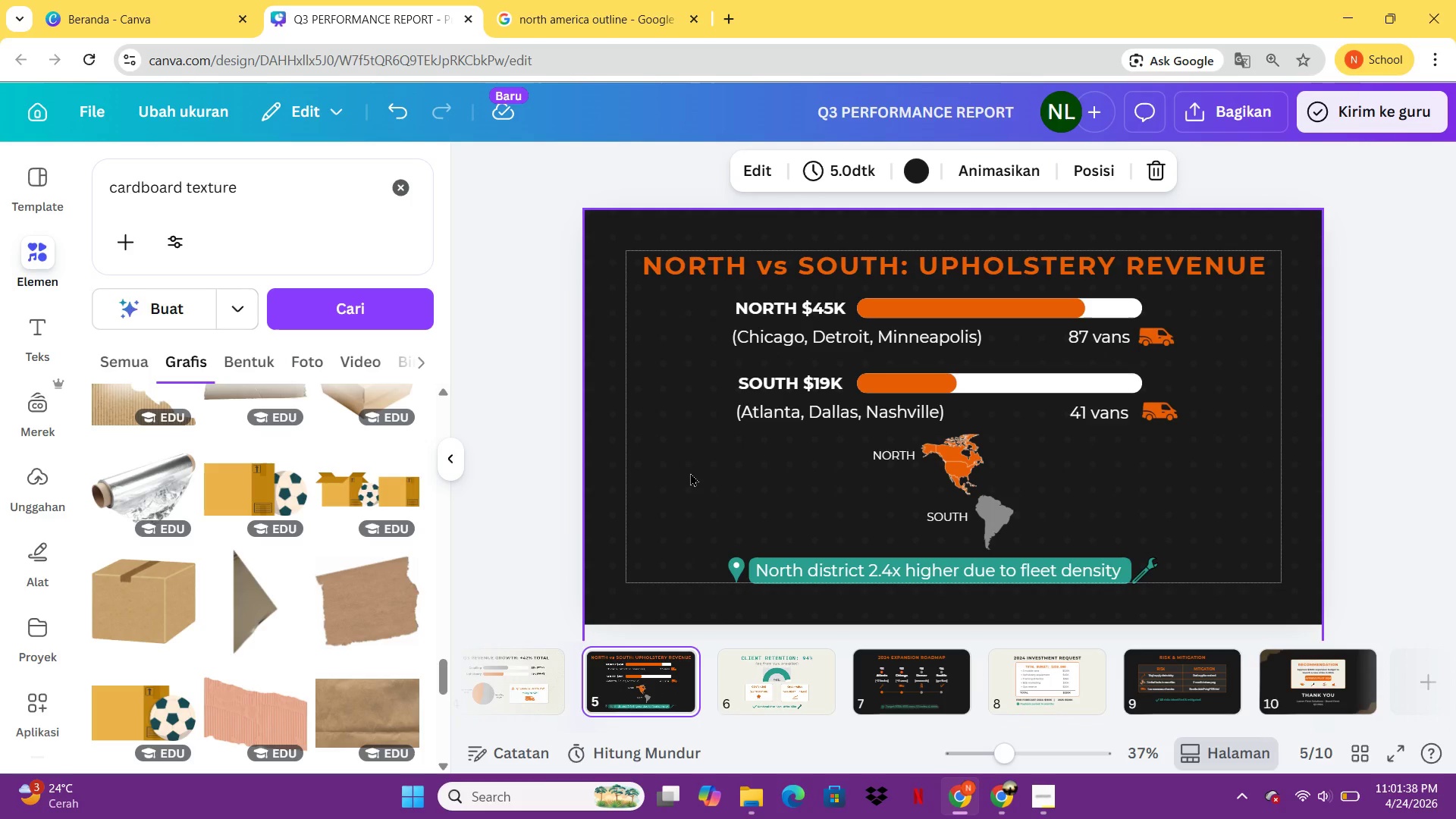 
left_click([690, 472])
 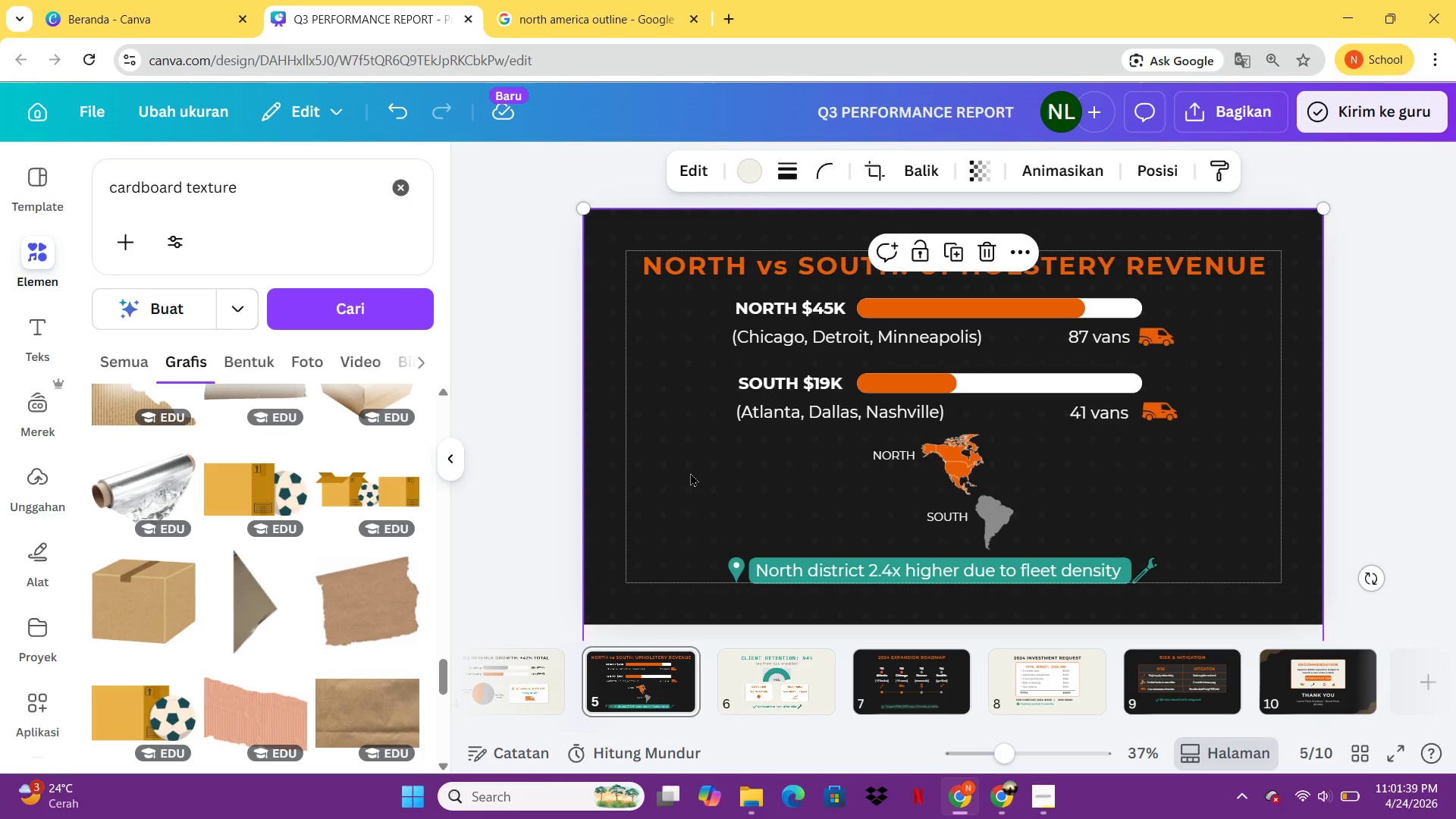 
key(Control+C)
 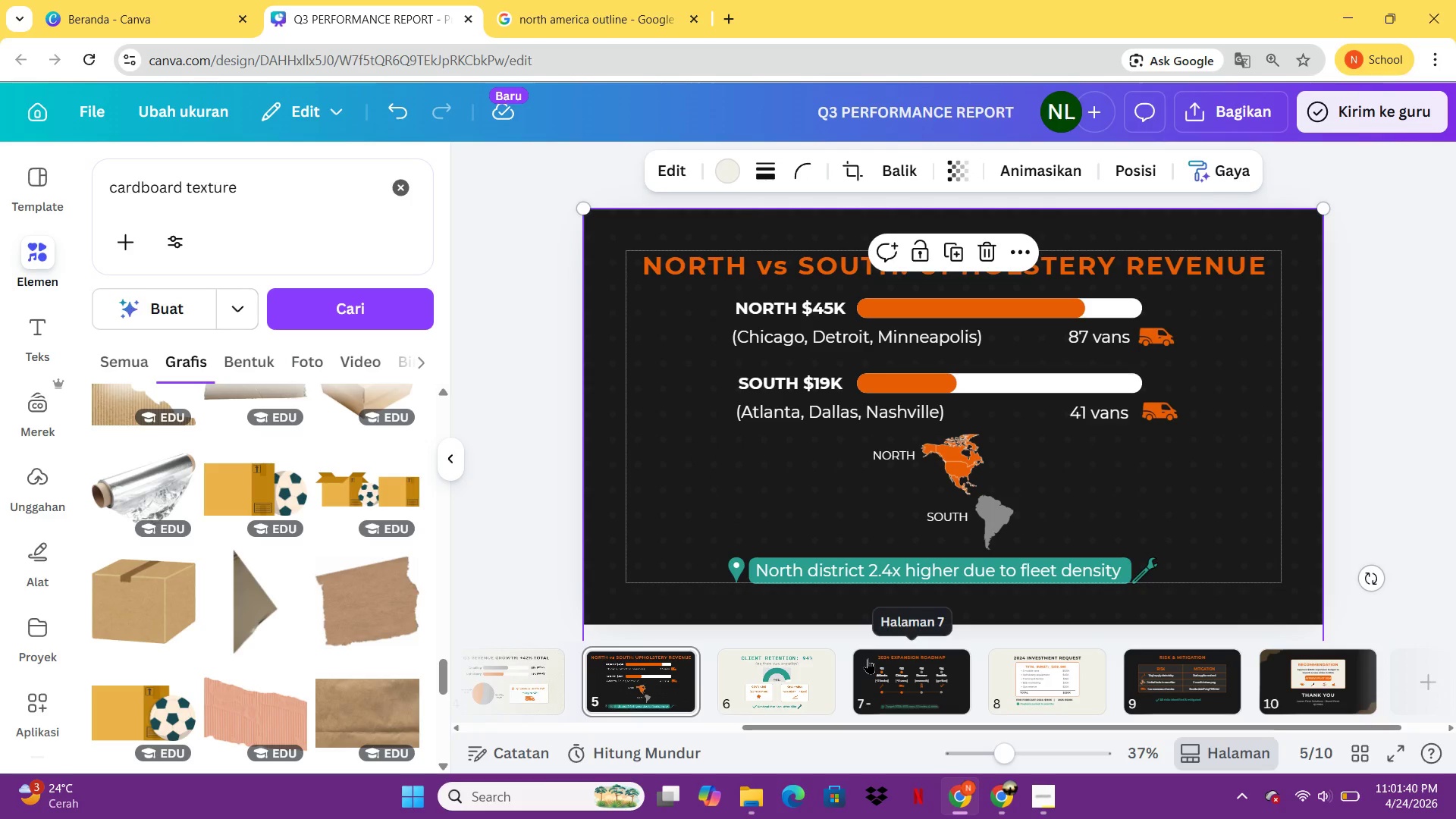 
left_click([898, 677])
 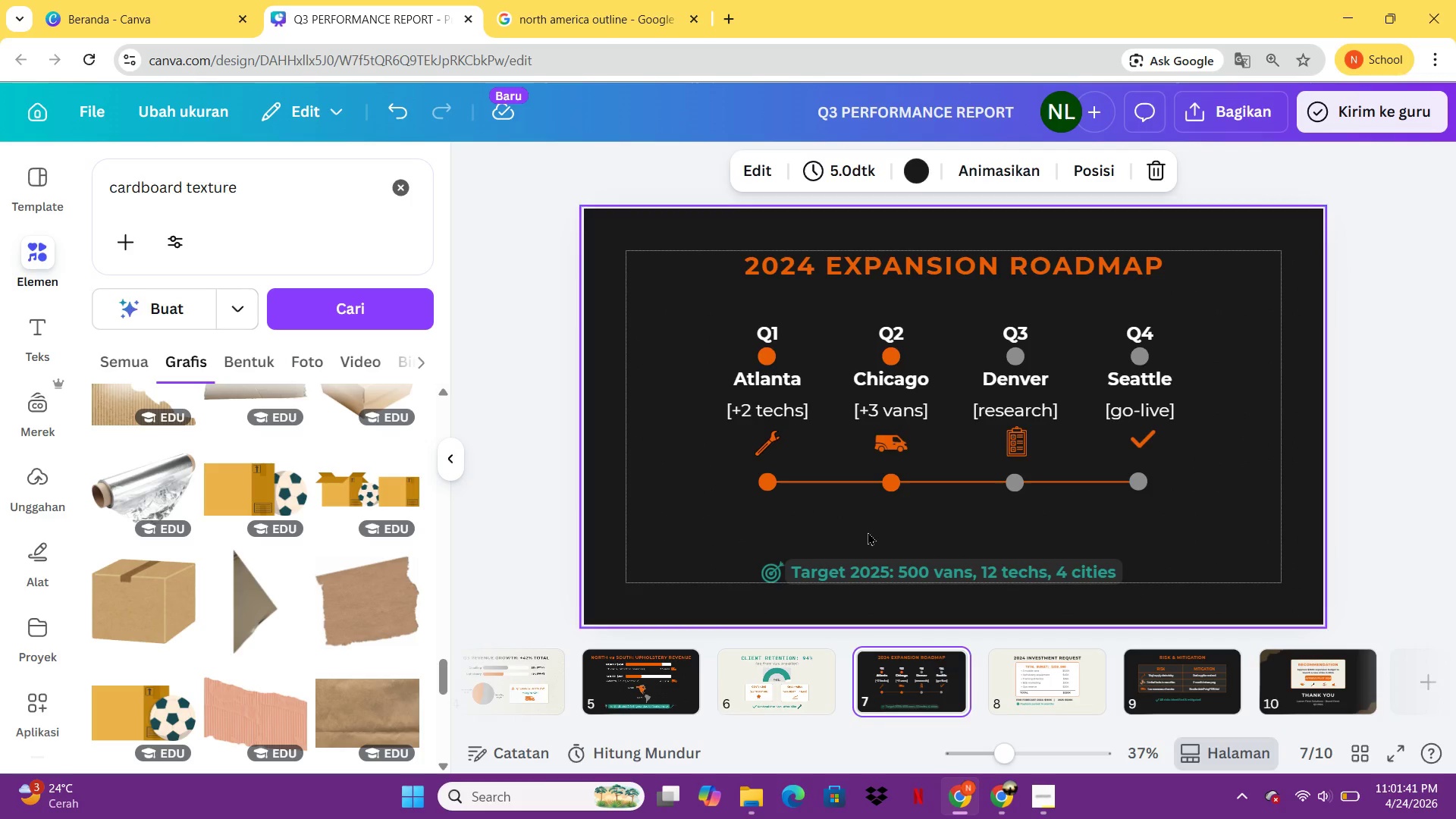 
key(Control+V)
 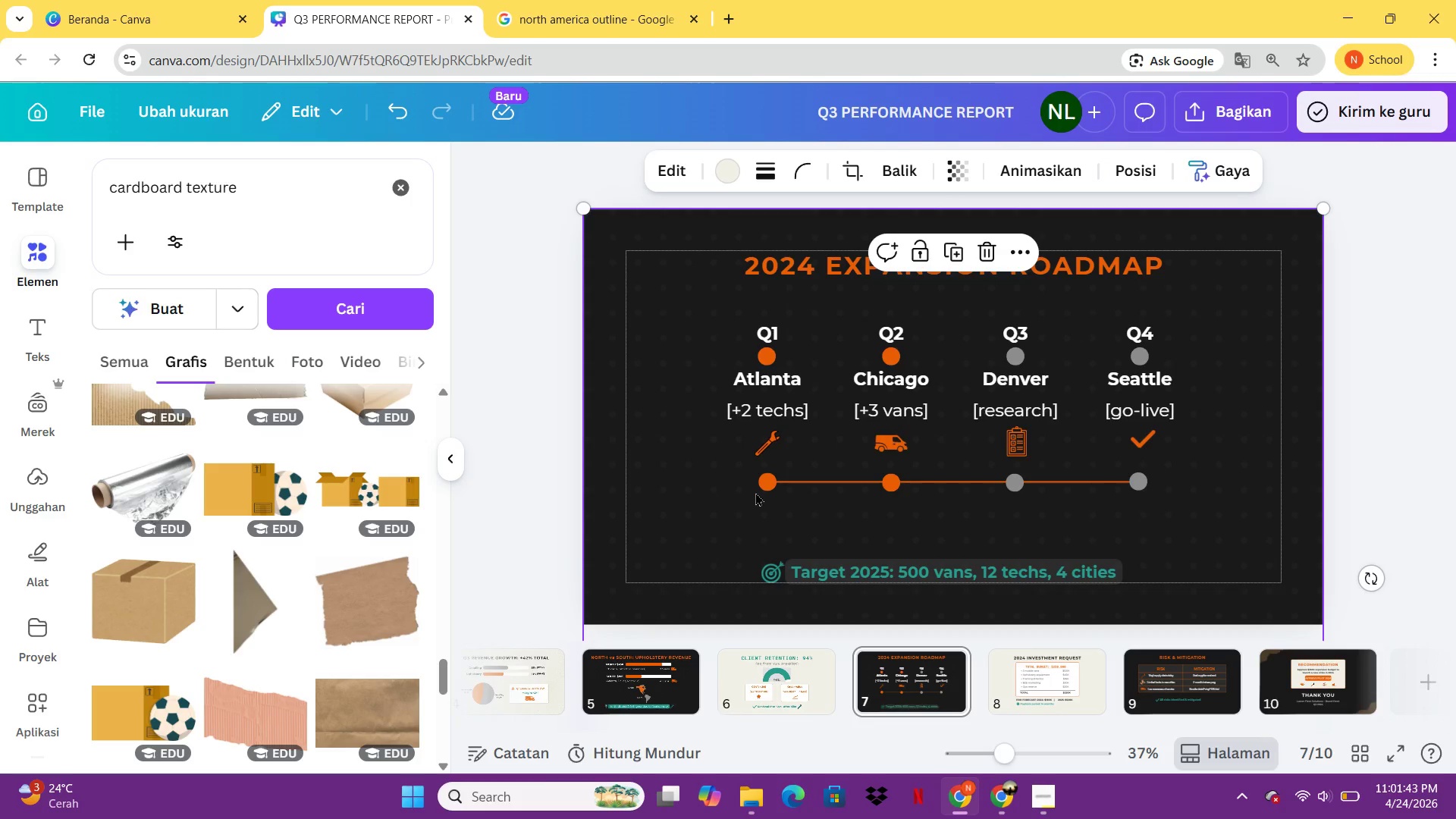 
right_click([755, 492])
 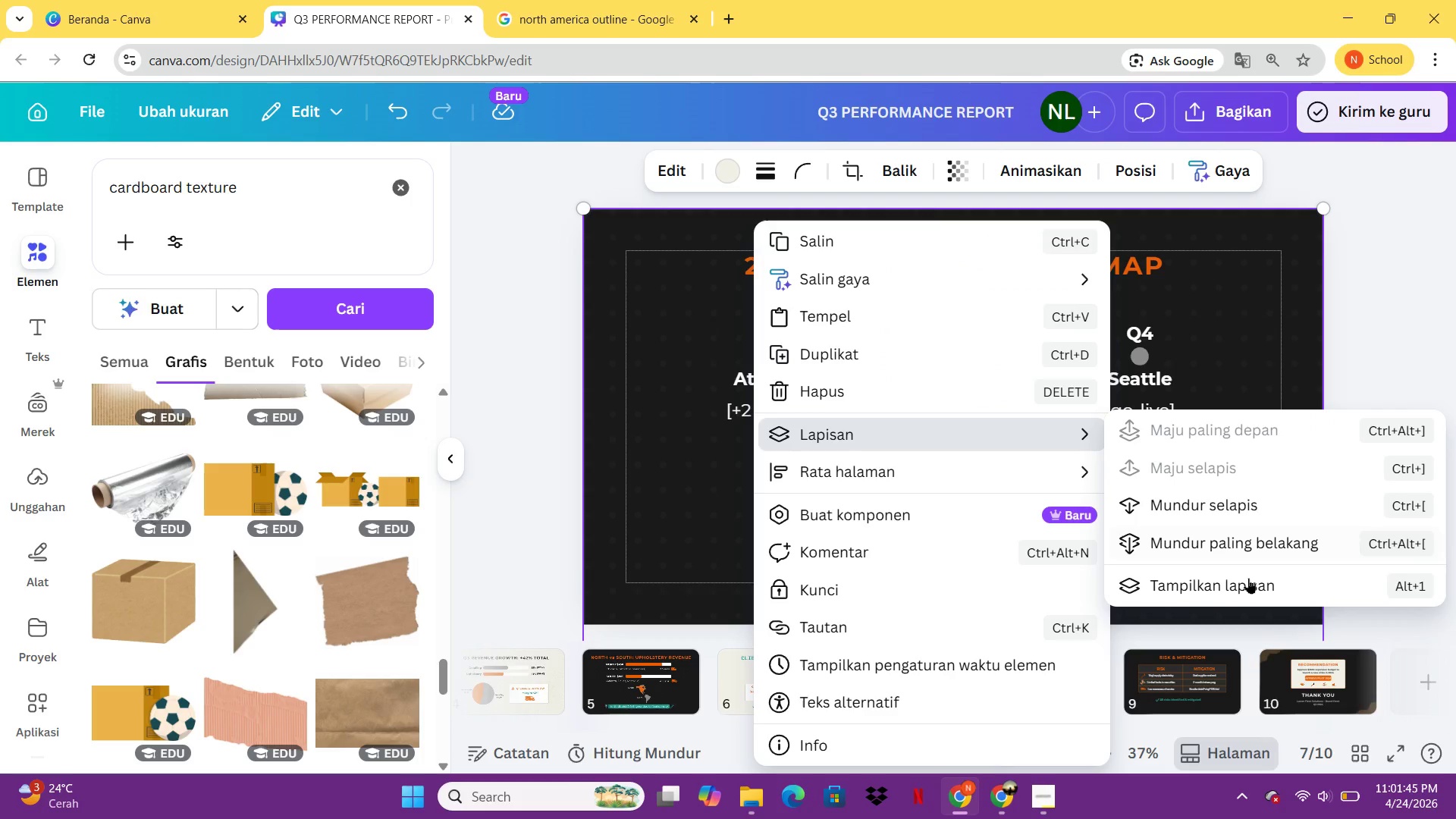 
left_click([1246, 538])
 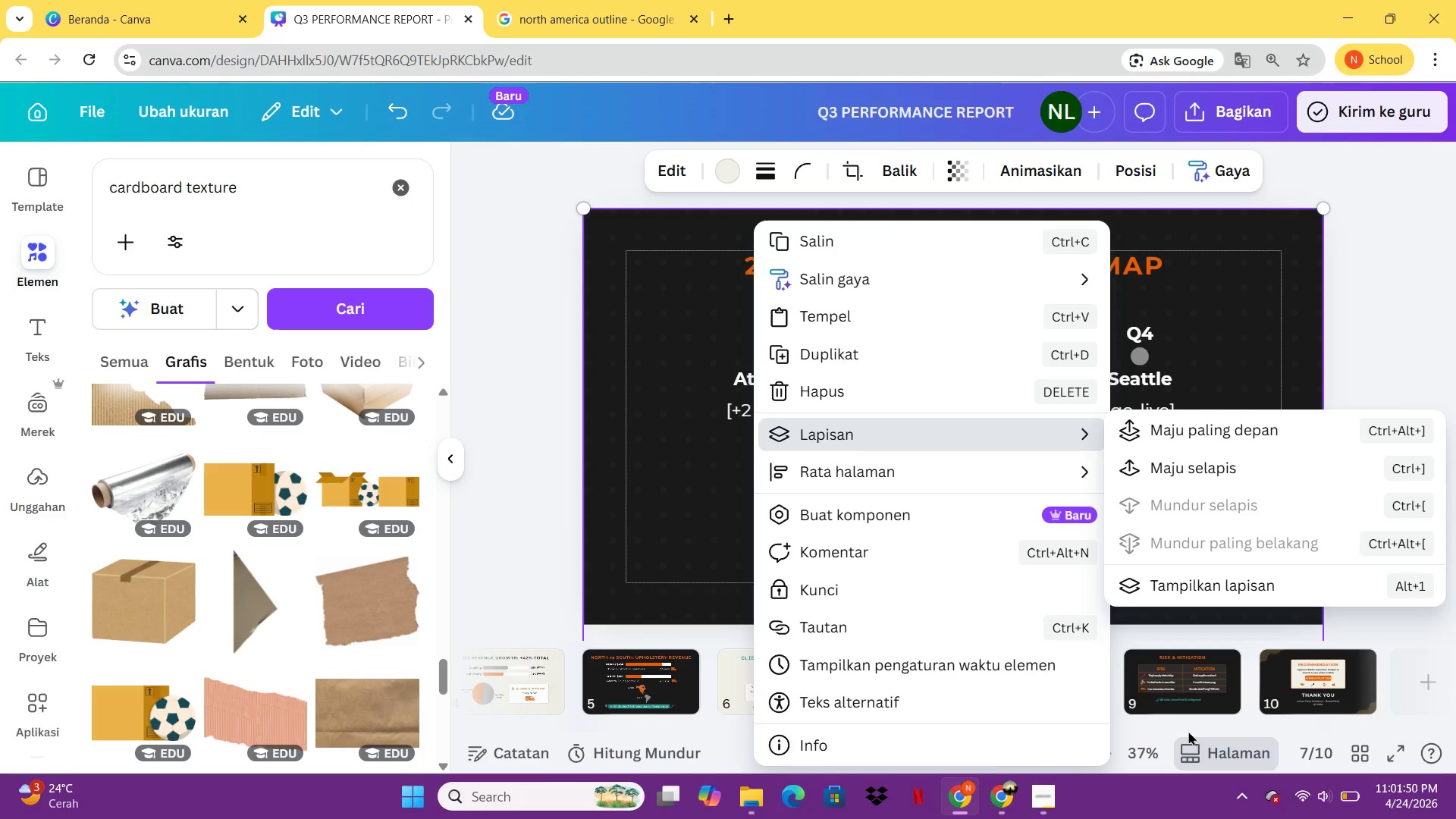 
wait(5.33)
 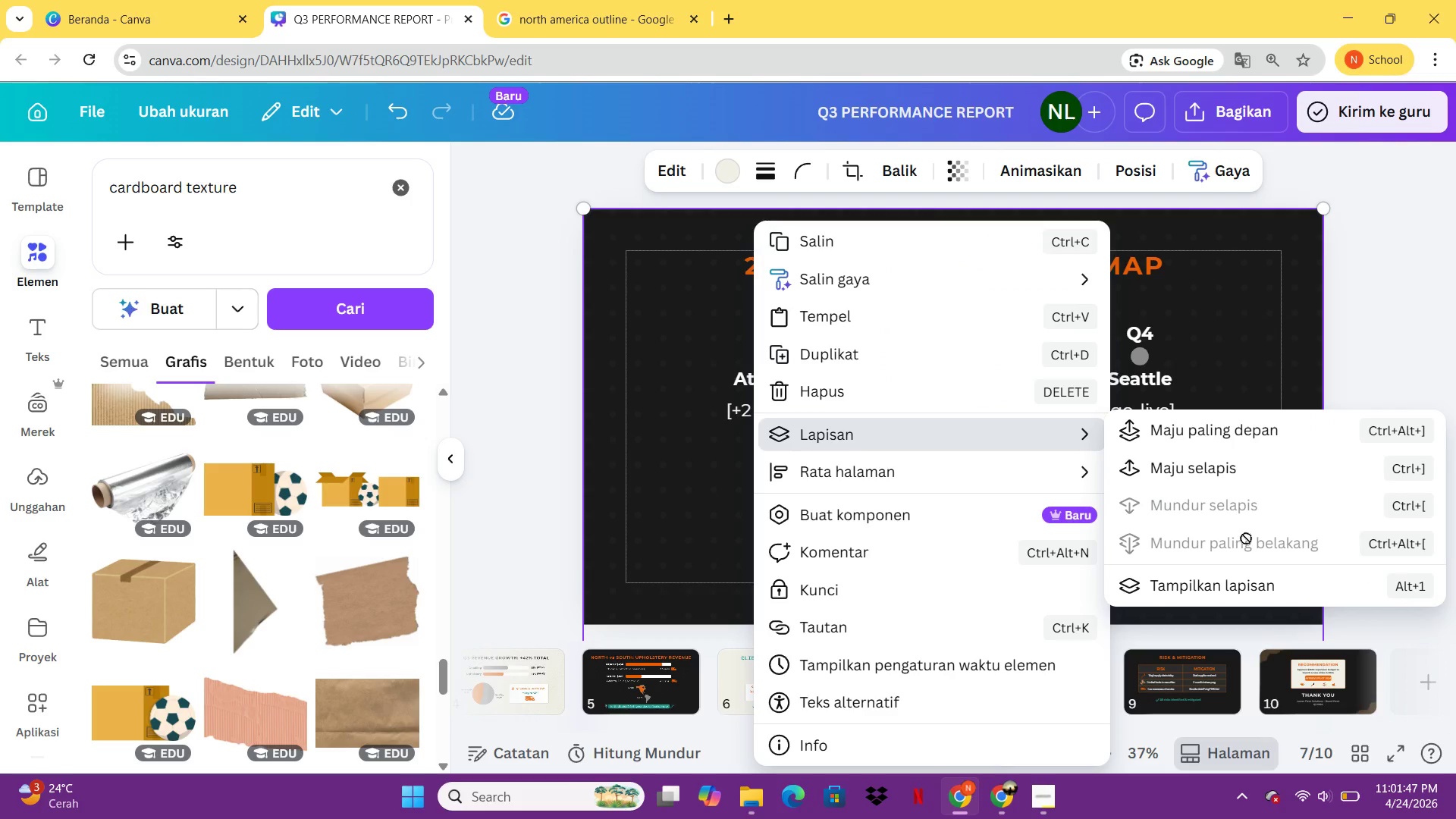 
left_click([1383, 322])
 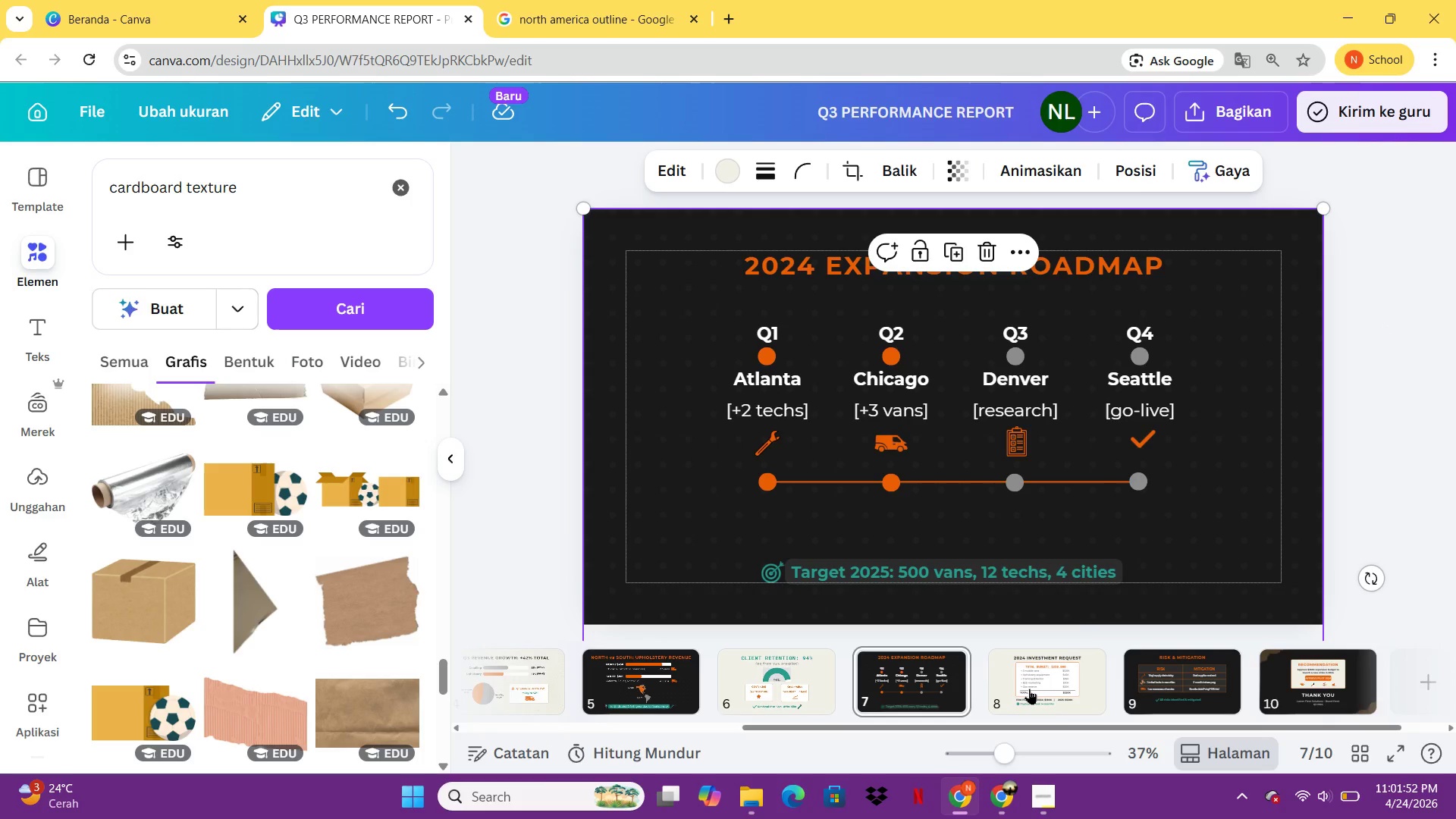 
left_click([1029, 689])
 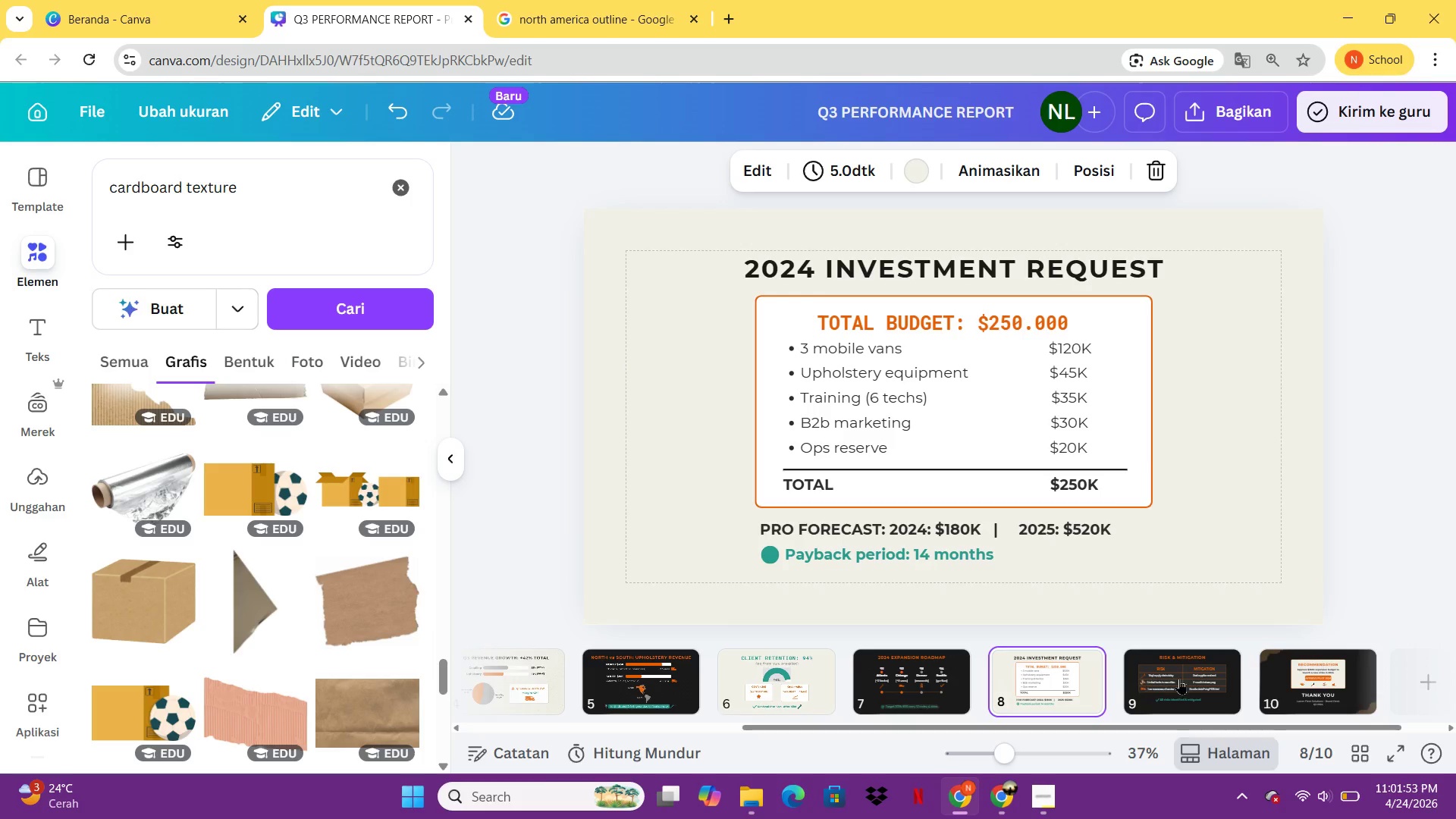 
left_click([1185, 679])
 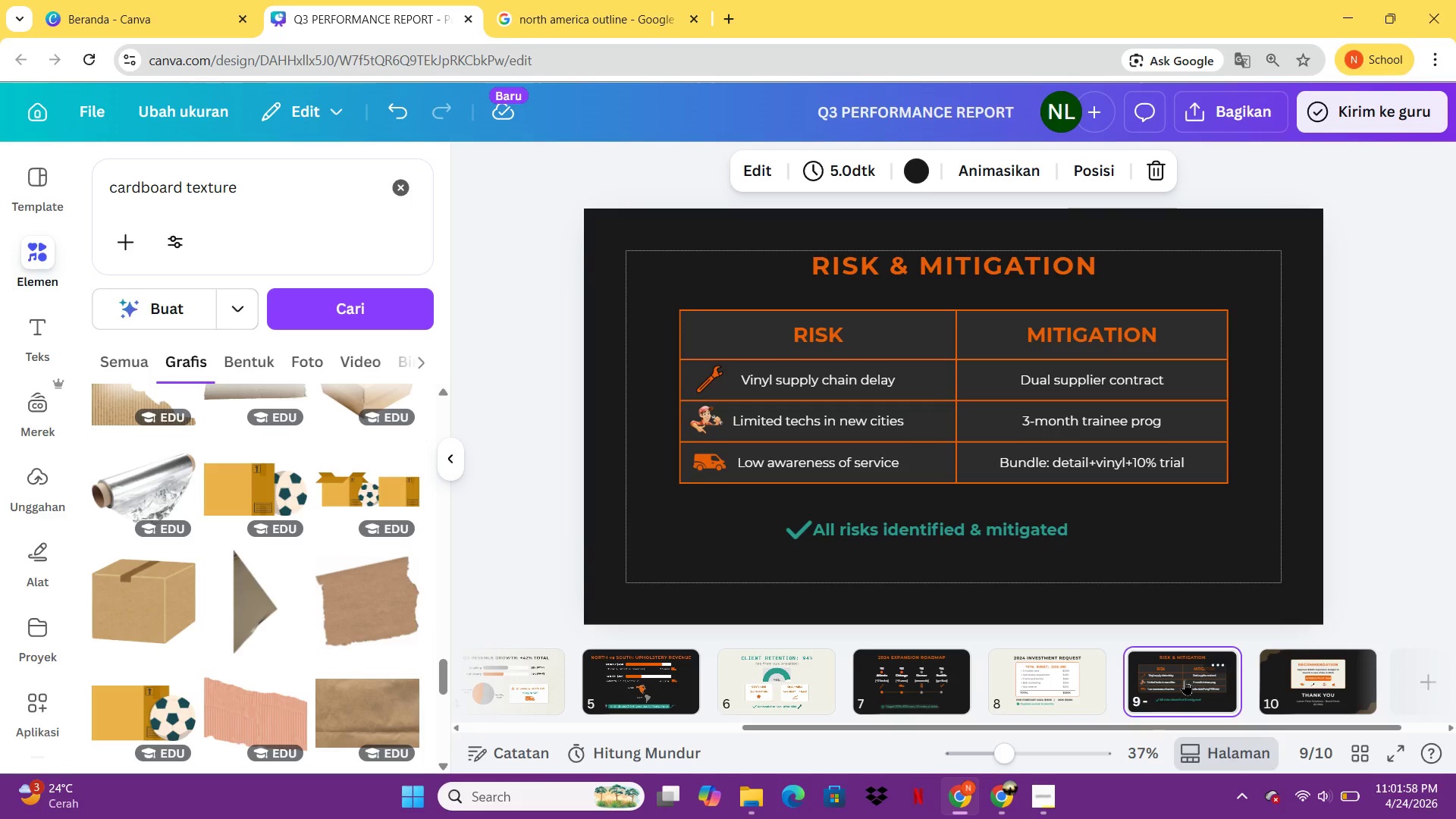 
wait(9.92)
 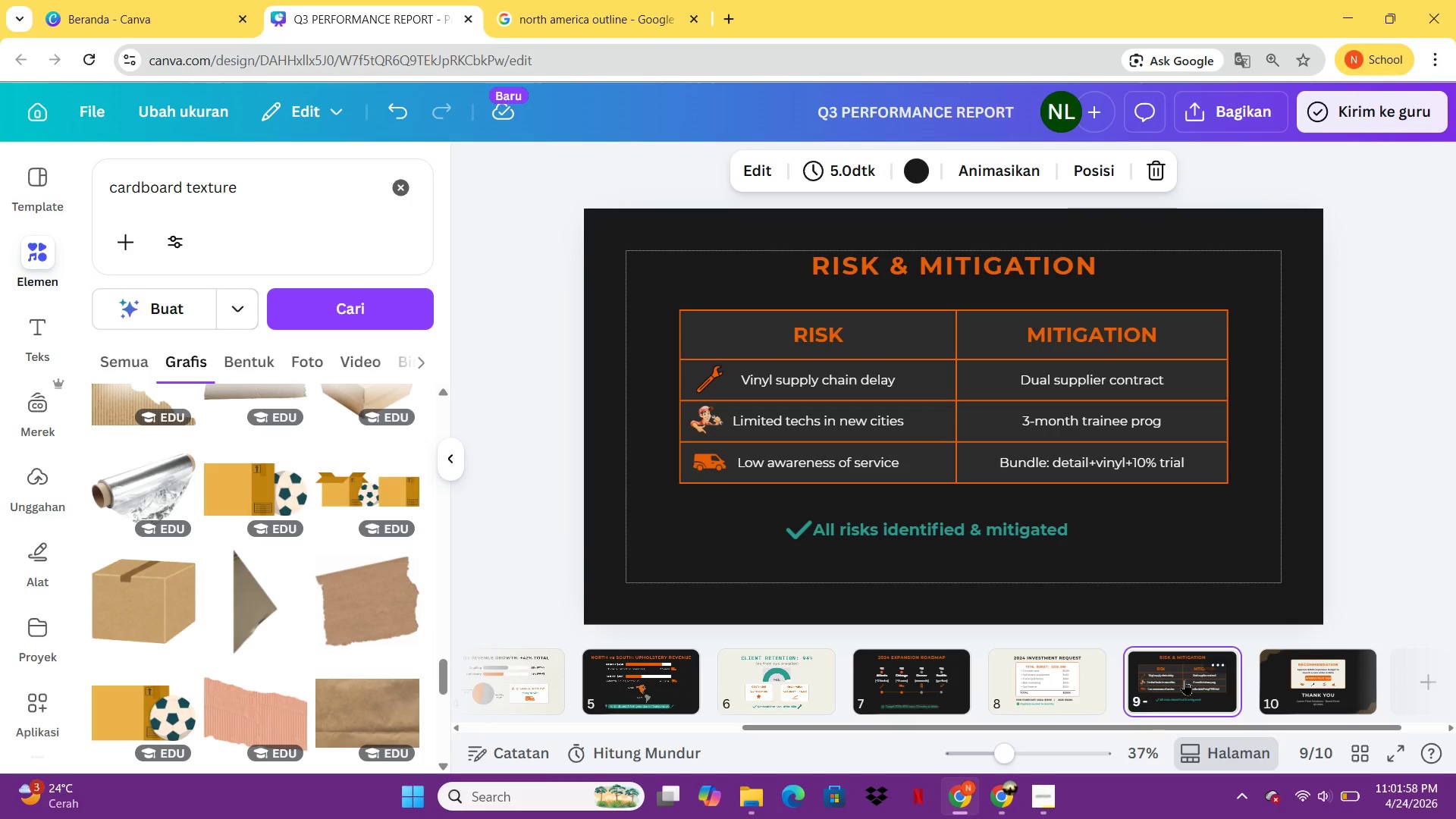 
left_click([1276, 672])
 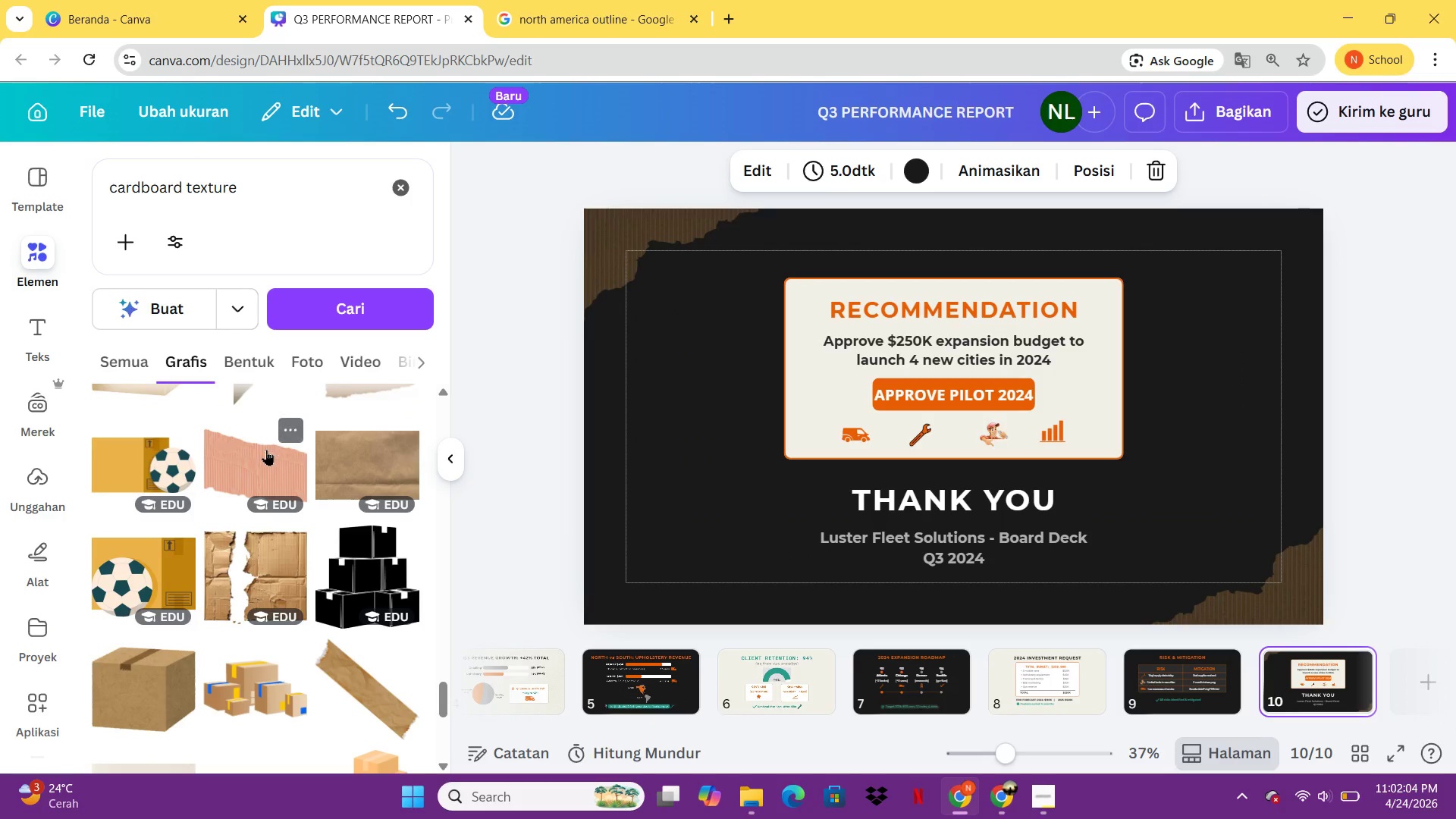 
left_click([266, 453])
 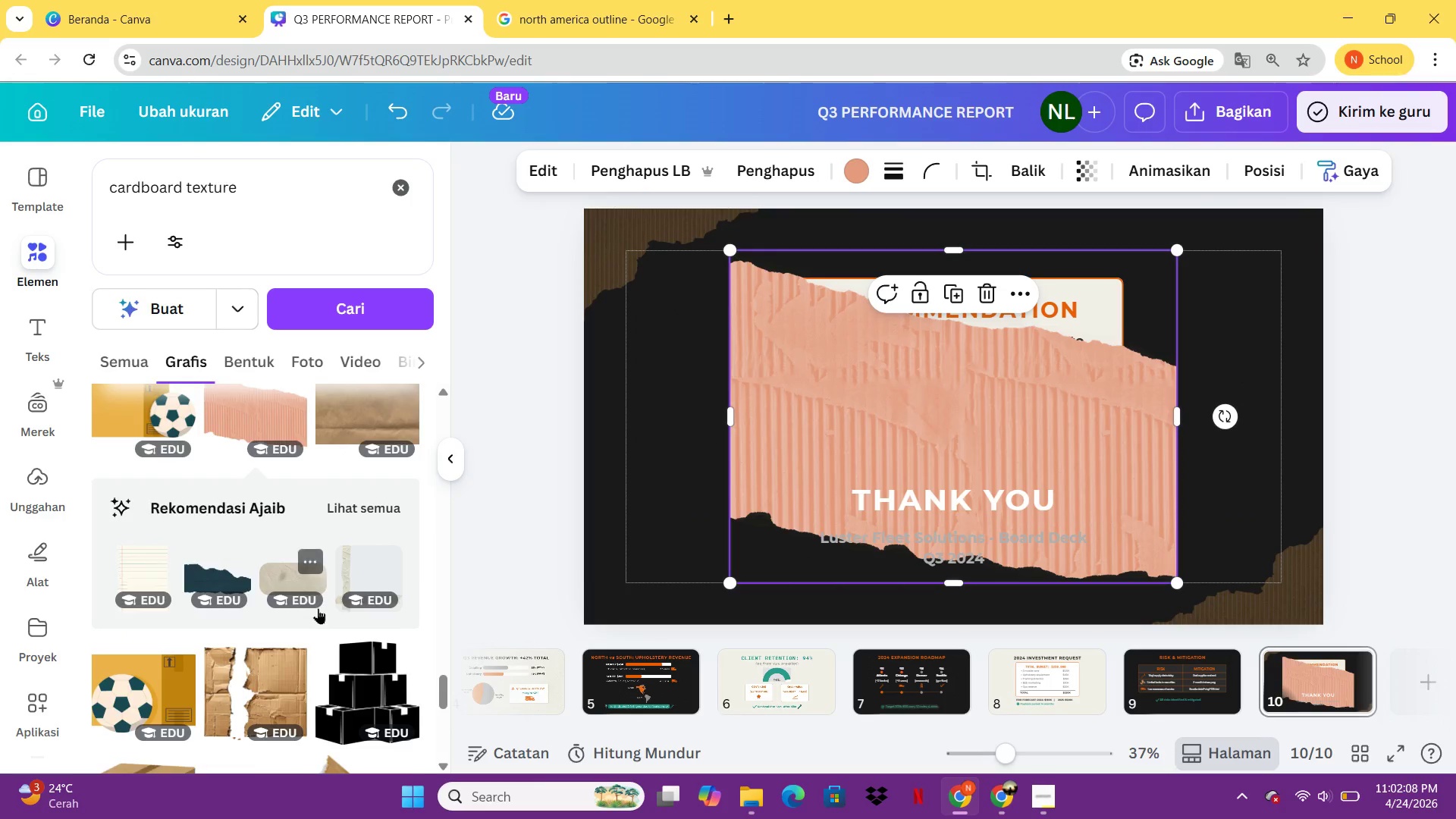 
wait(8.98)
 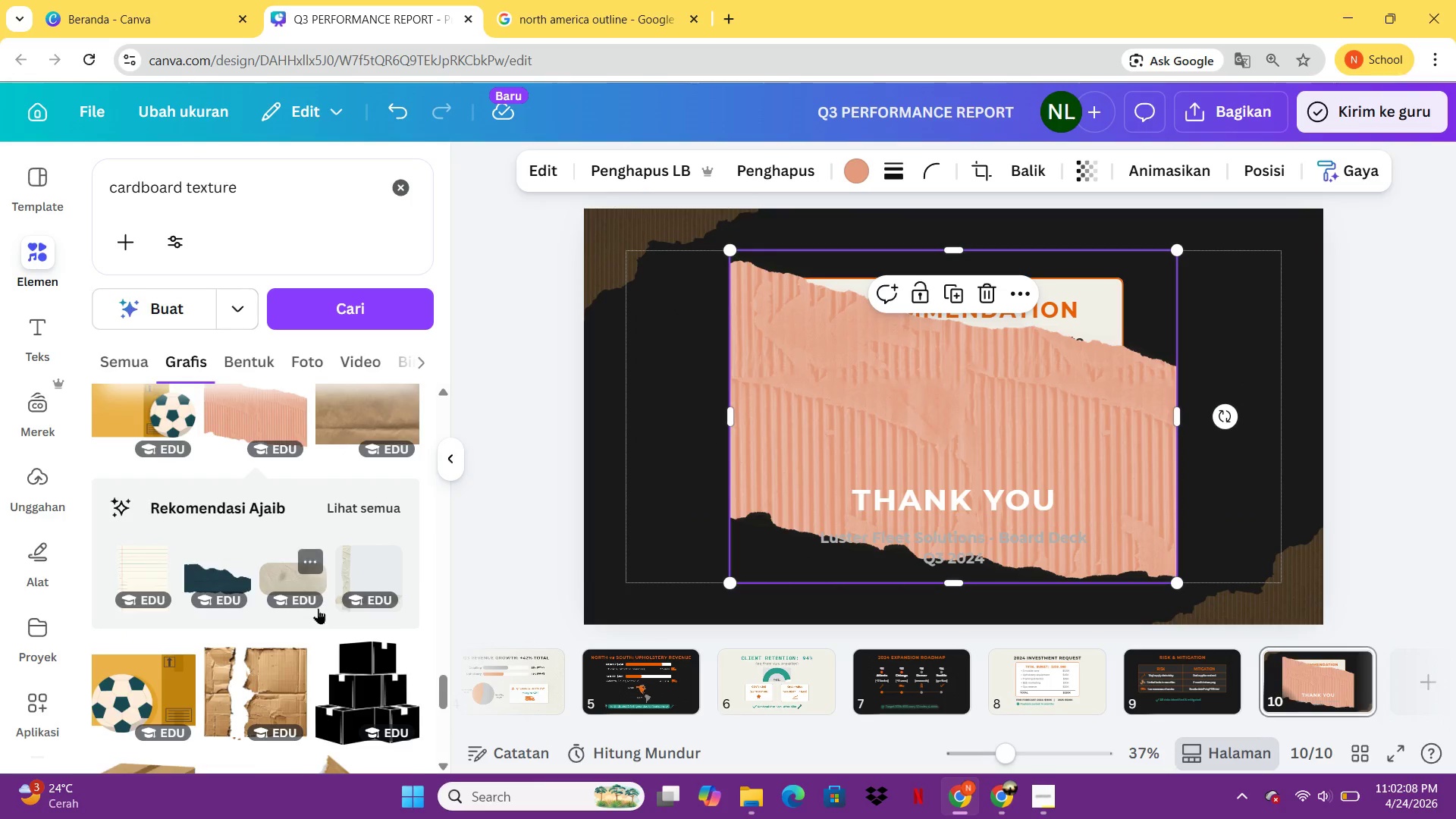 
left_click([1291, 588])
 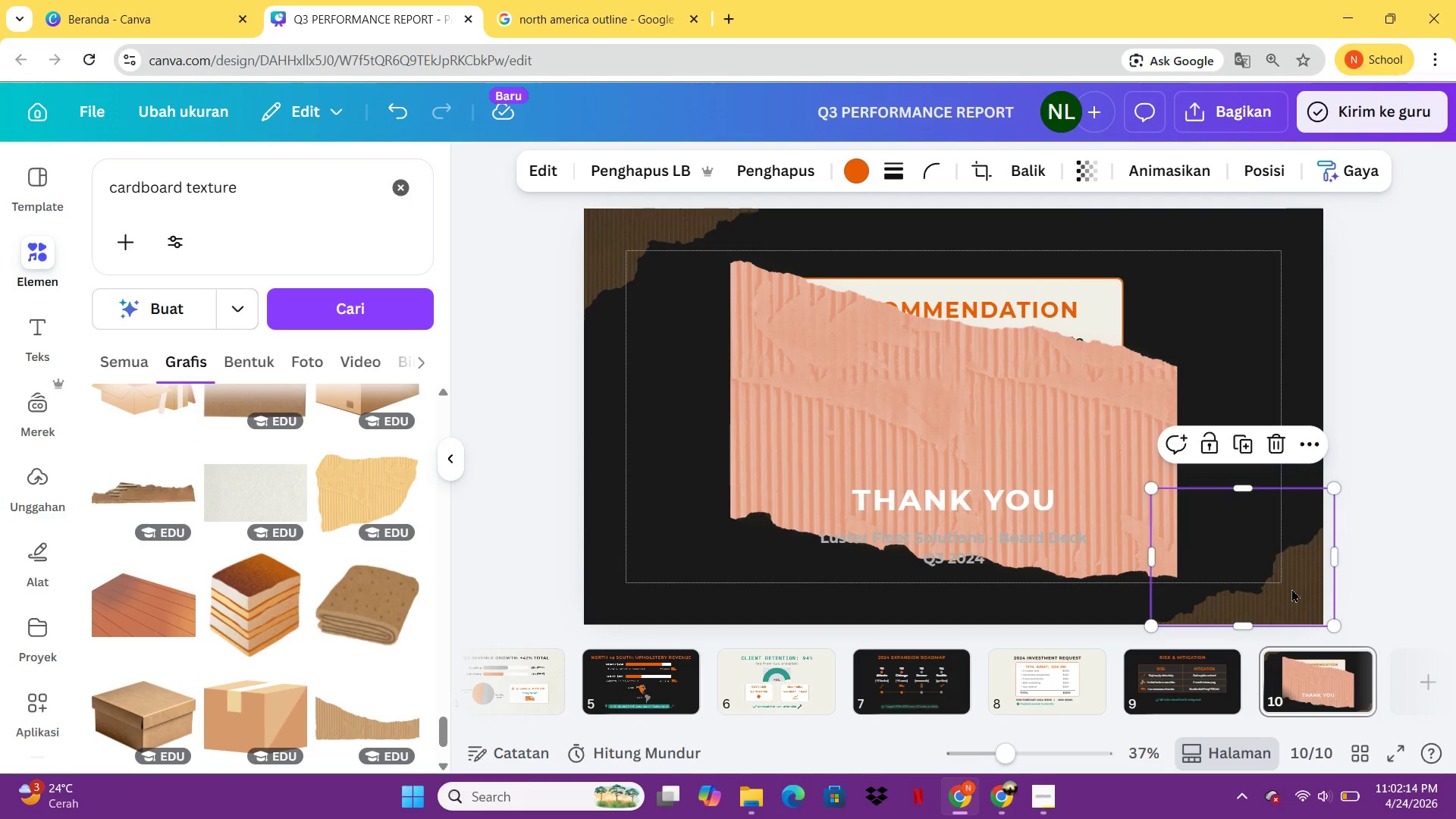 
key(Delete)
 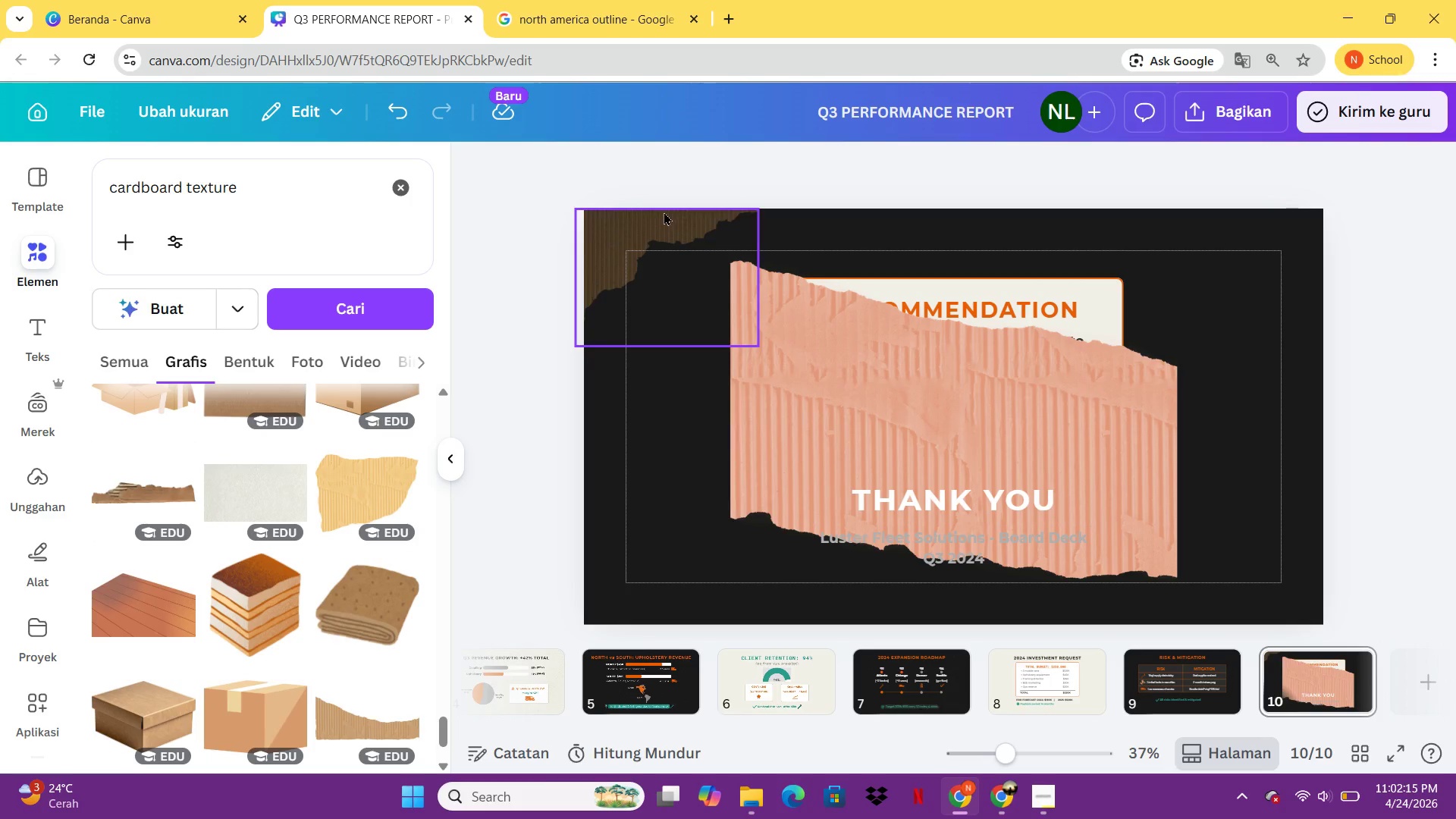 
left_click([659, 215])
 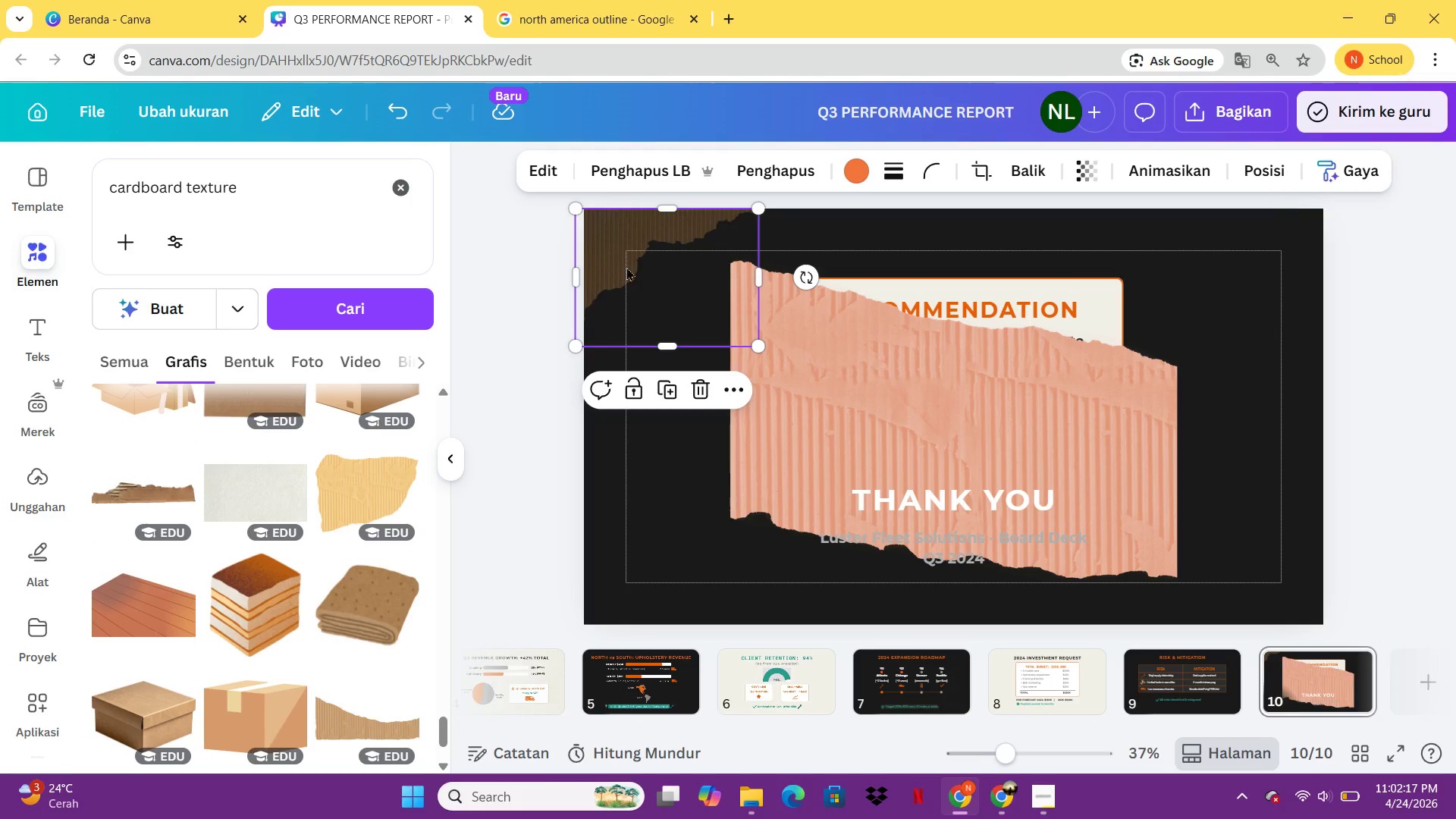 
key(Delete)
 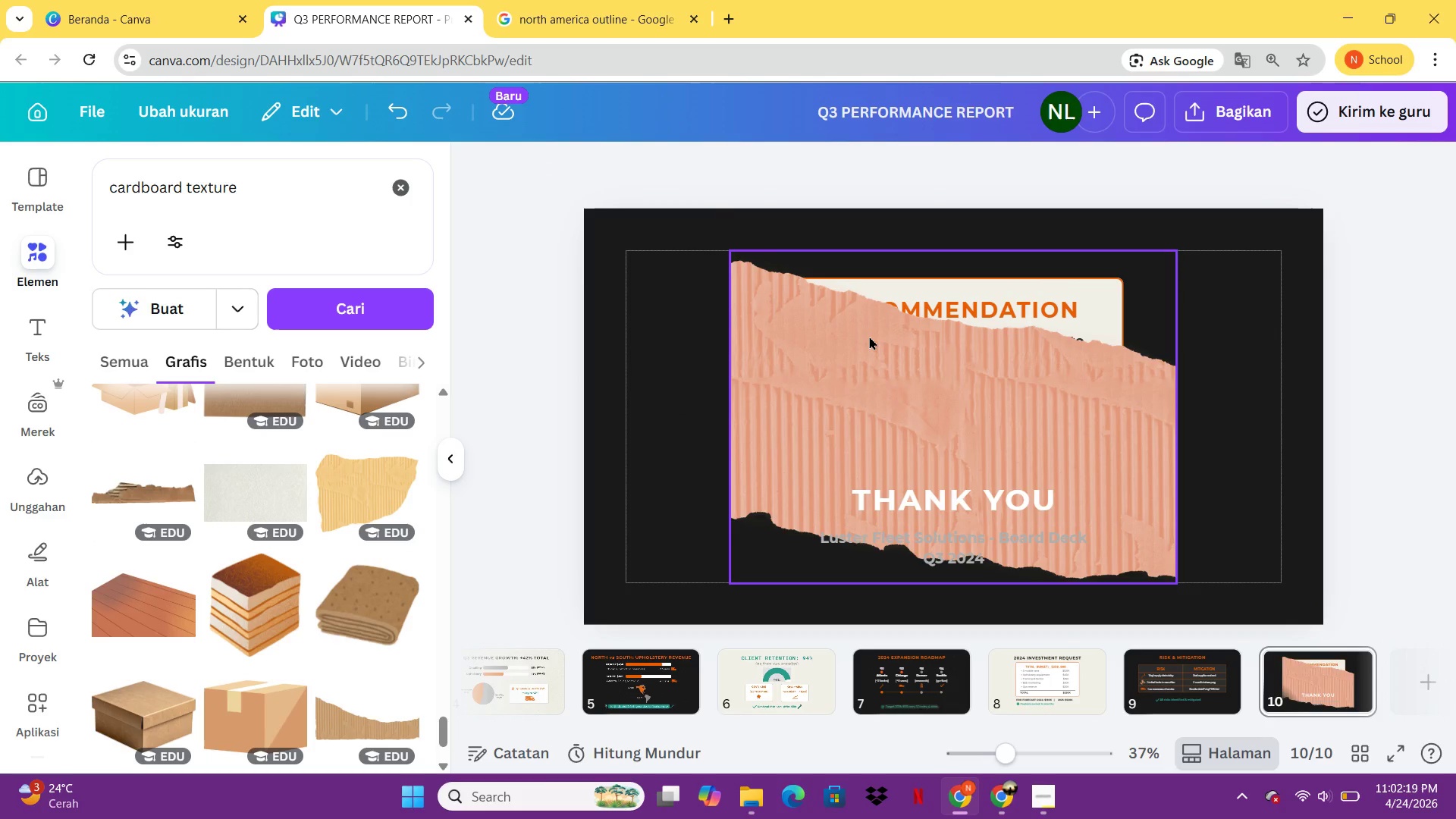 
left_click_drag(start_coordinate=[869, 336], to_coordinate=[703, 256])
 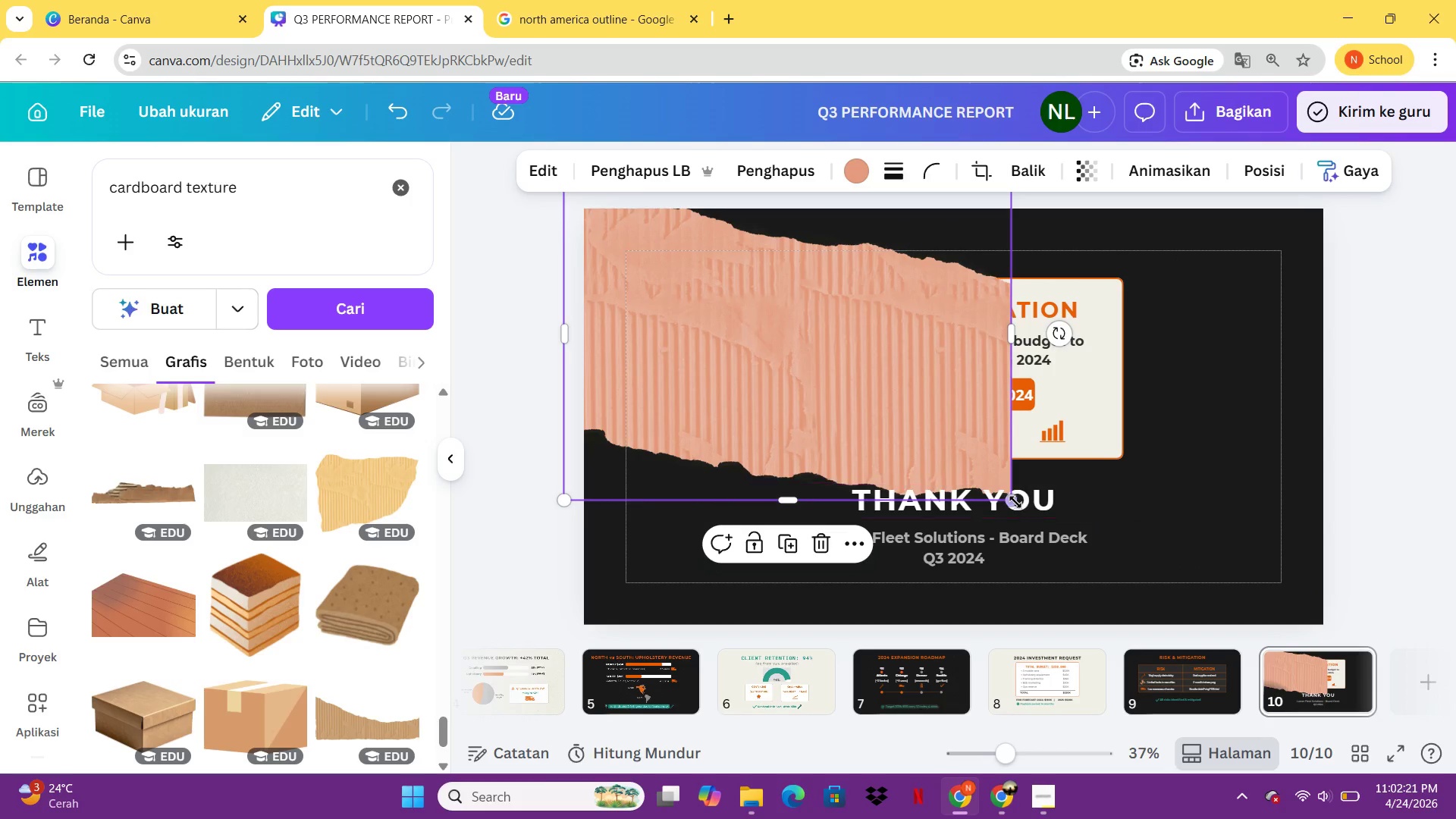 
left_click_drag(start_coordinate=[1015, 502], to_coordinate=[1455, 764])
 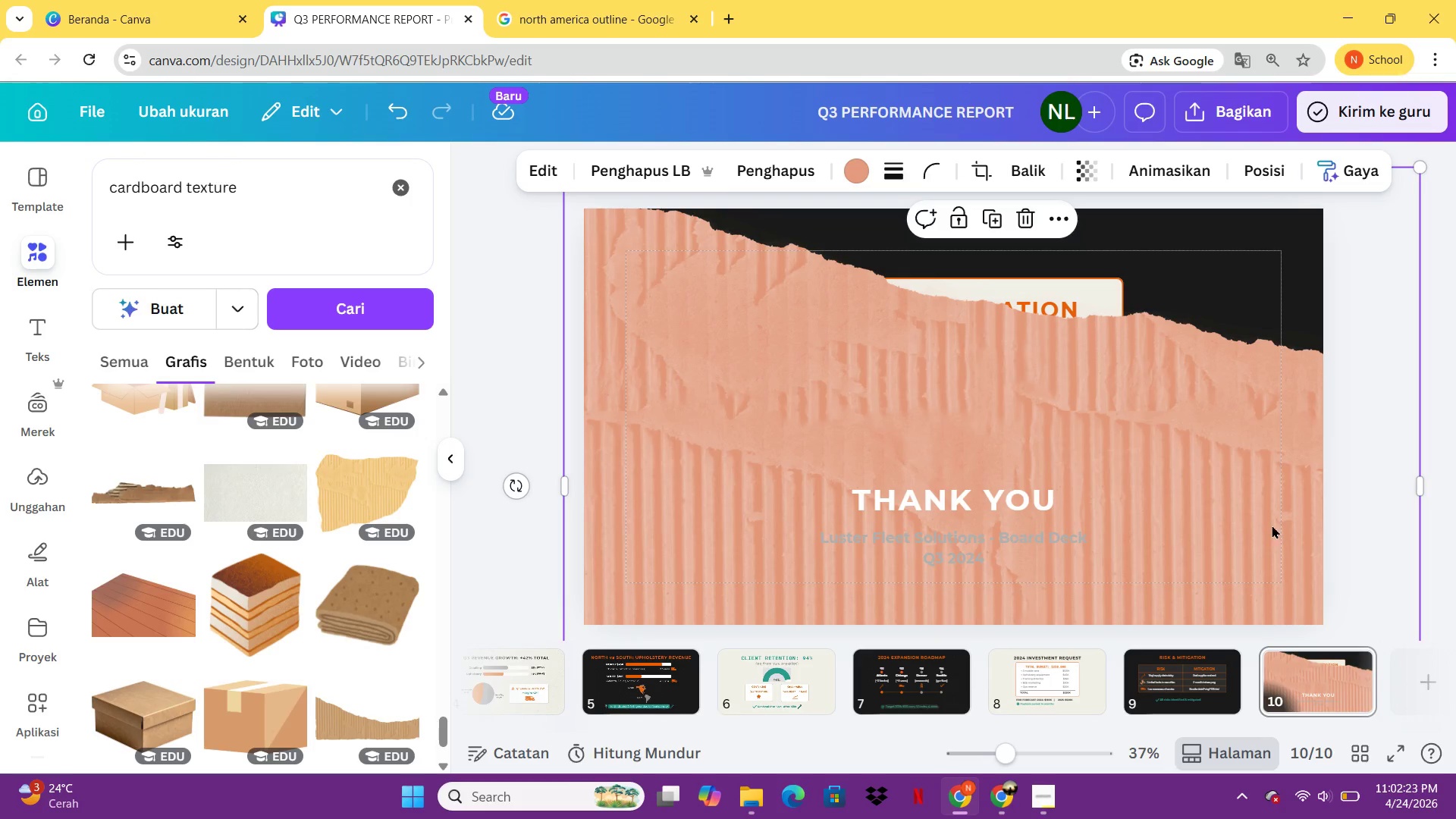 
left_click_drag(start_coordinate=[1272, 519], to_coordinate=[1267, 425])
 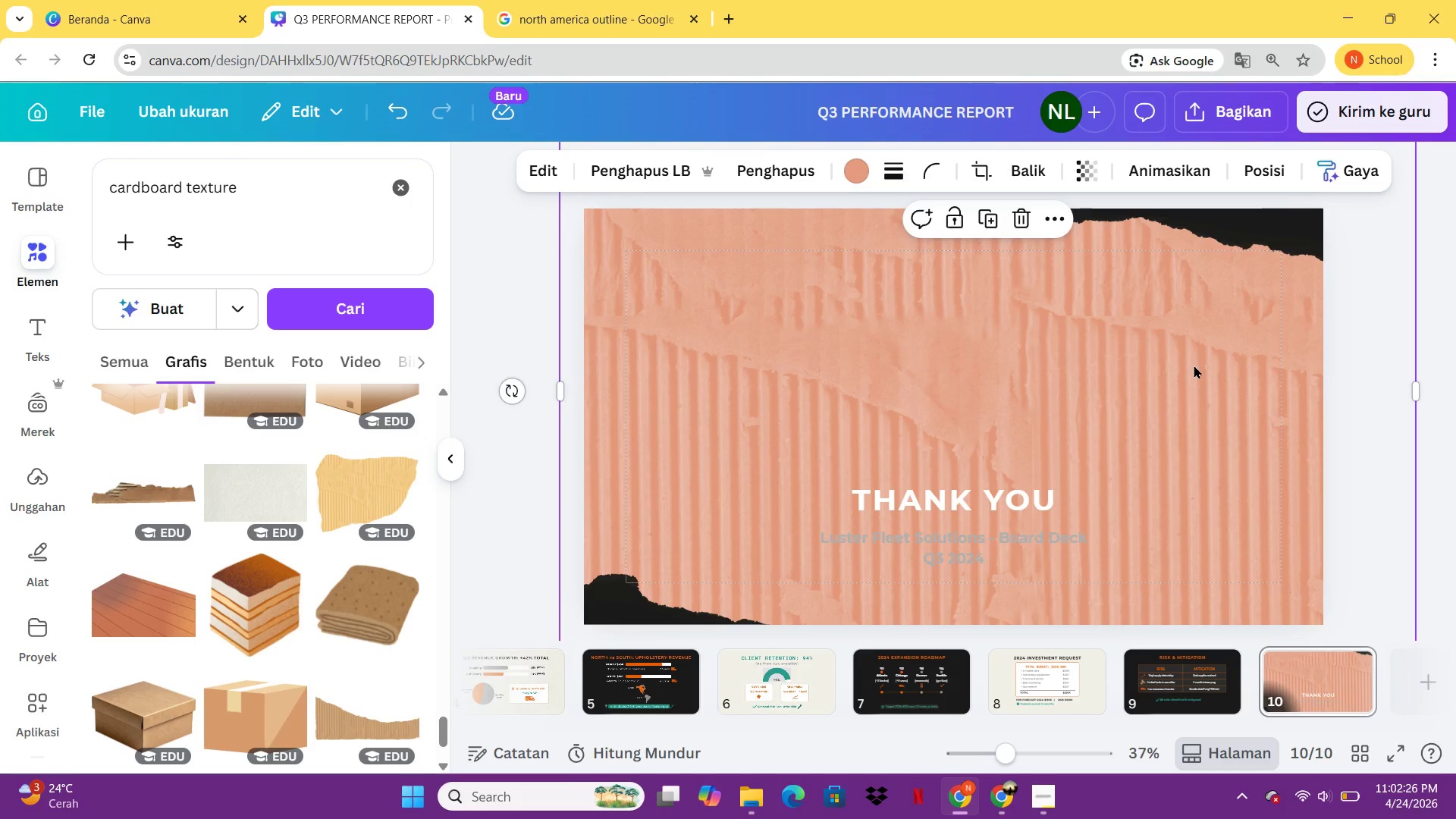 
right_click([1194, 365])
 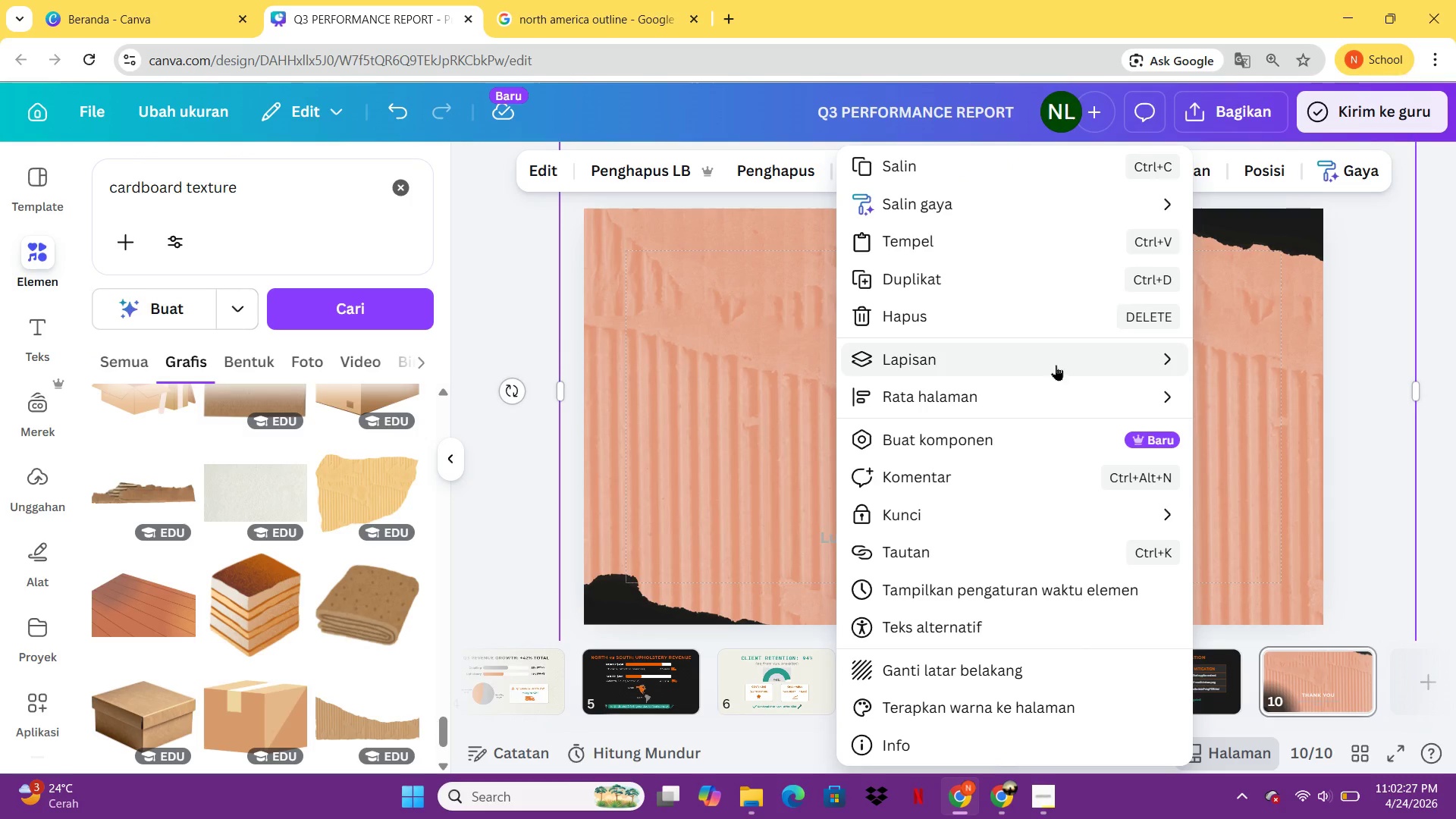 
left_click([1056, 362])
 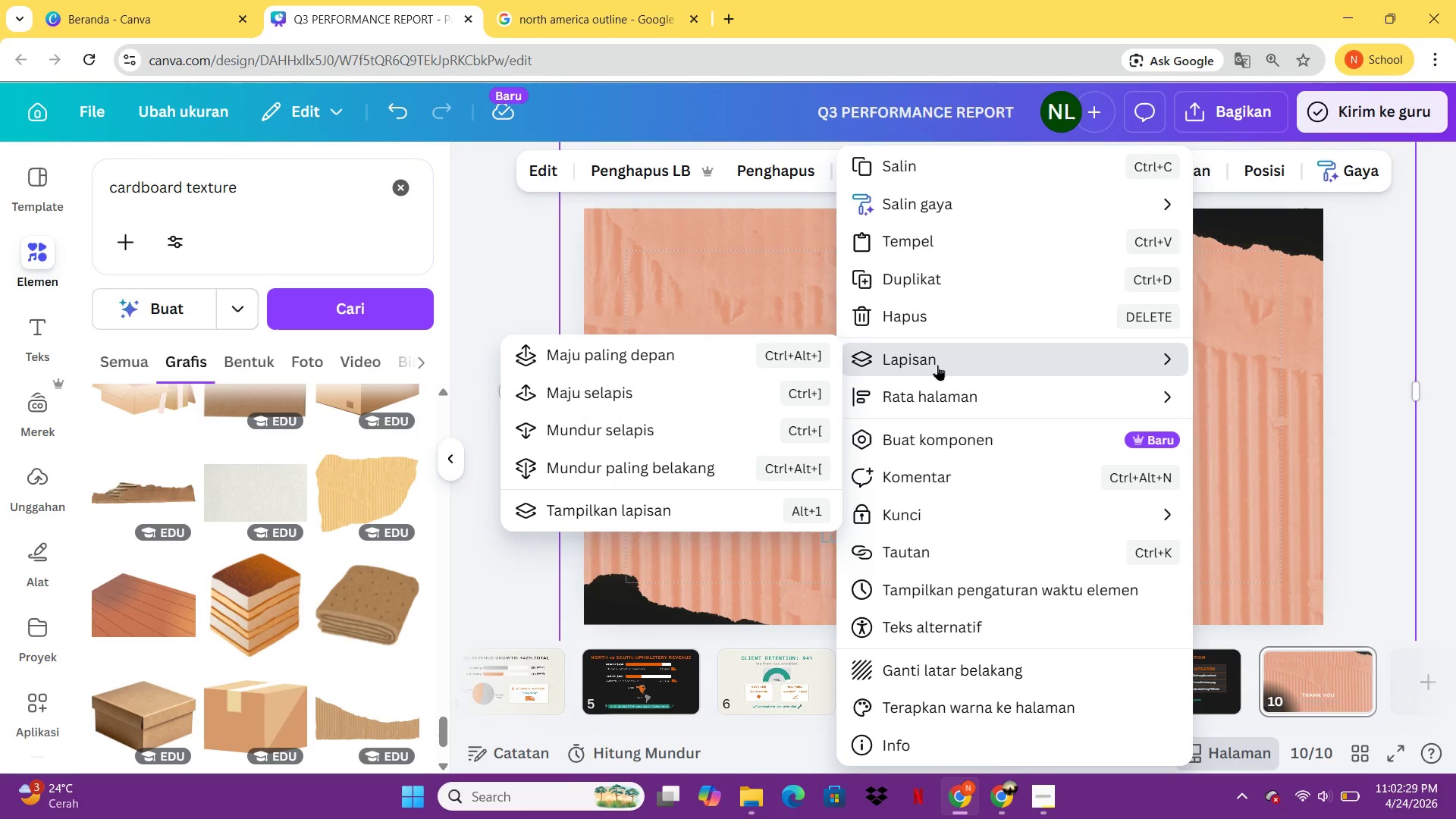 
left_click([663, 467])
 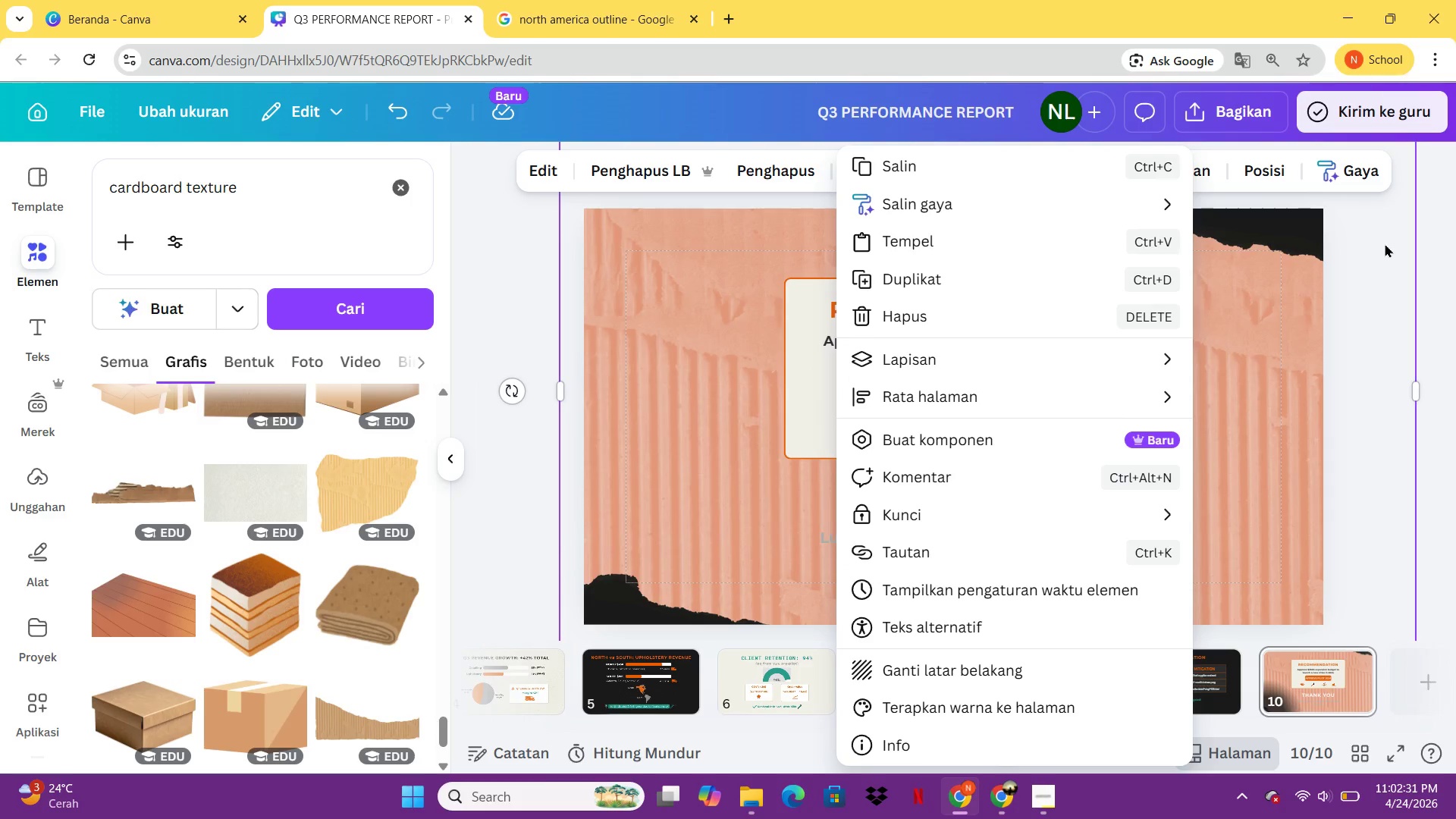 
left_click([1384, 244])
 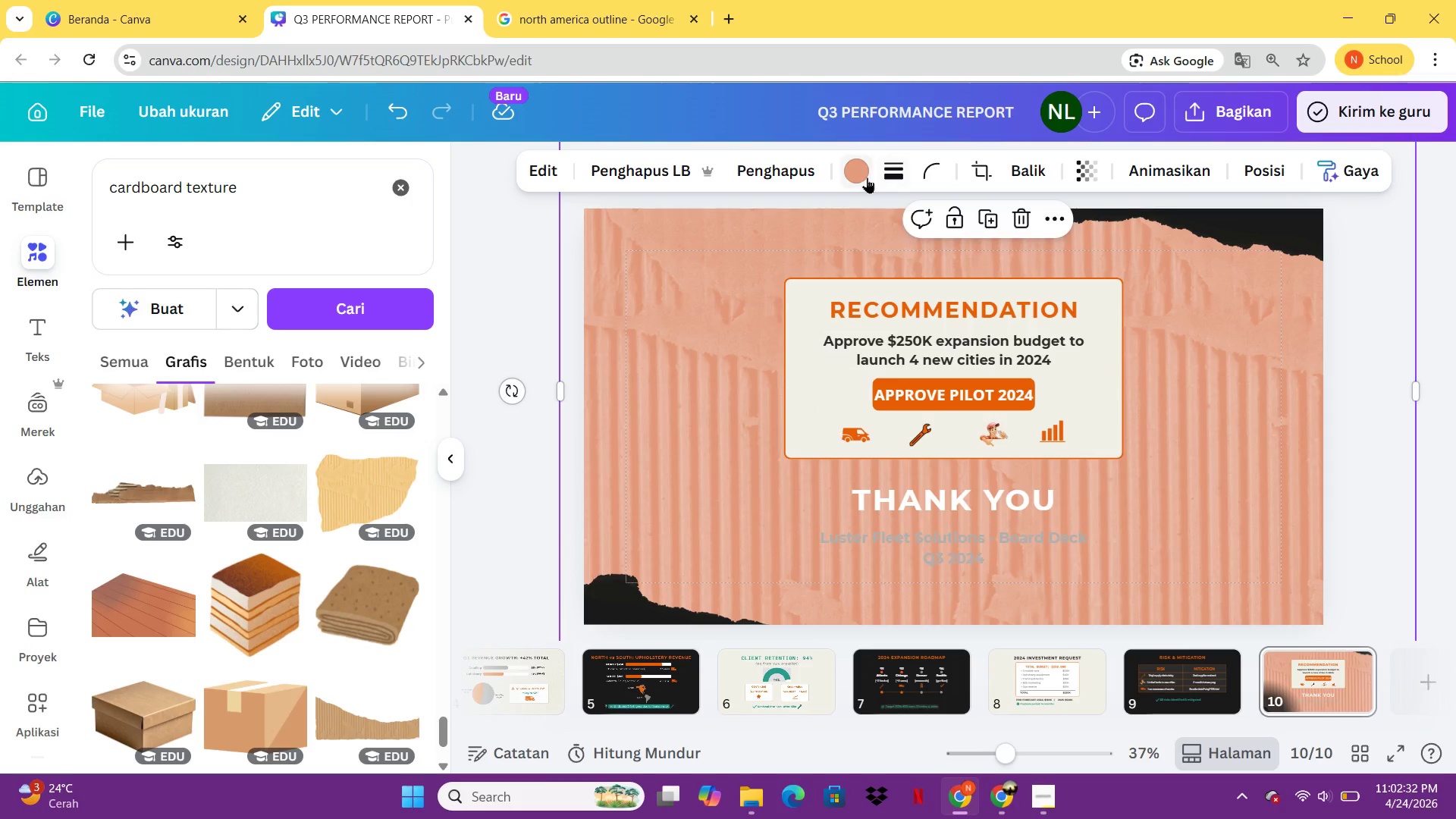 
left_click([867, 177])
 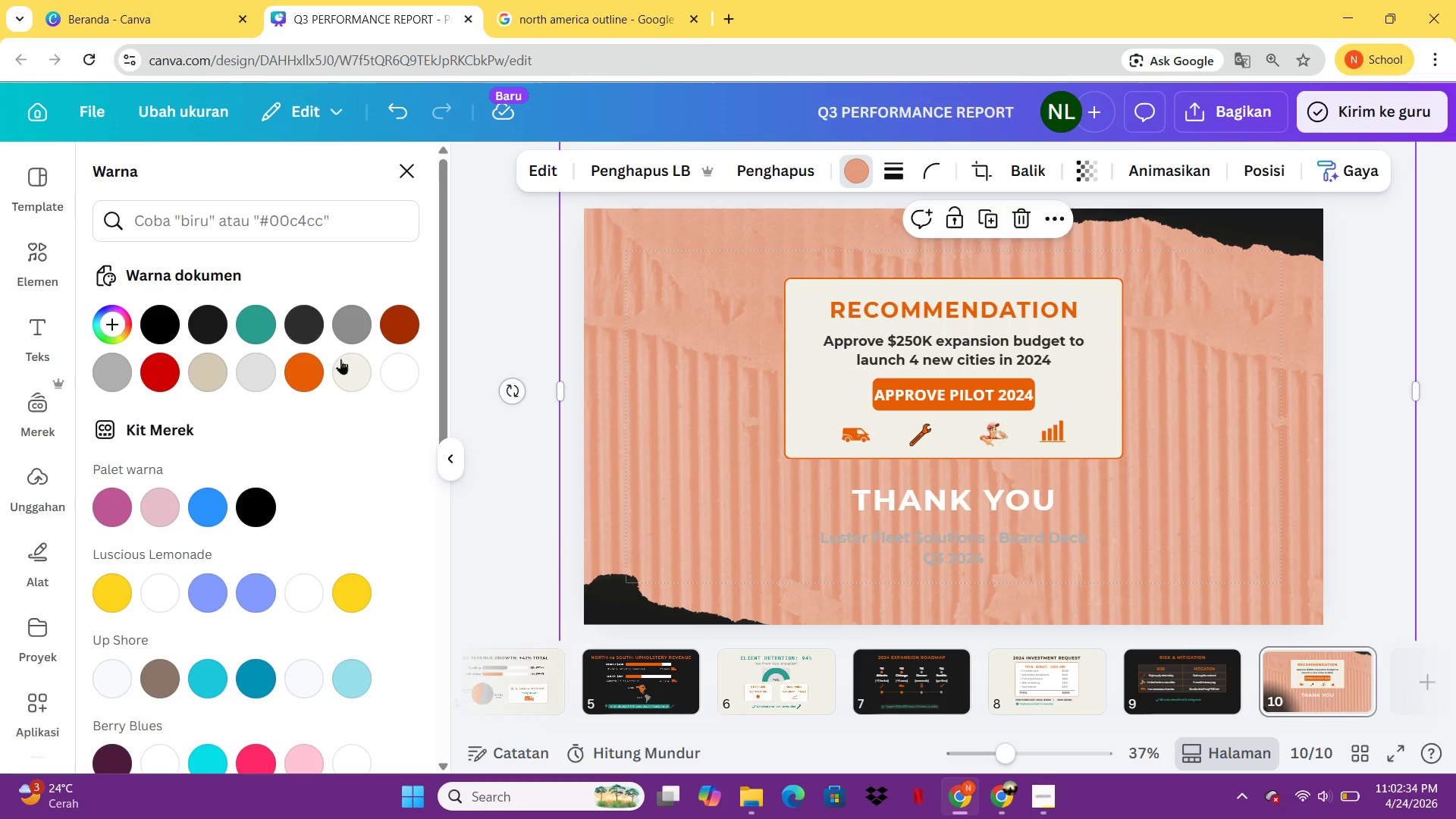 
left_click([303, 378])
 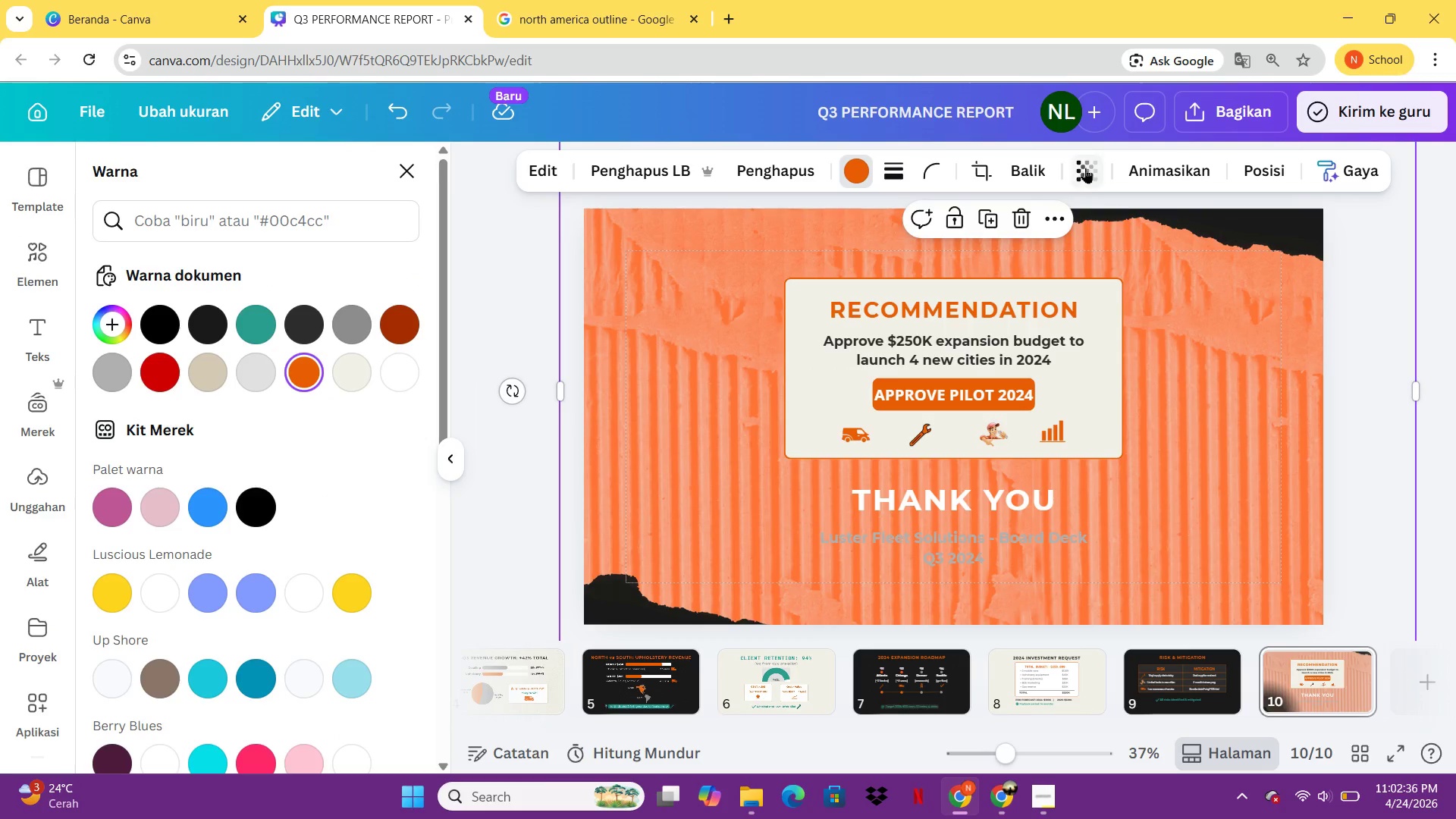 
left_click([1087, 168])
 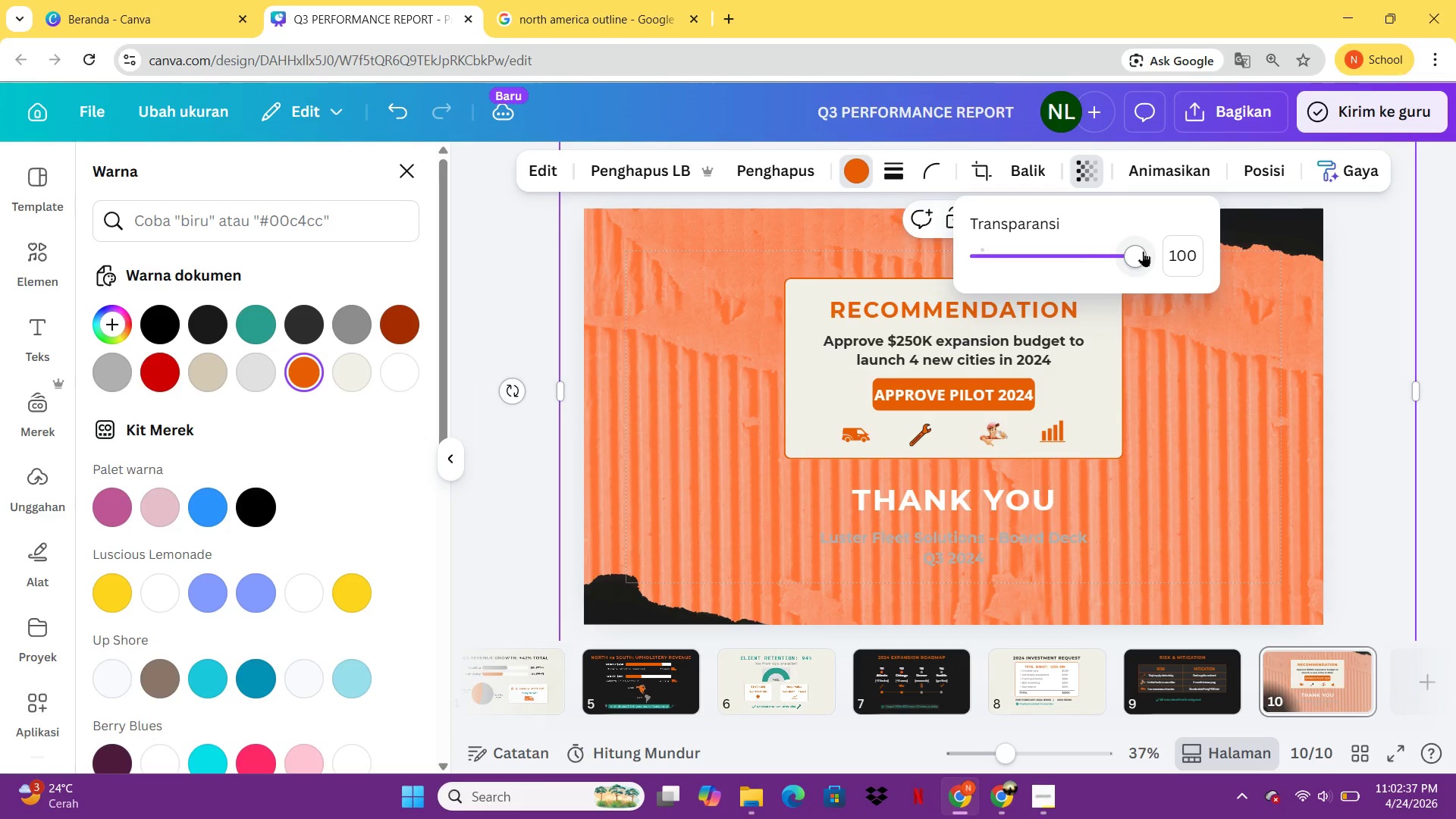 
left_click_drag(start_coordinate=[1141, 251], to_coordinate=[990, 254])
 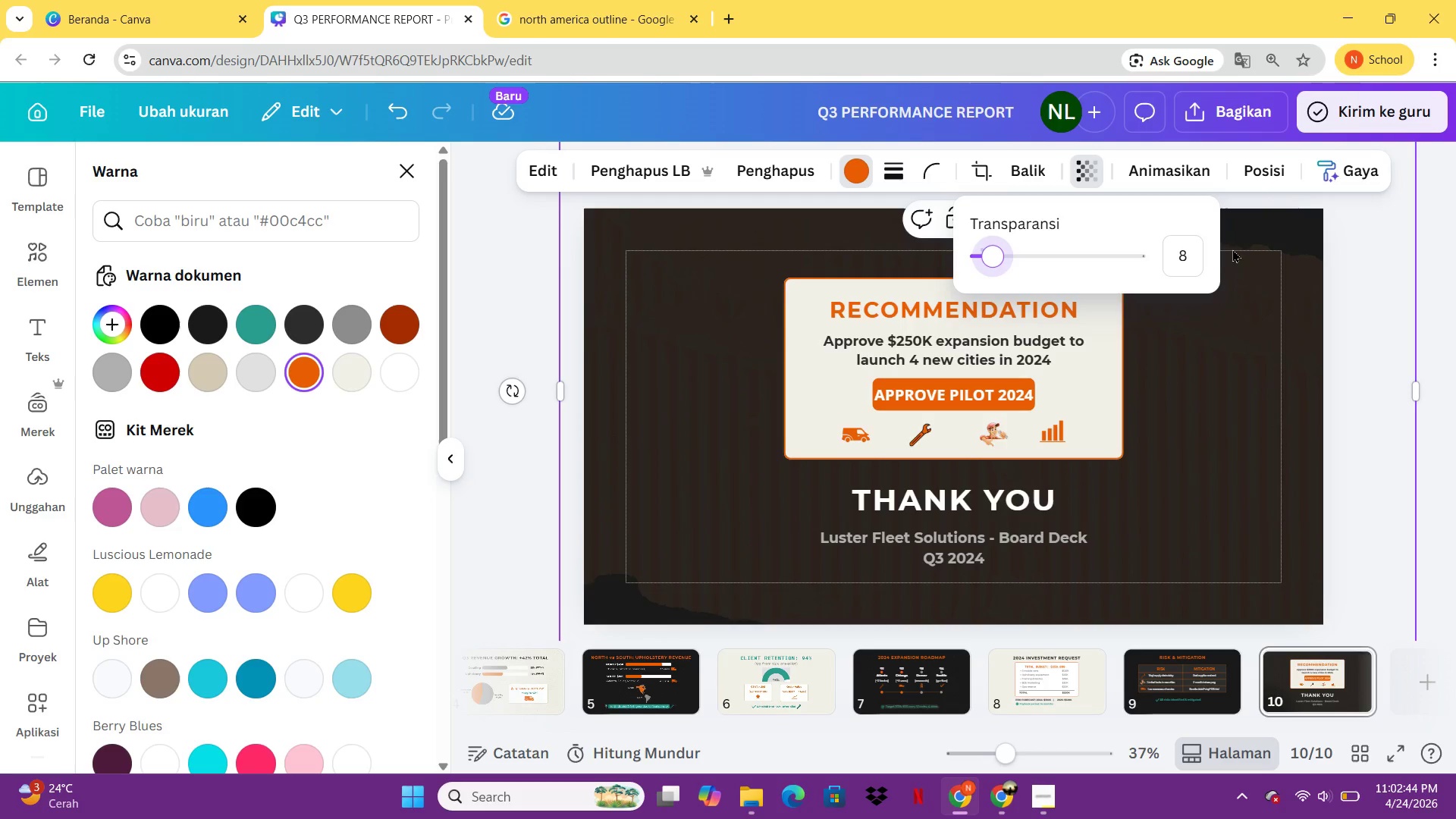 
left_click([1172, 242])
 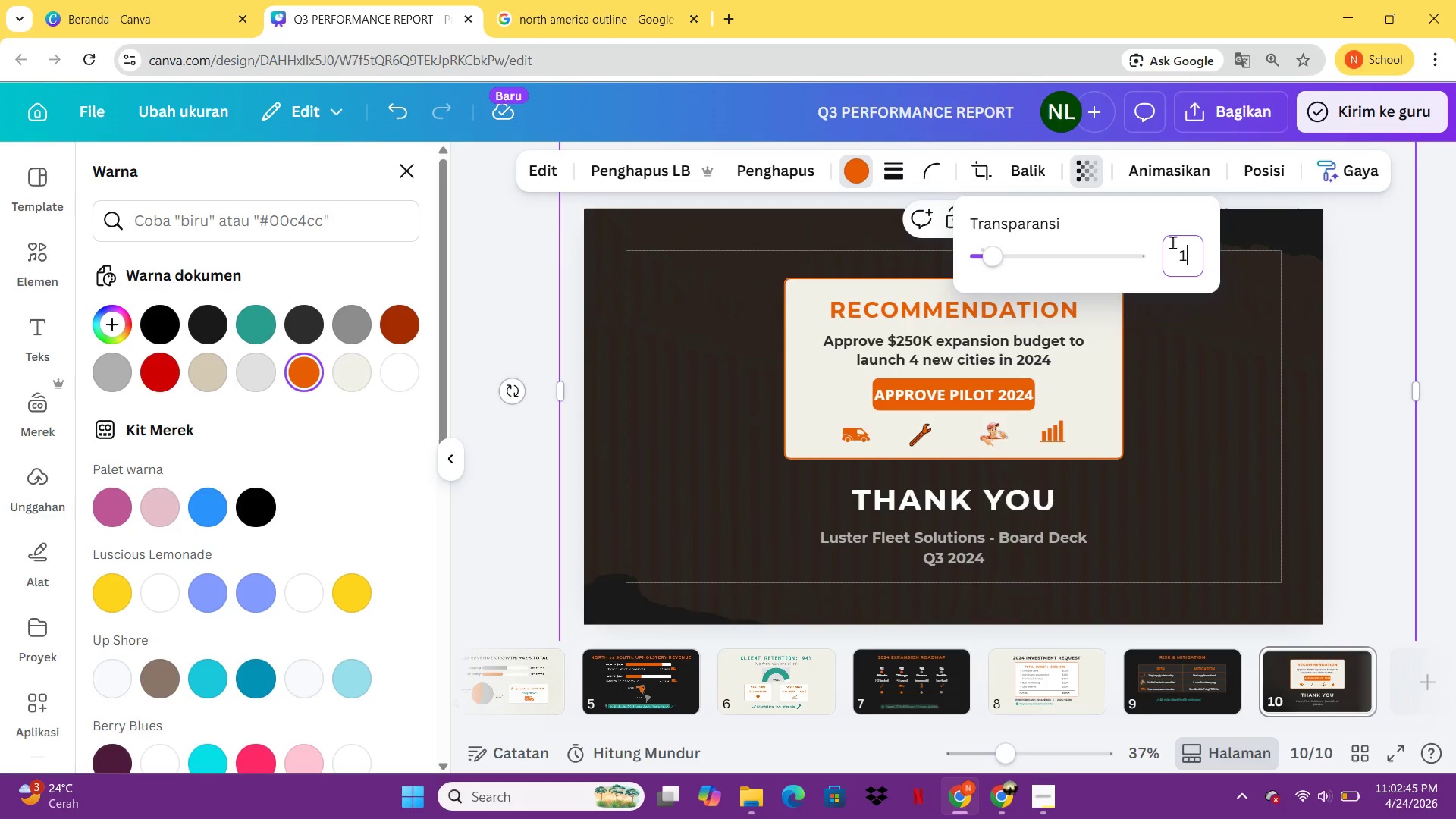 
type(10)
 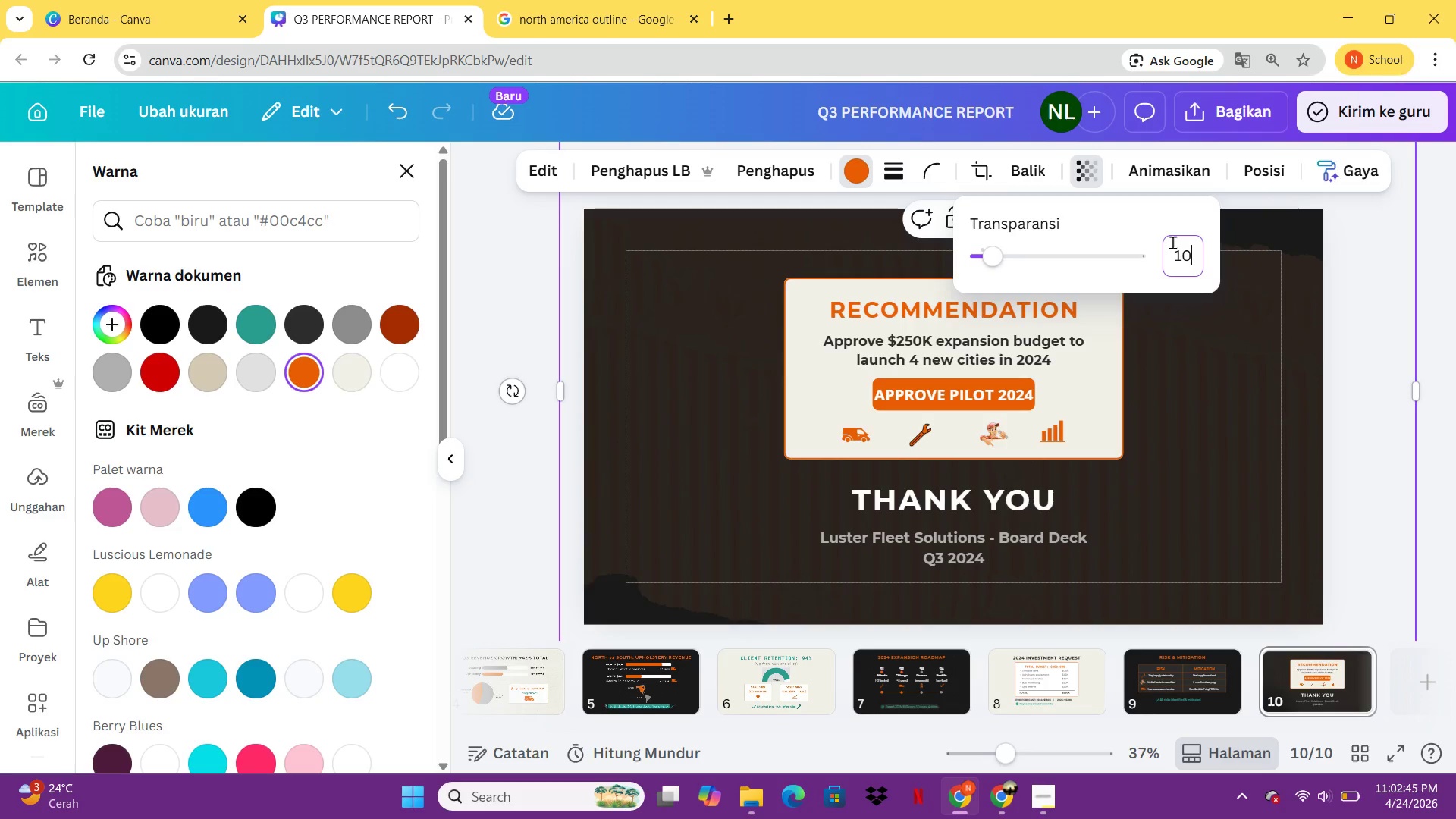 
key(Enter)
 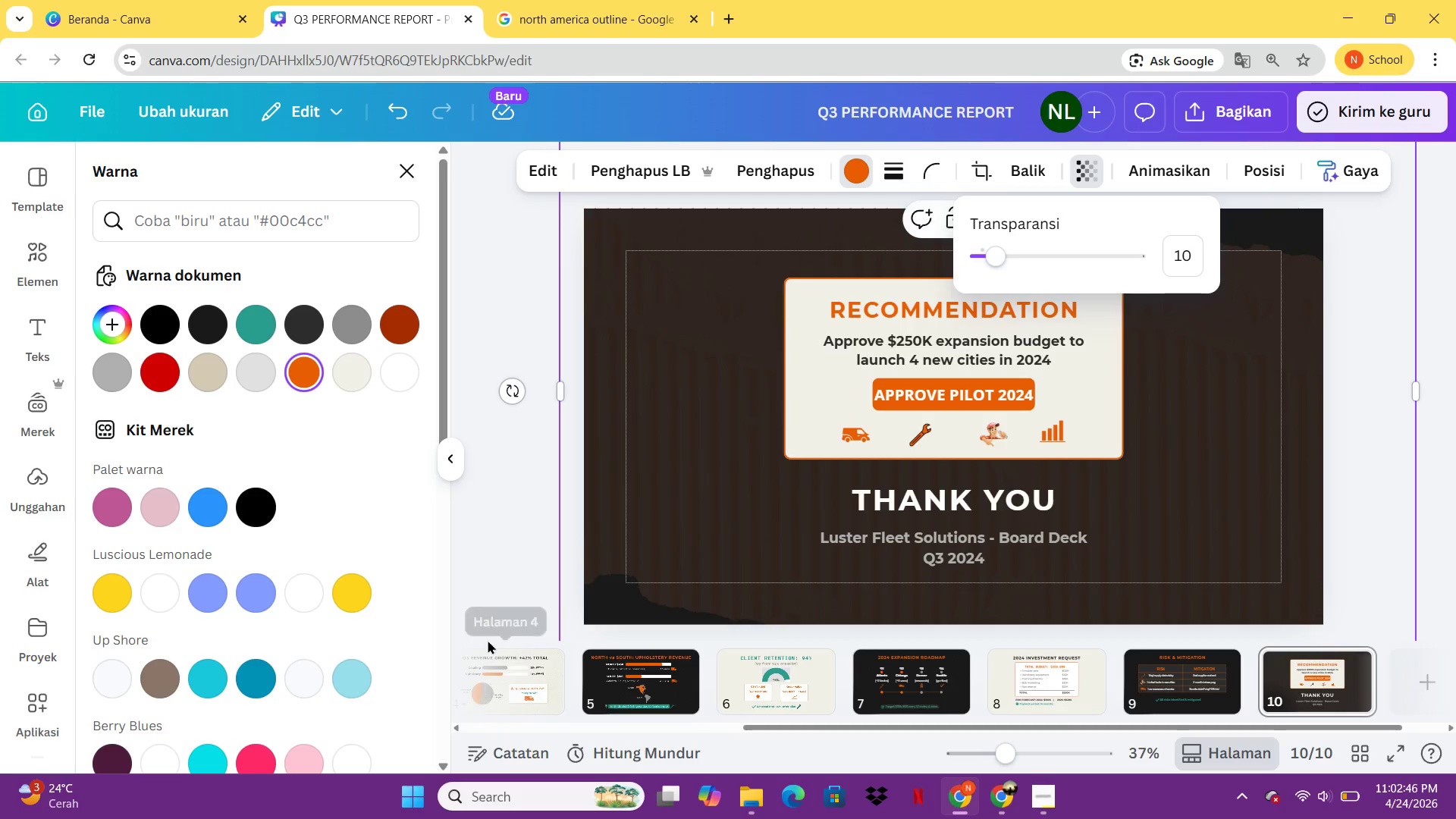 
left_click([488, 610])
 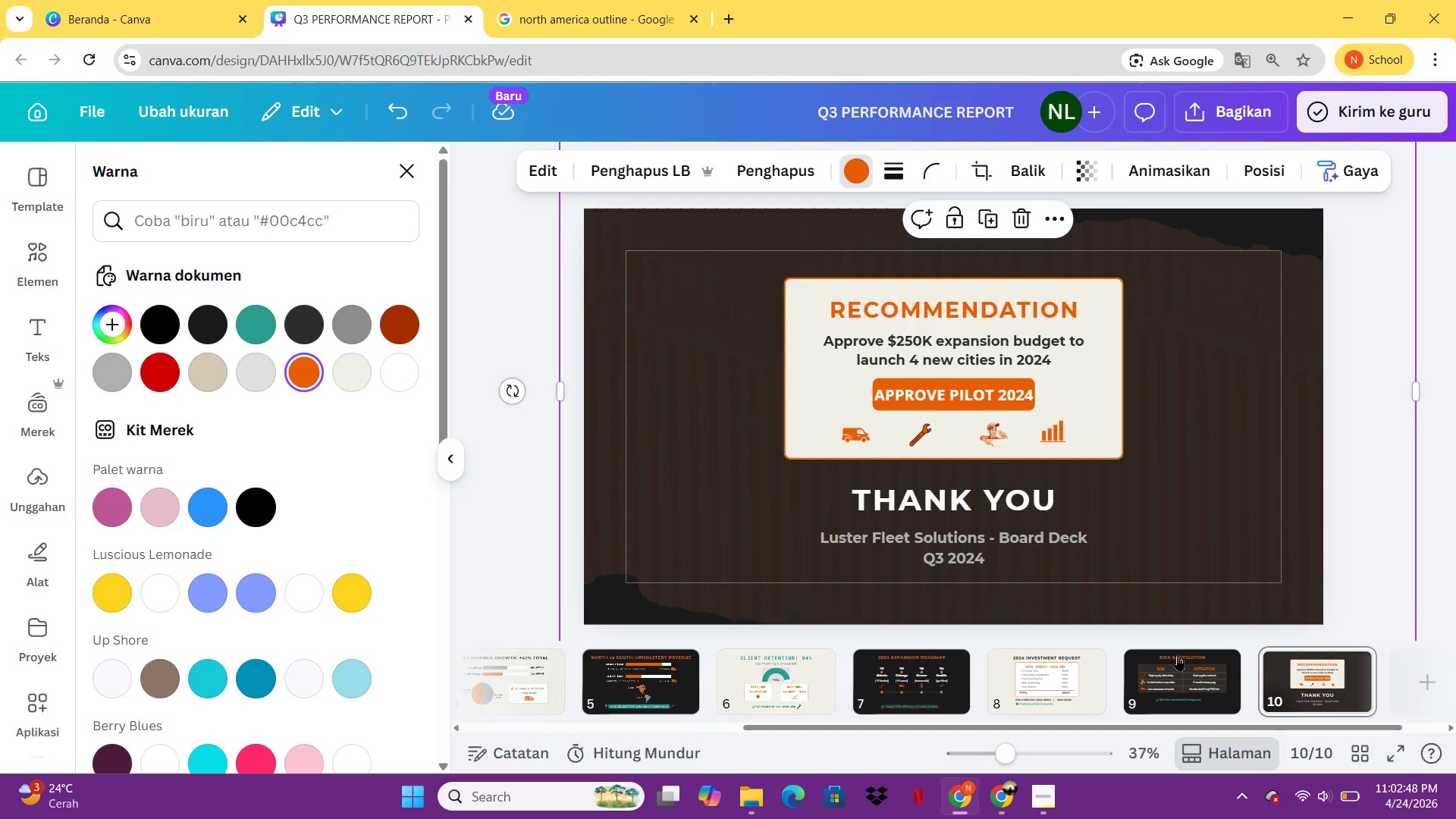 
left_click([1154, 494])
 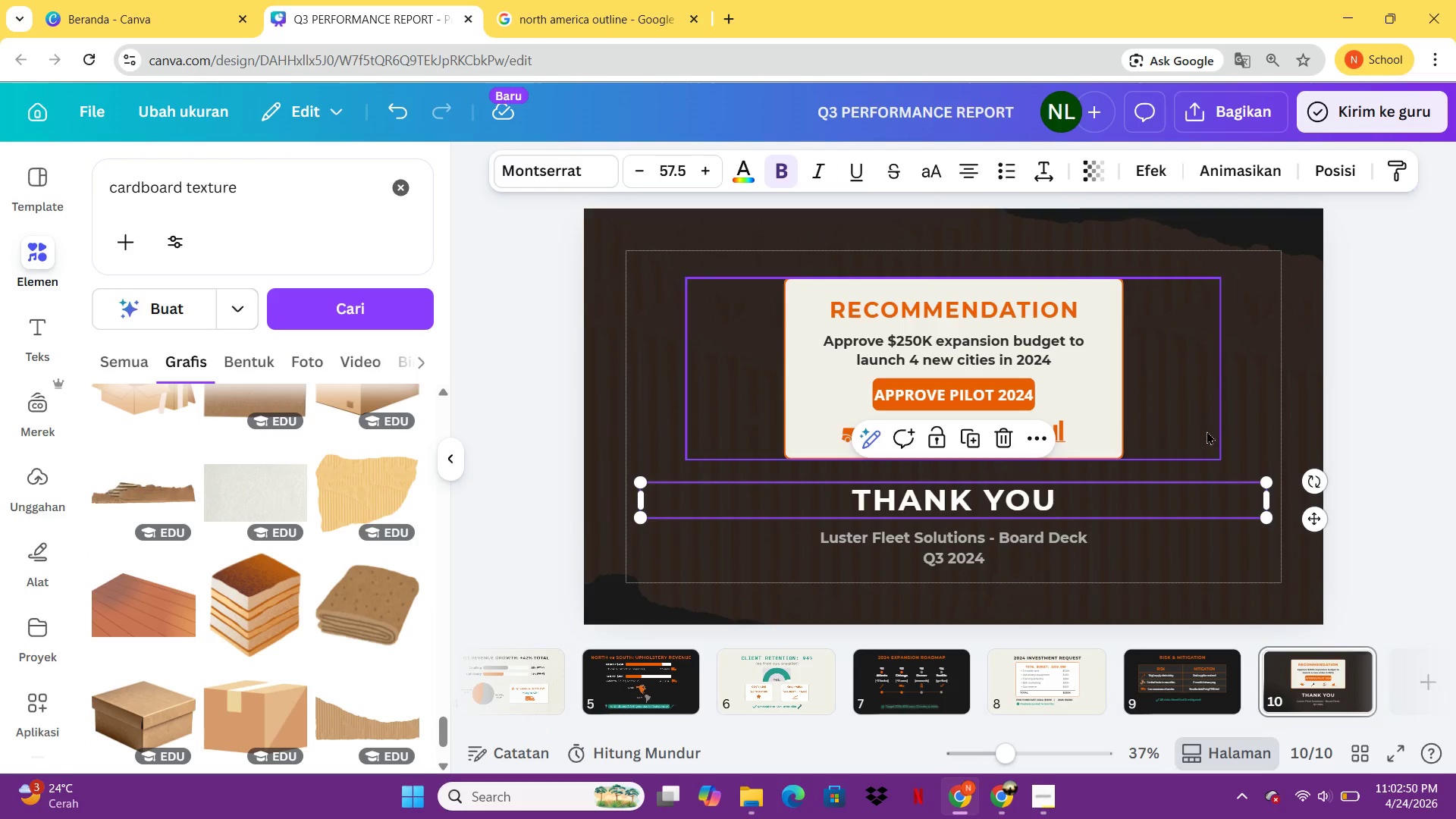 
left_click([1207, 431])
 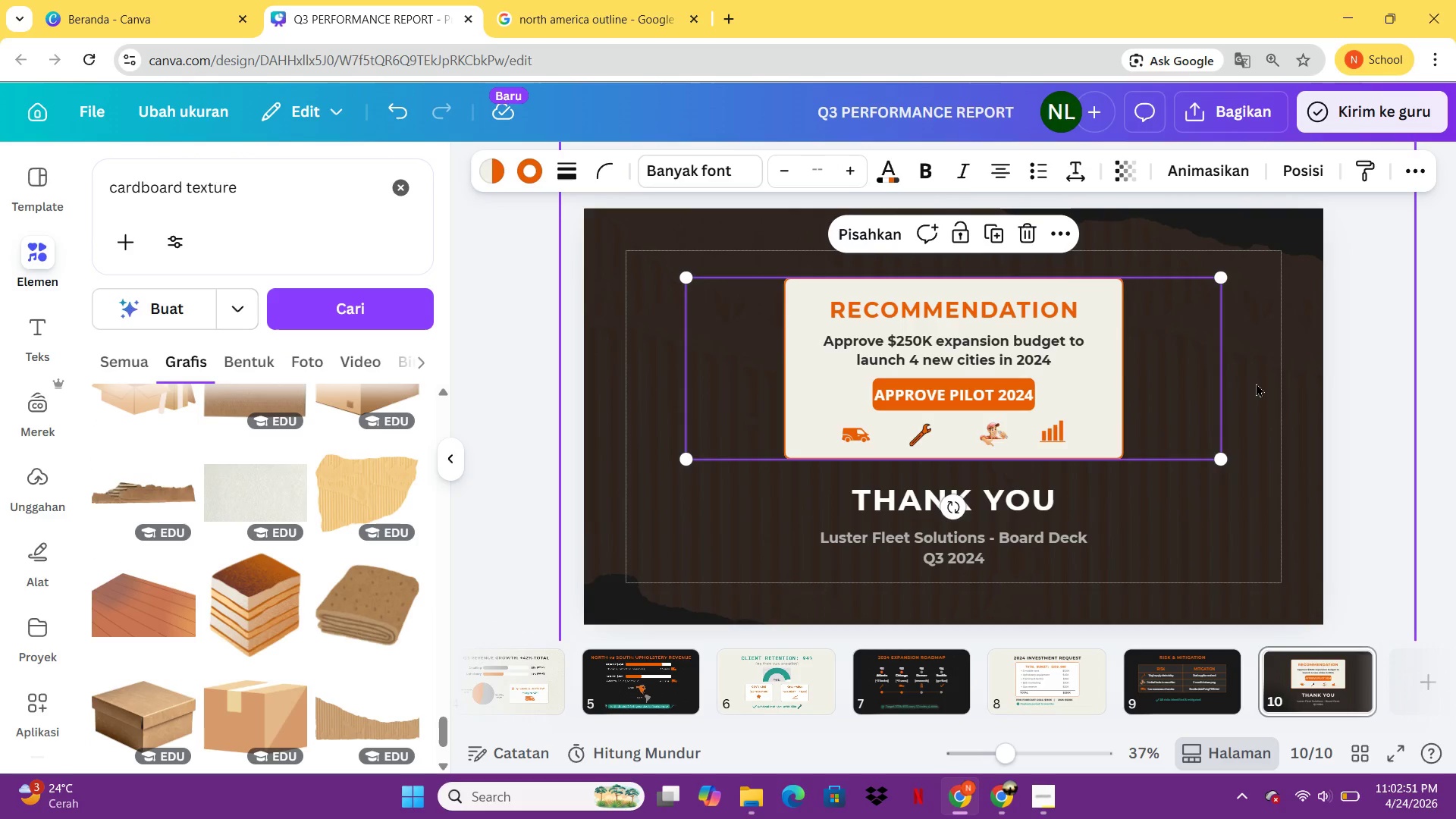 
left_click([1256, 383])
 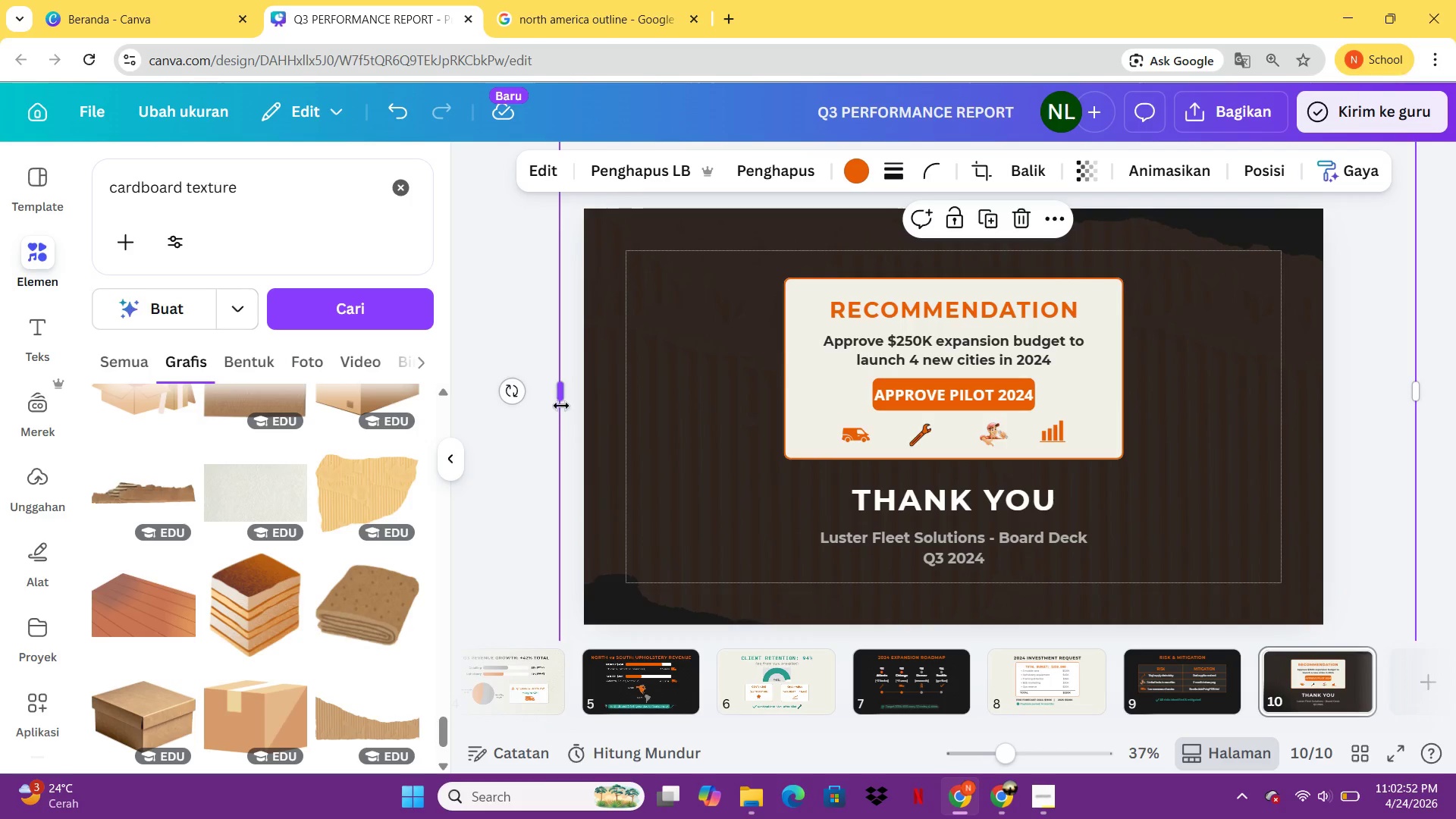 
left_click_drag(start_coordinate=[560, 403], to_coordinate=[586, 418])
 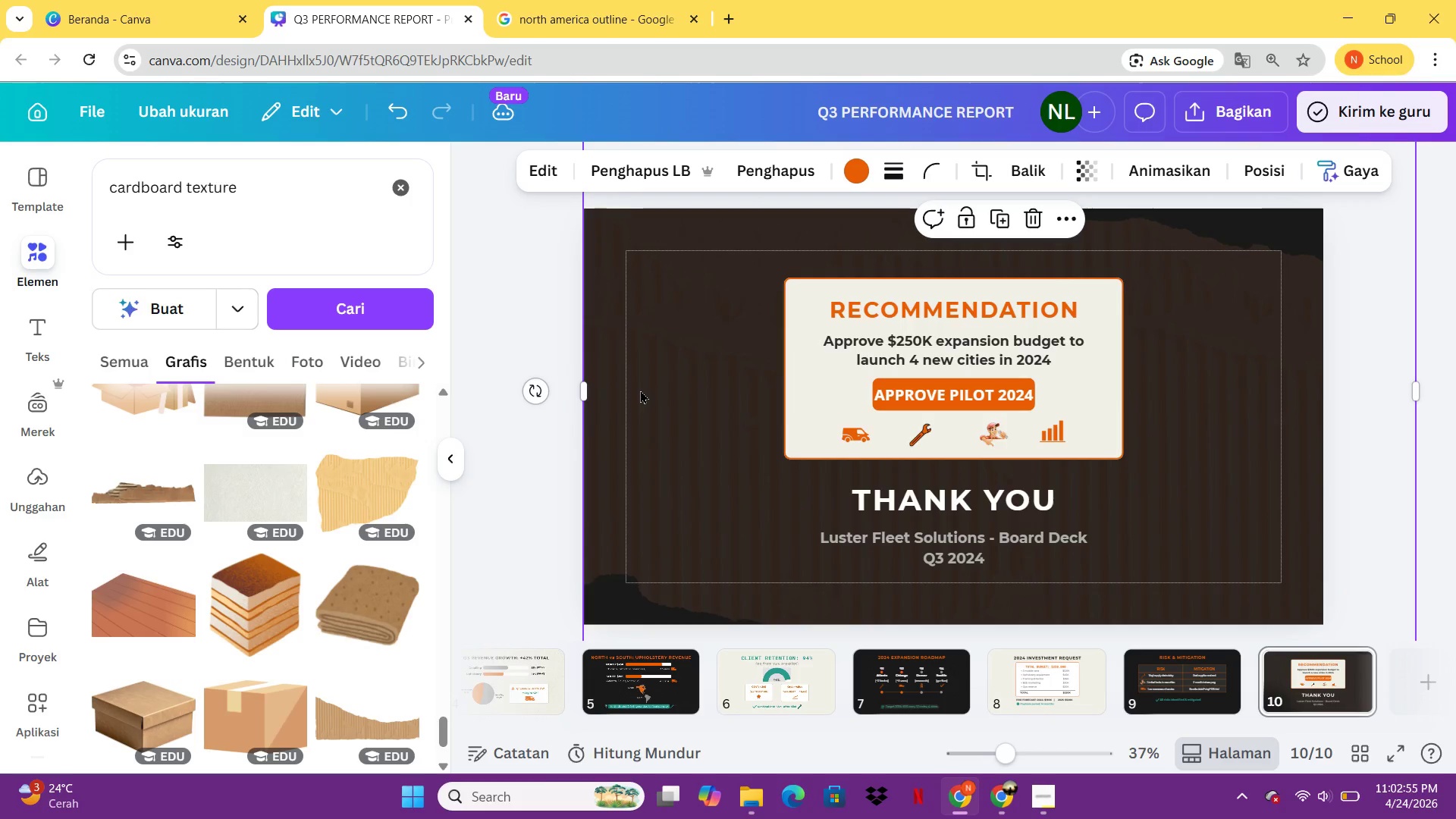 
left_click_drag(start_coordinate=[640, 390], to_coordinate=[633, 504])
 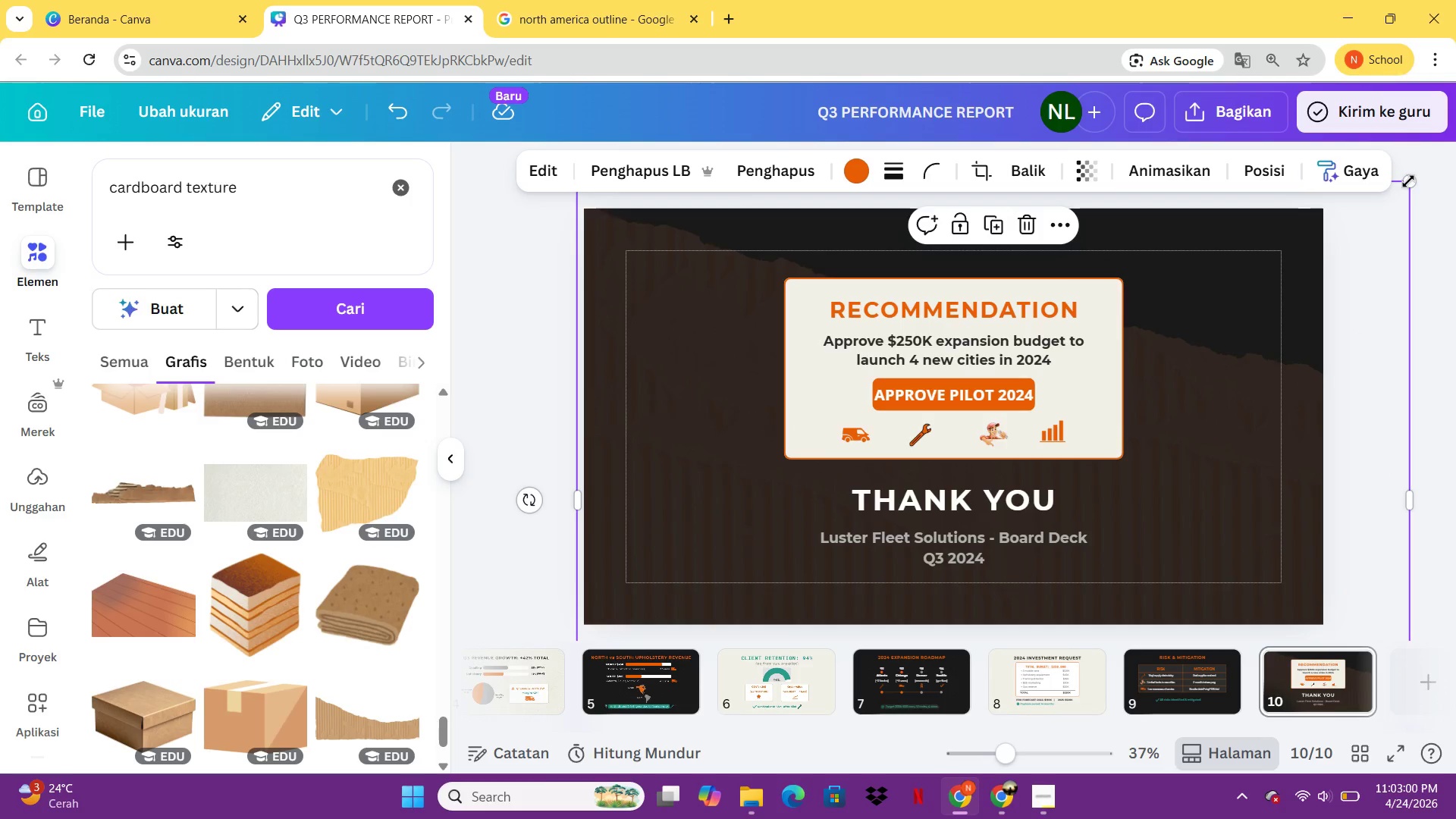 
left_click_drag(start_coordinate=[1406, 181], to_coordinate=[1306, 342])
 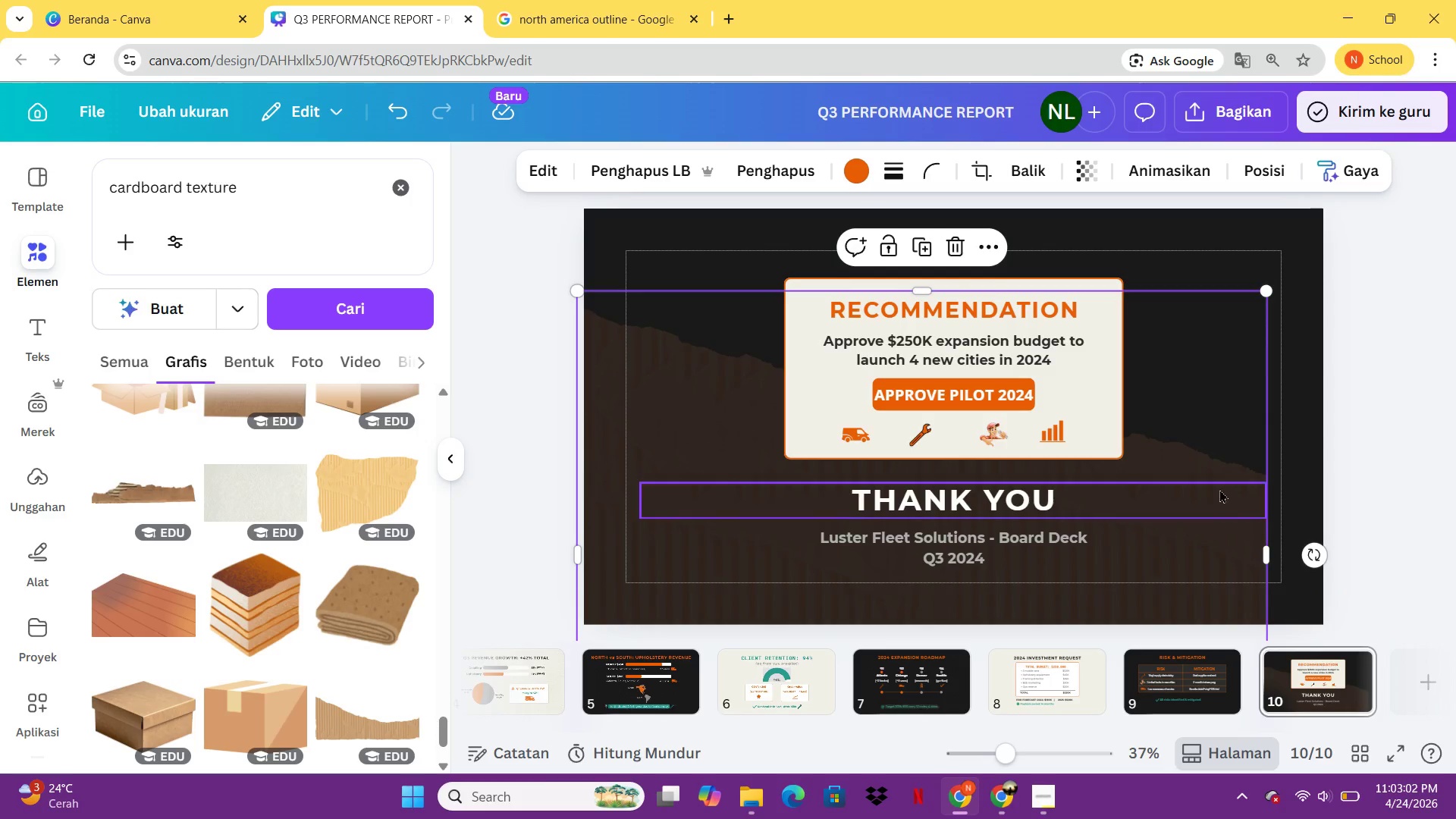 
left_click_drag(start_coordinate=[1219, 489], to_coordinate=[1264, 430])
 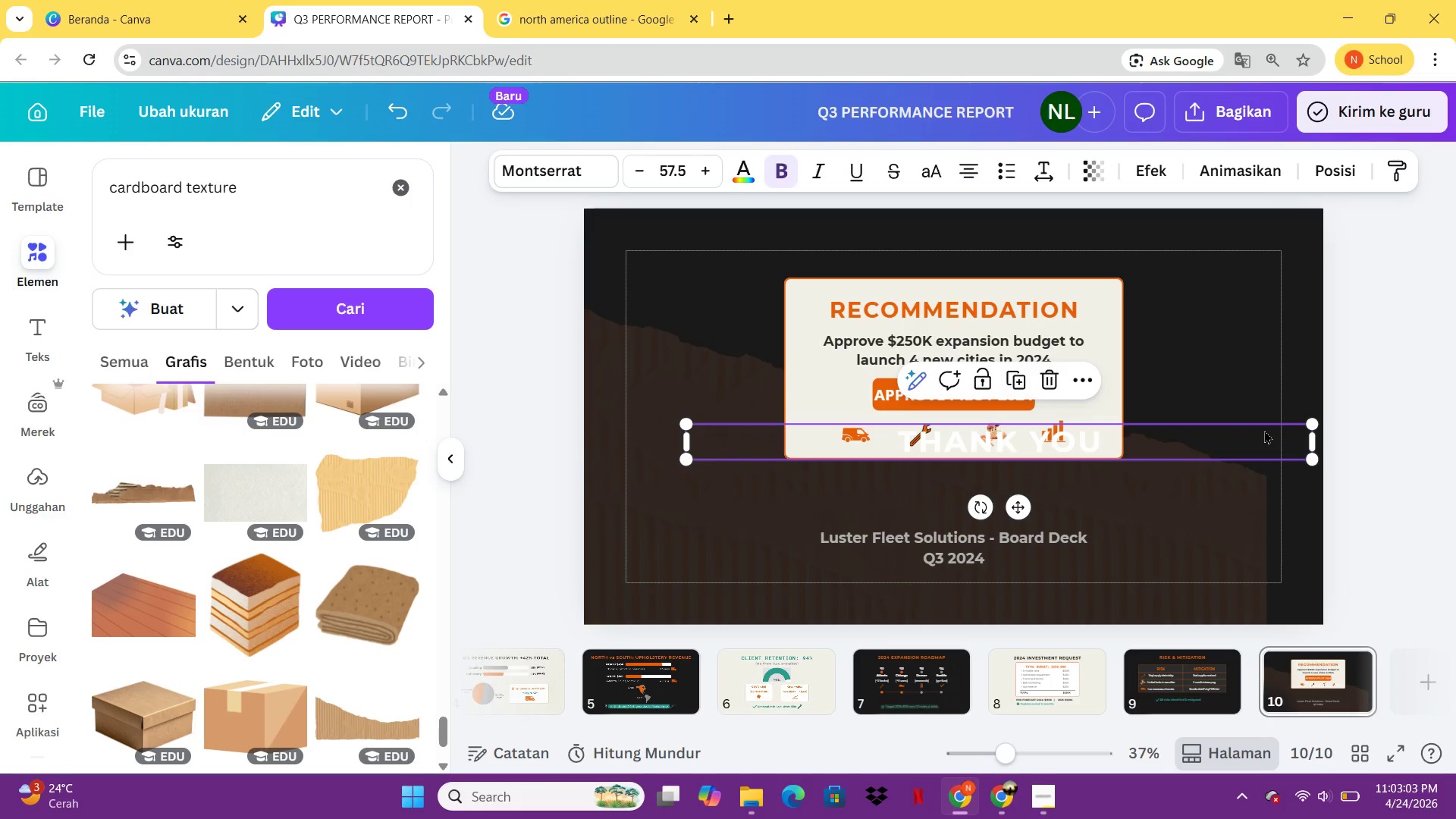 
key(Control+Z)
 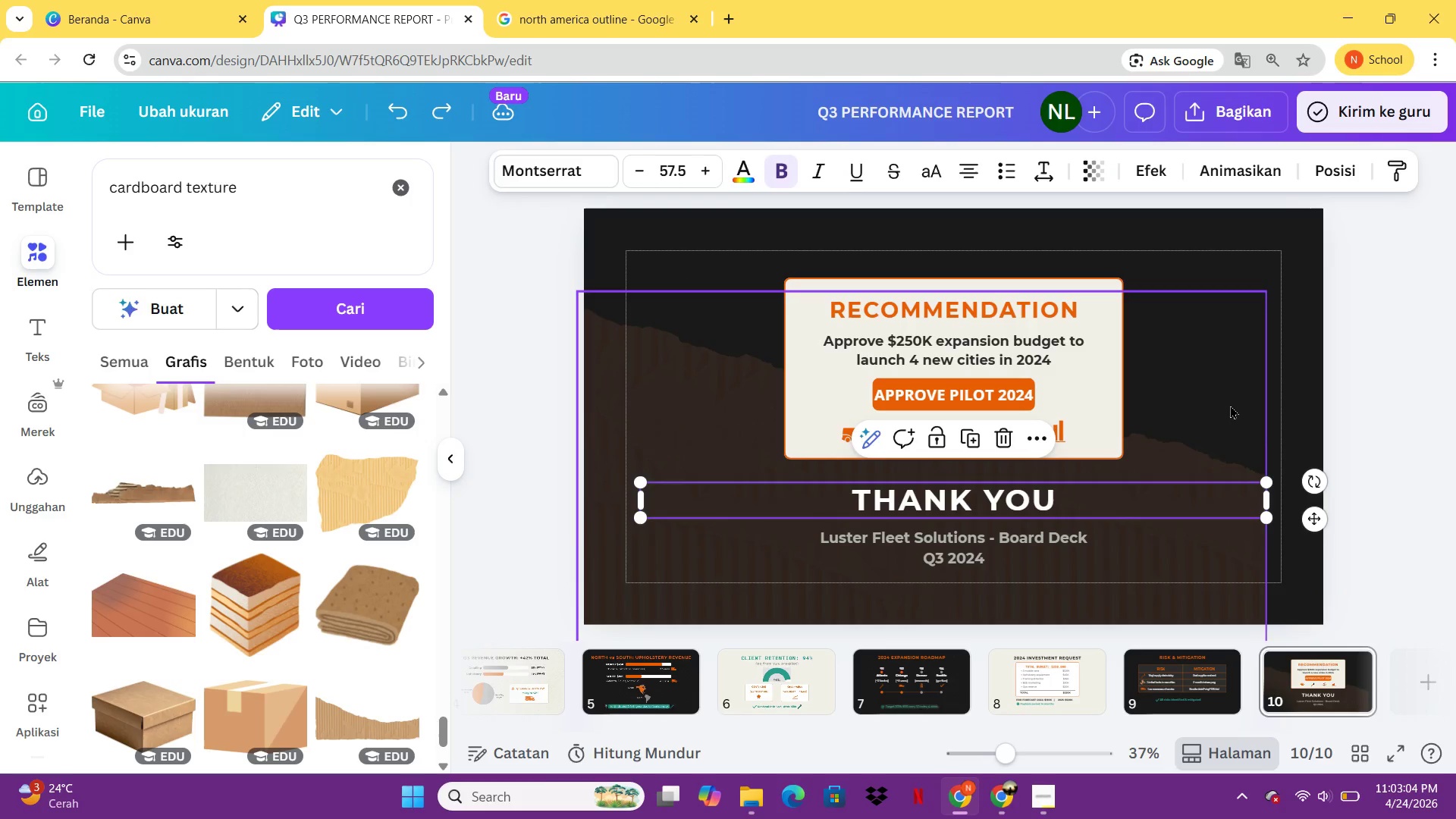 
left_click([1230, 405])
 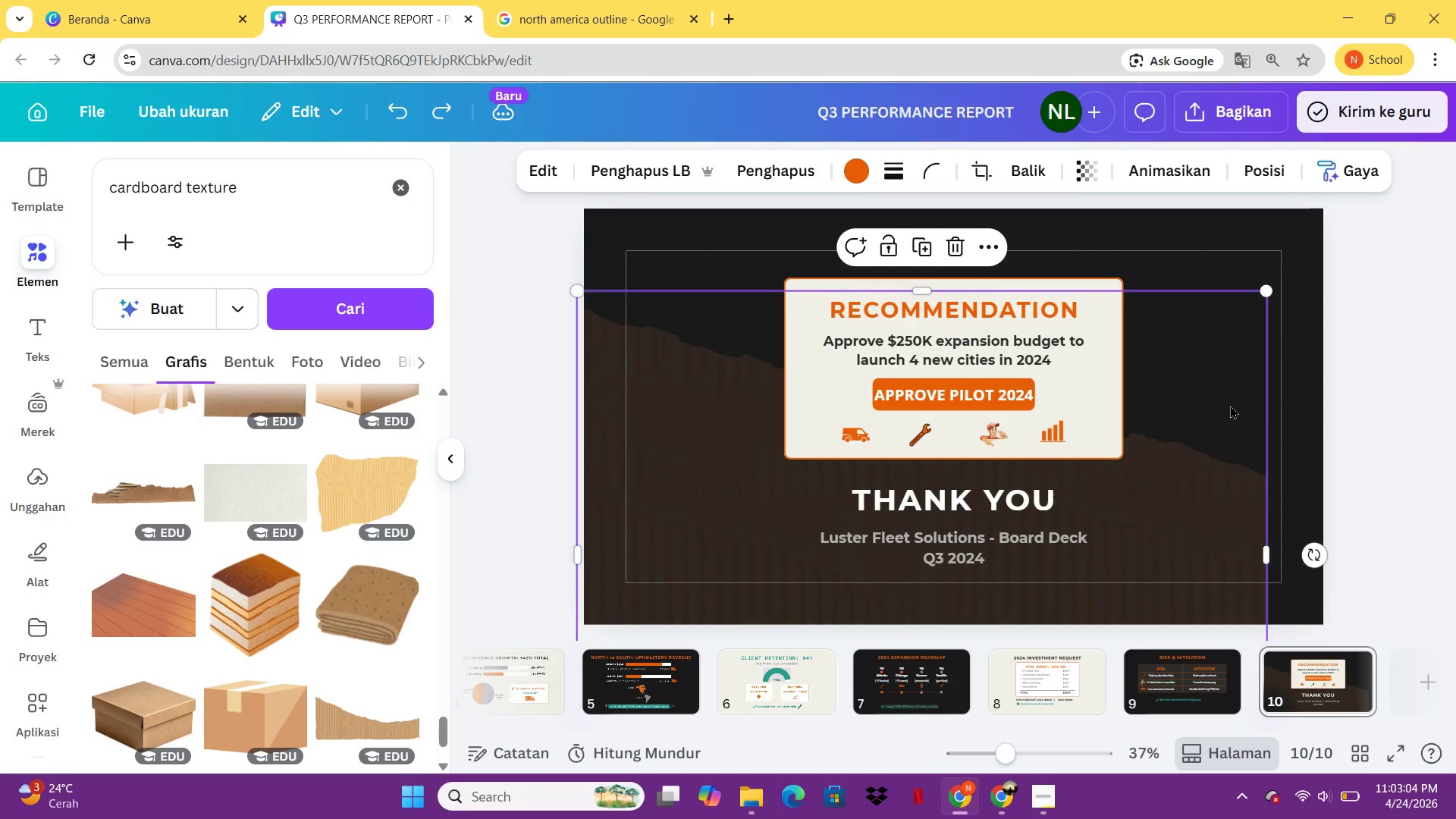 
left_click_drag(start_coordinate=[1230, 405], to_coordinate=[1244, 279])
 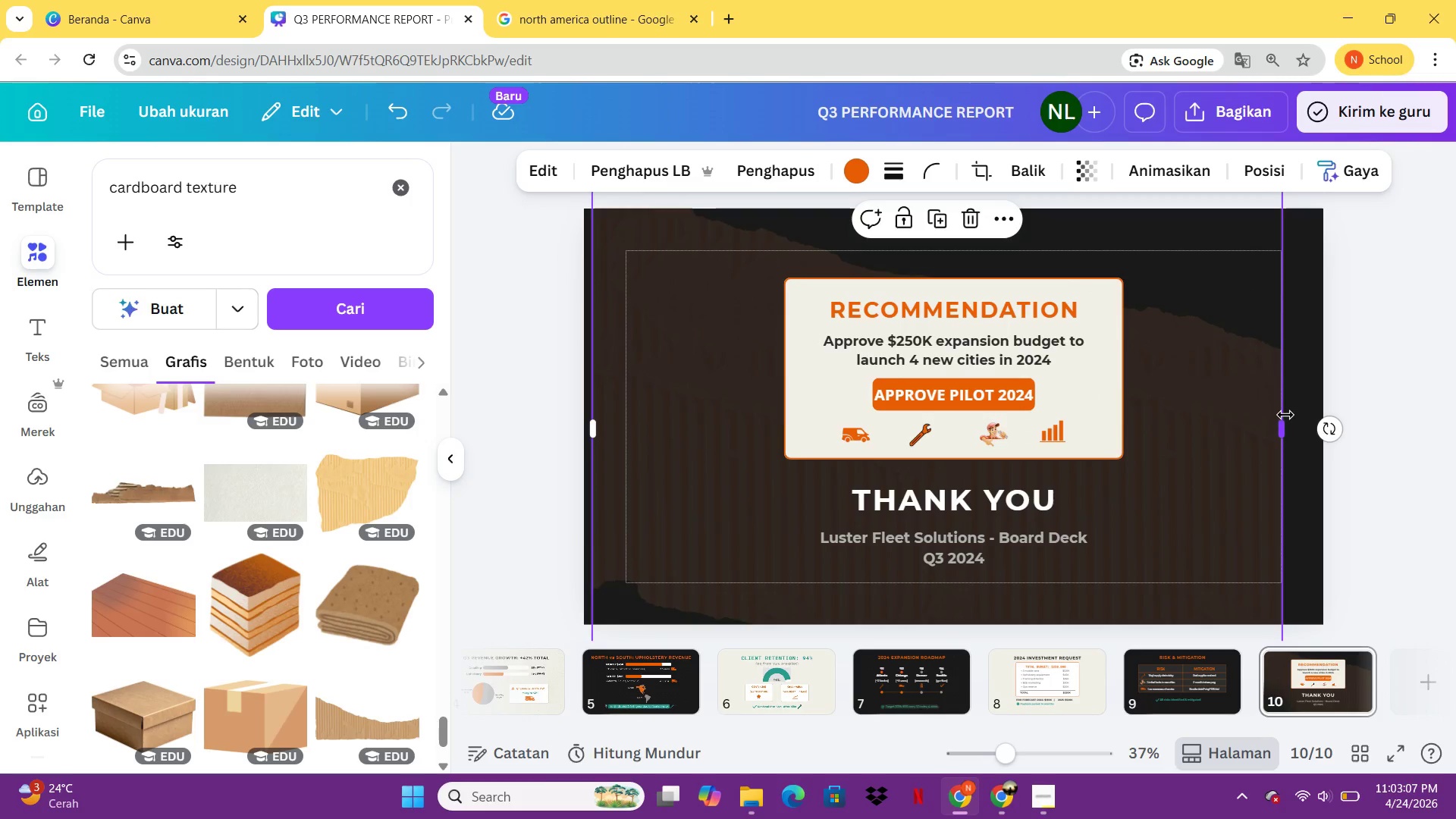 
left_click_drag(start_coordinate=[1285, 415], to_coordinate=[1340, 429])
 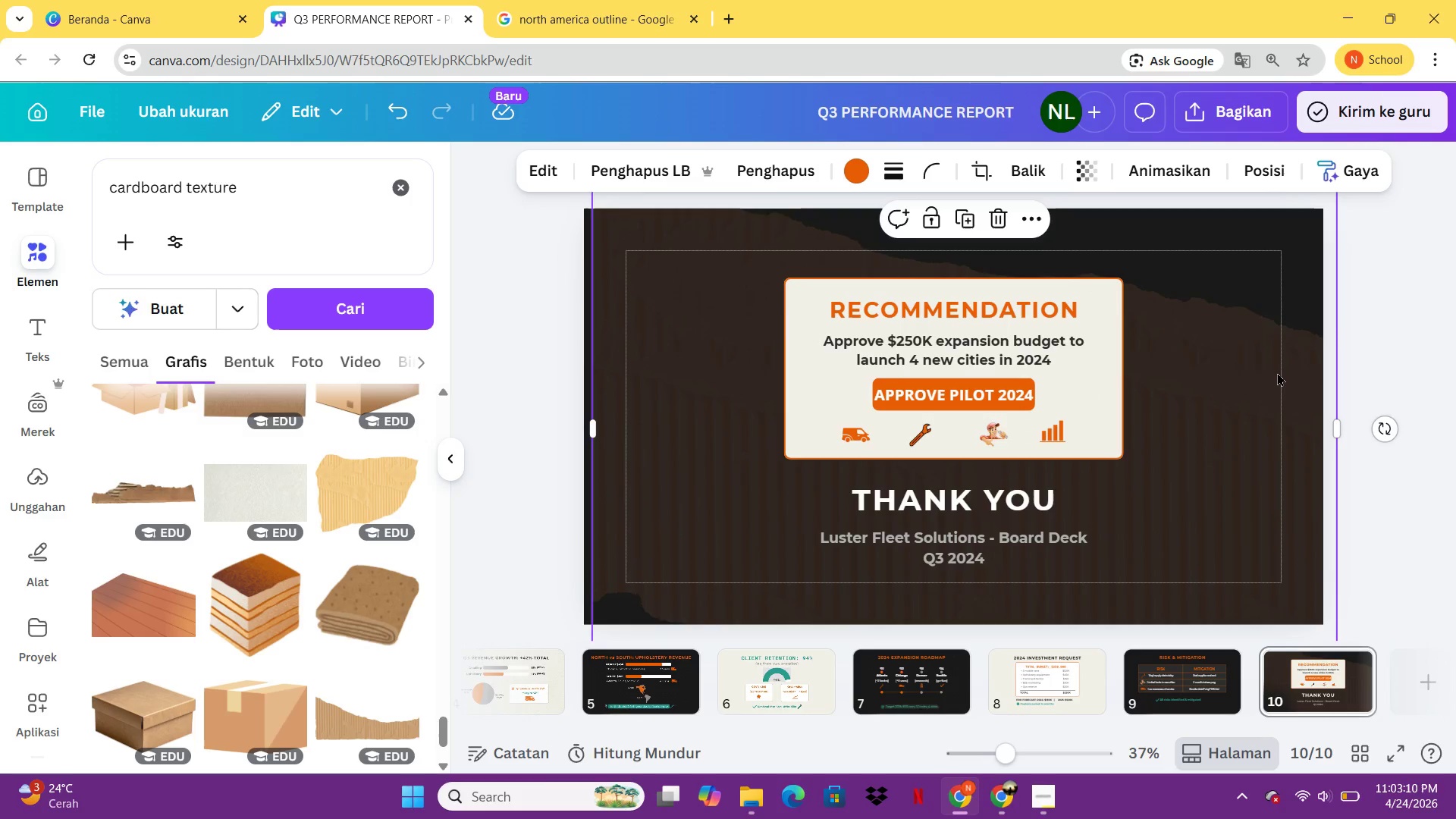 
left_click_drag(start_coordinate=[1277, 372], to_coordinate=[1263, 331])
 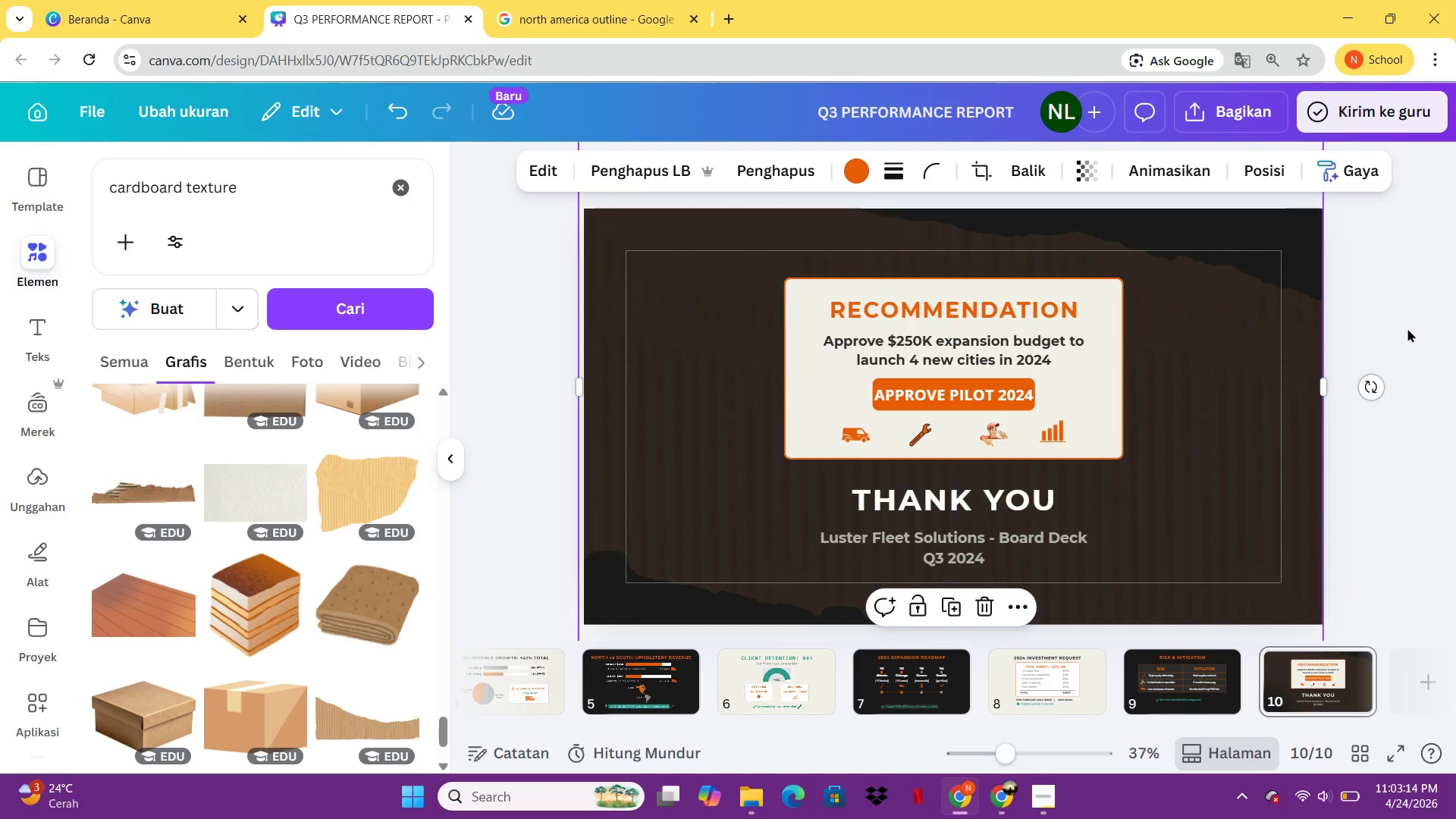 
left_click([1407, 328])
 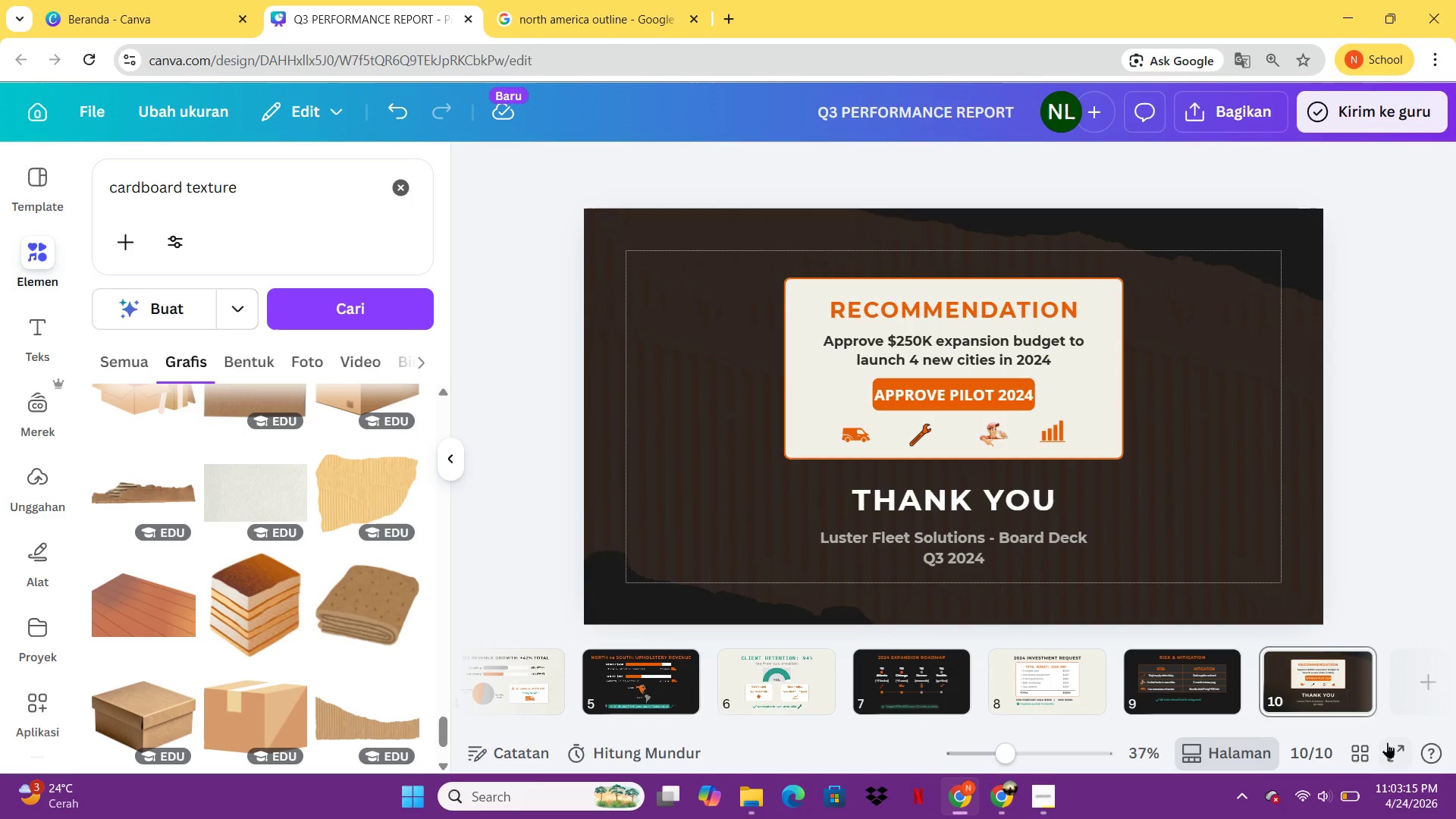 
left_click([1387, 742])
 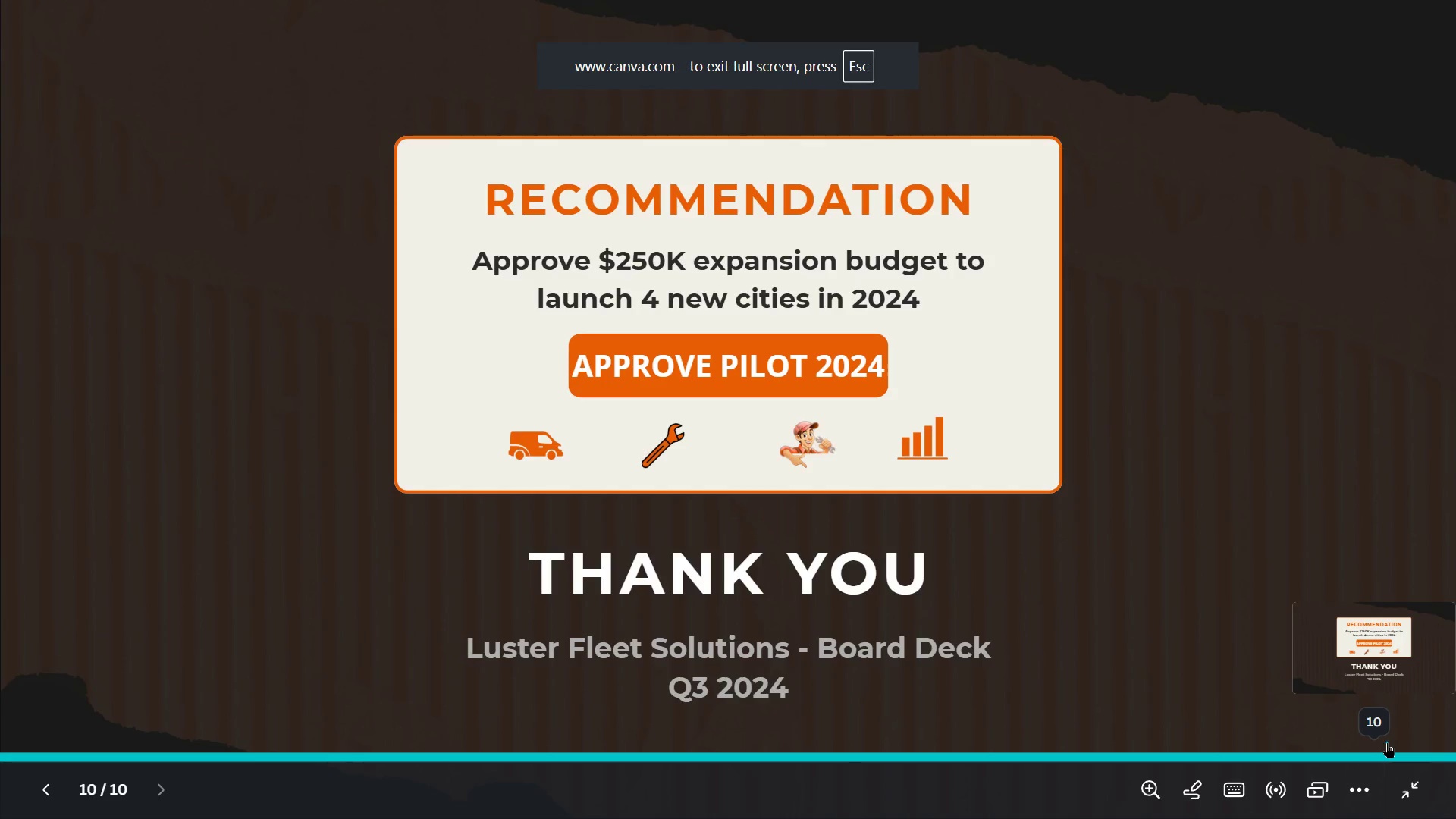 
key(Escape)
 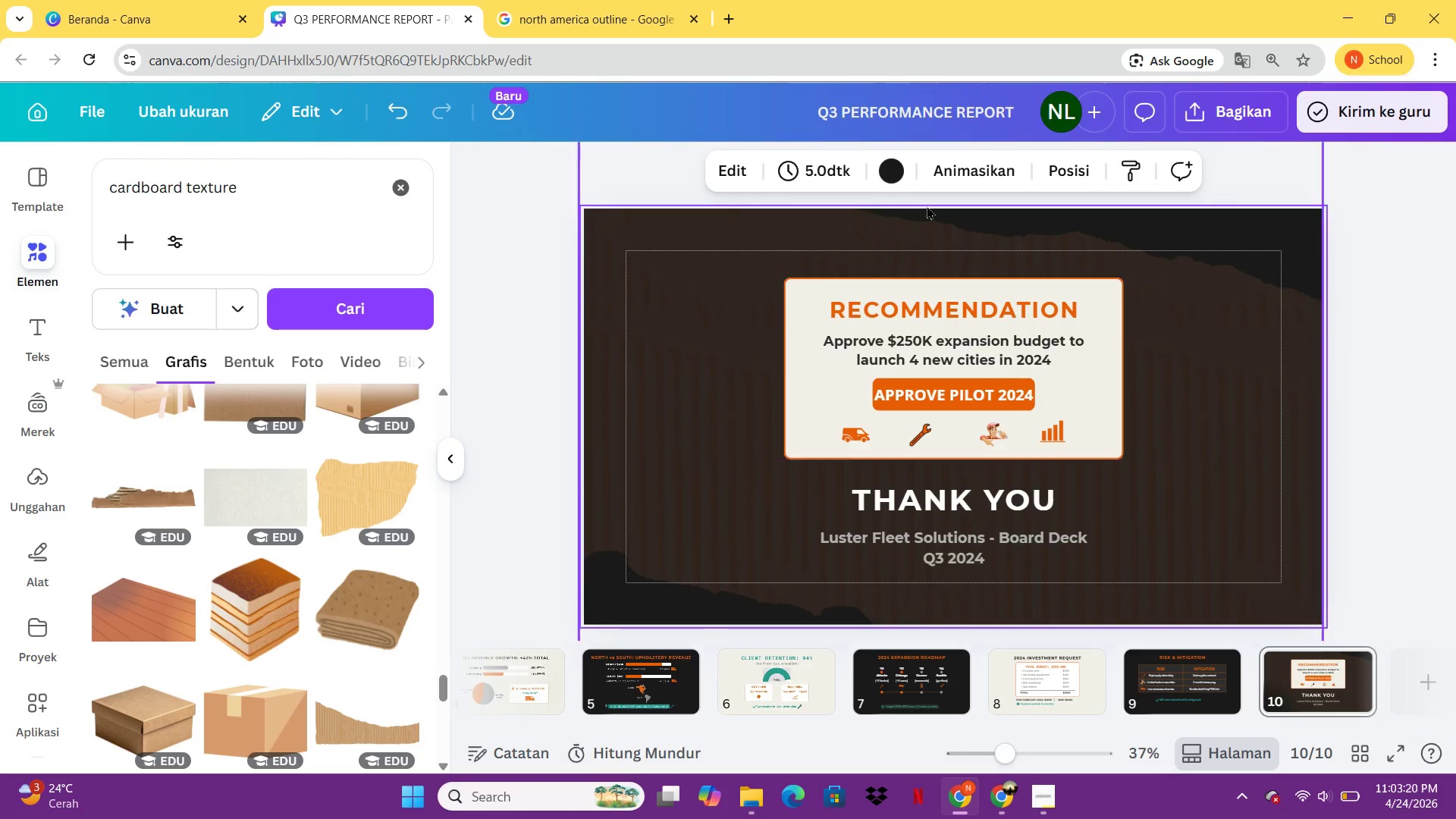 
left_click([887, 174])
 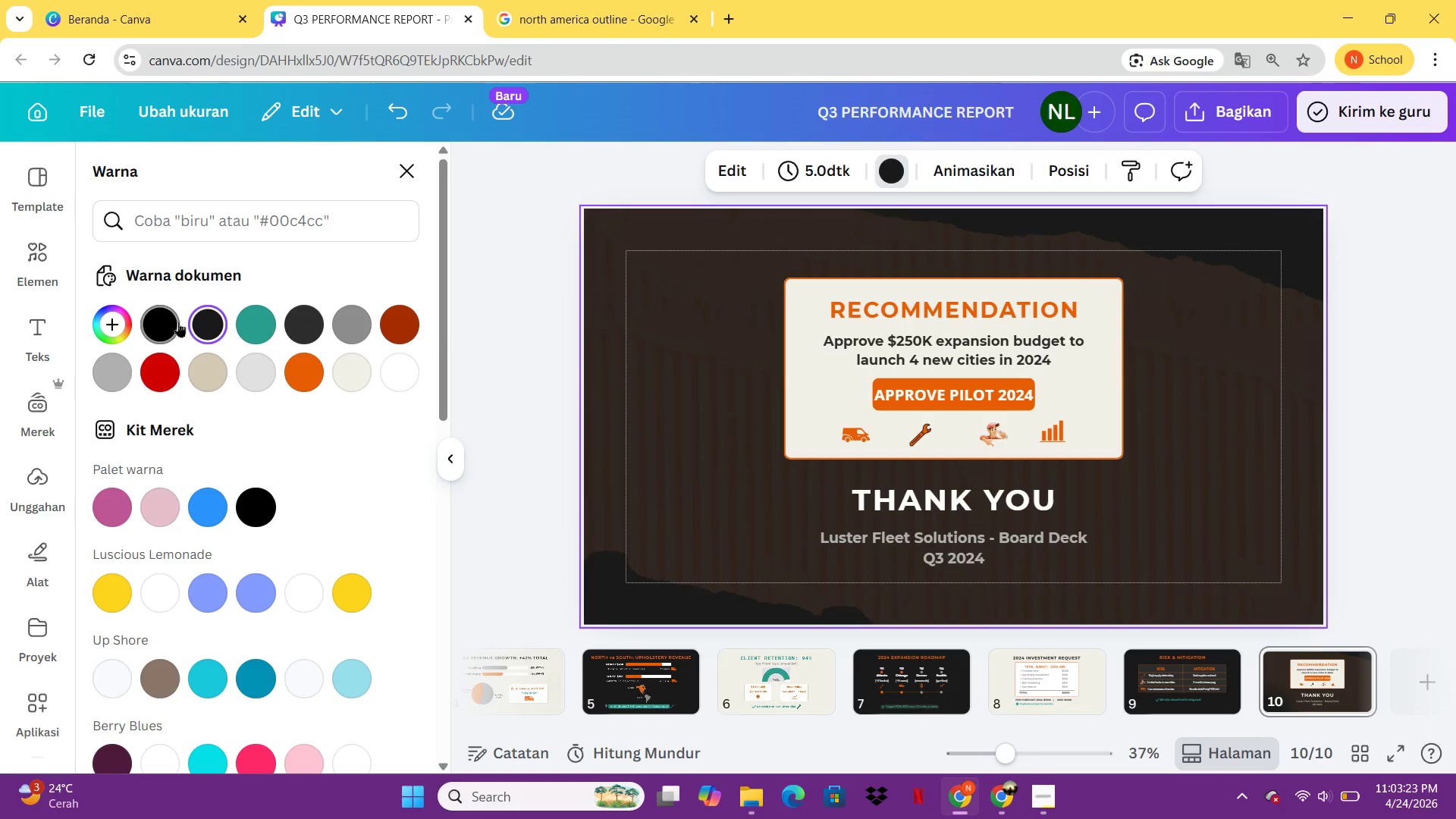 
left_click([699, 397])
 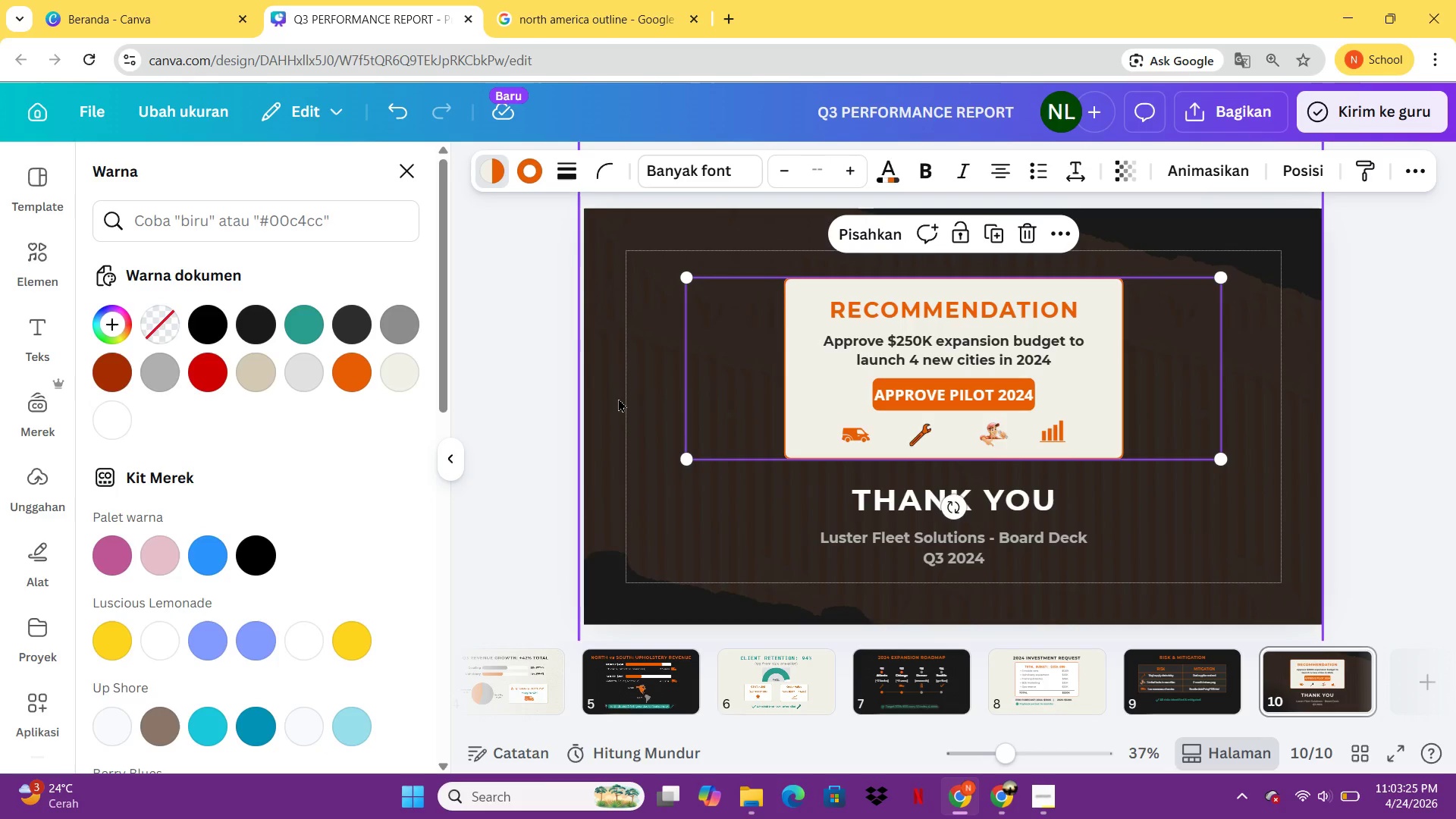 
left_click([618, 398])
 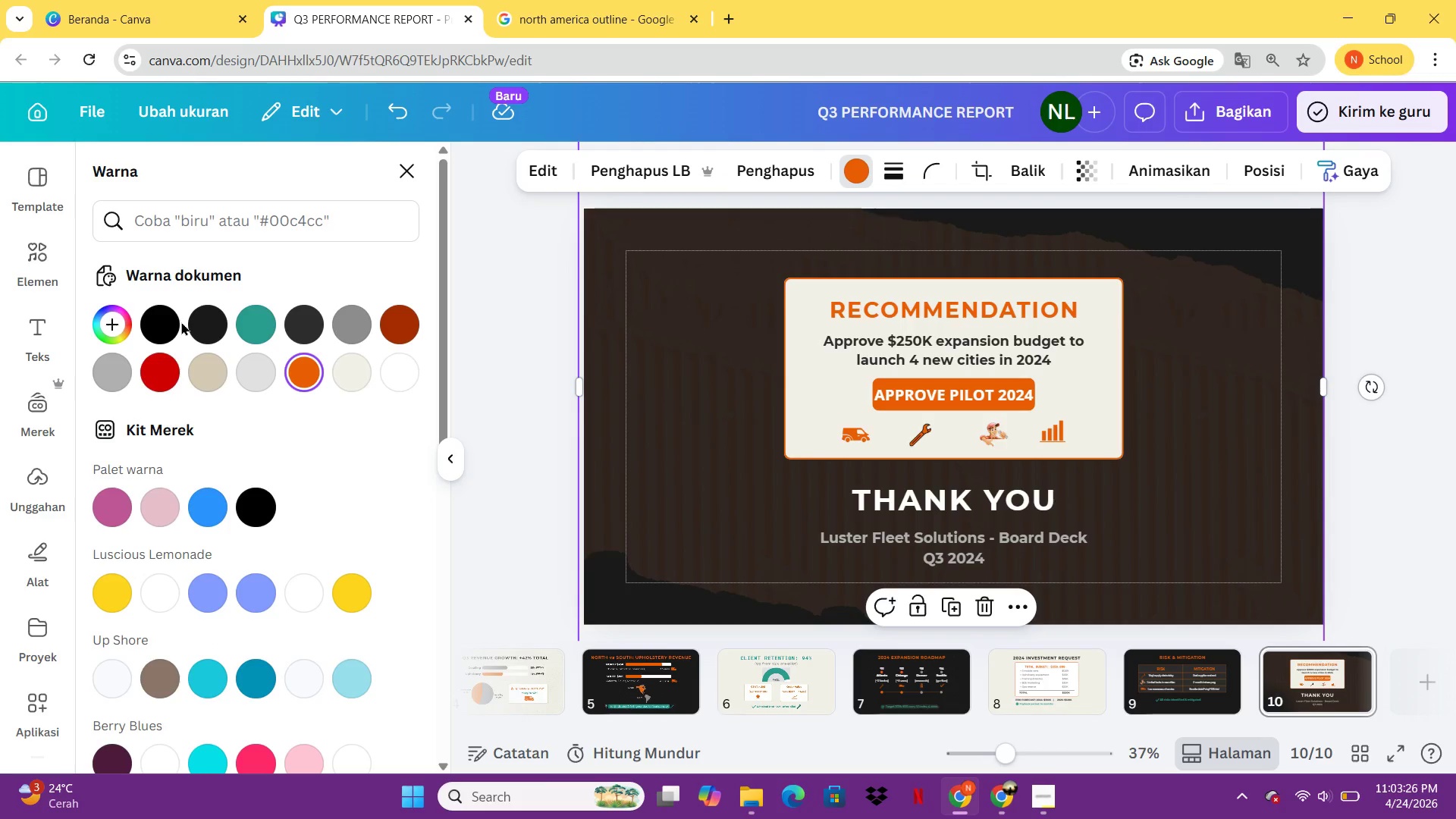 
left_click([202, 324])
 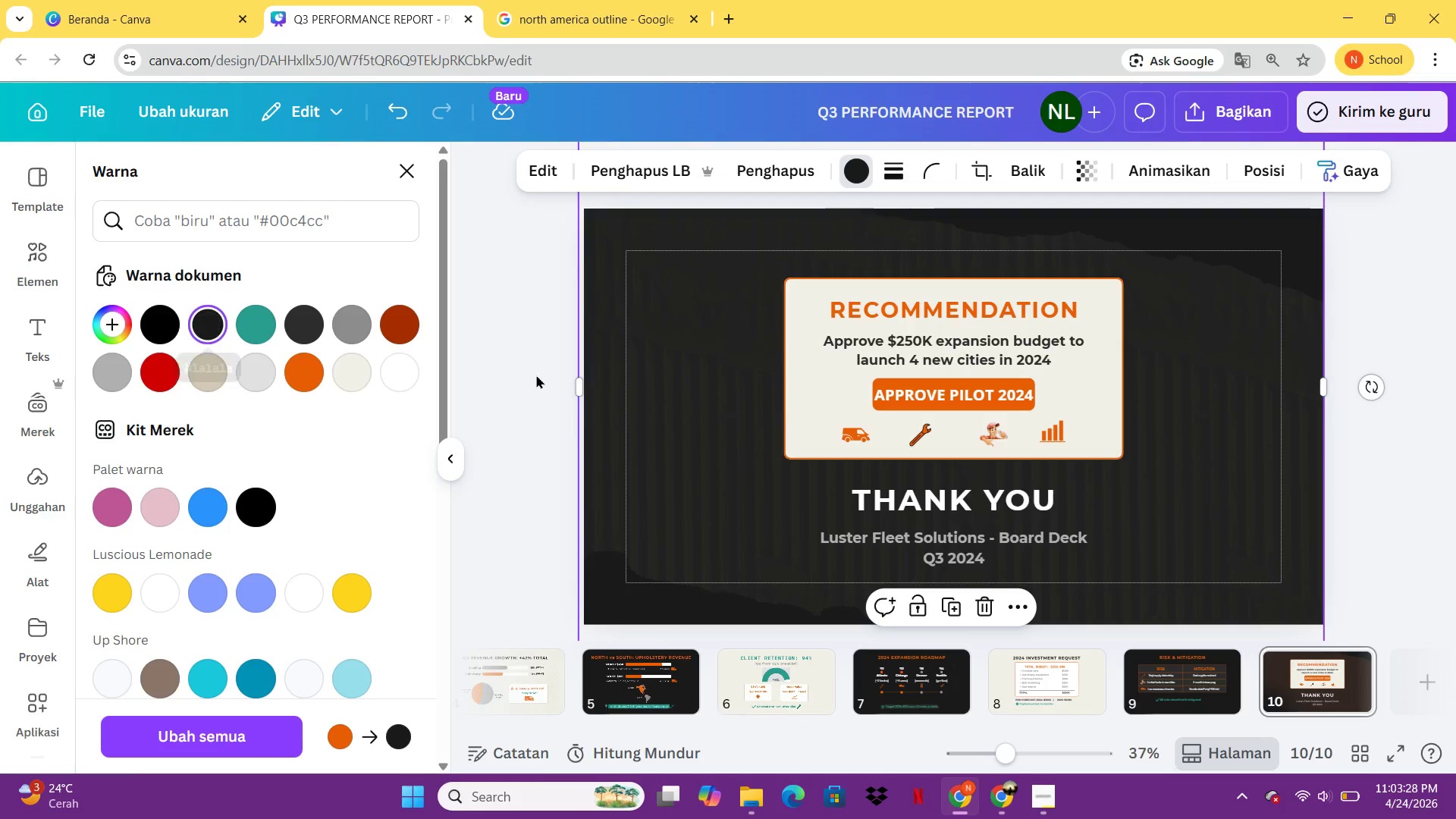 
left_click([469, 476])
 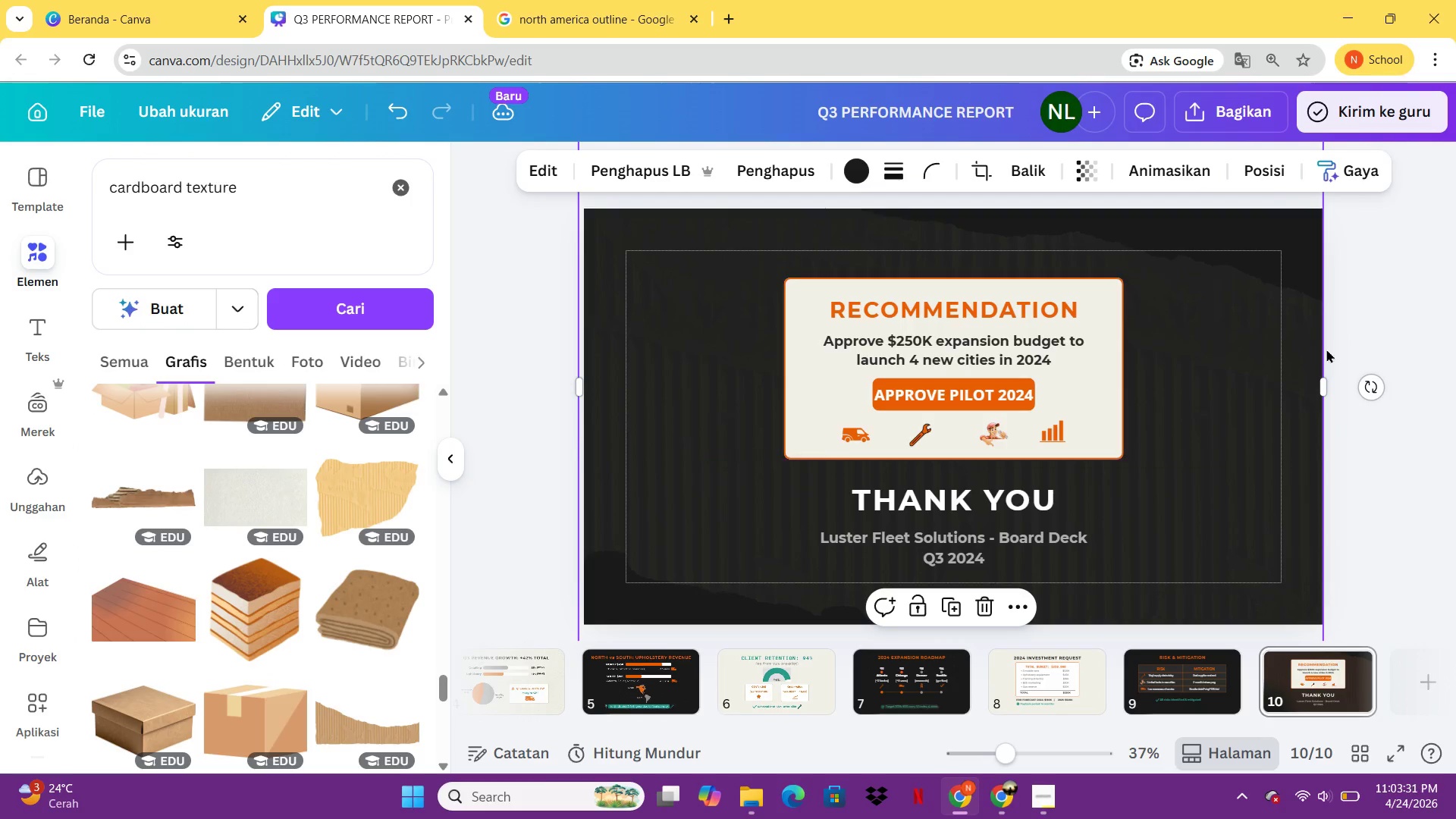 
left_click([1394, 303])
 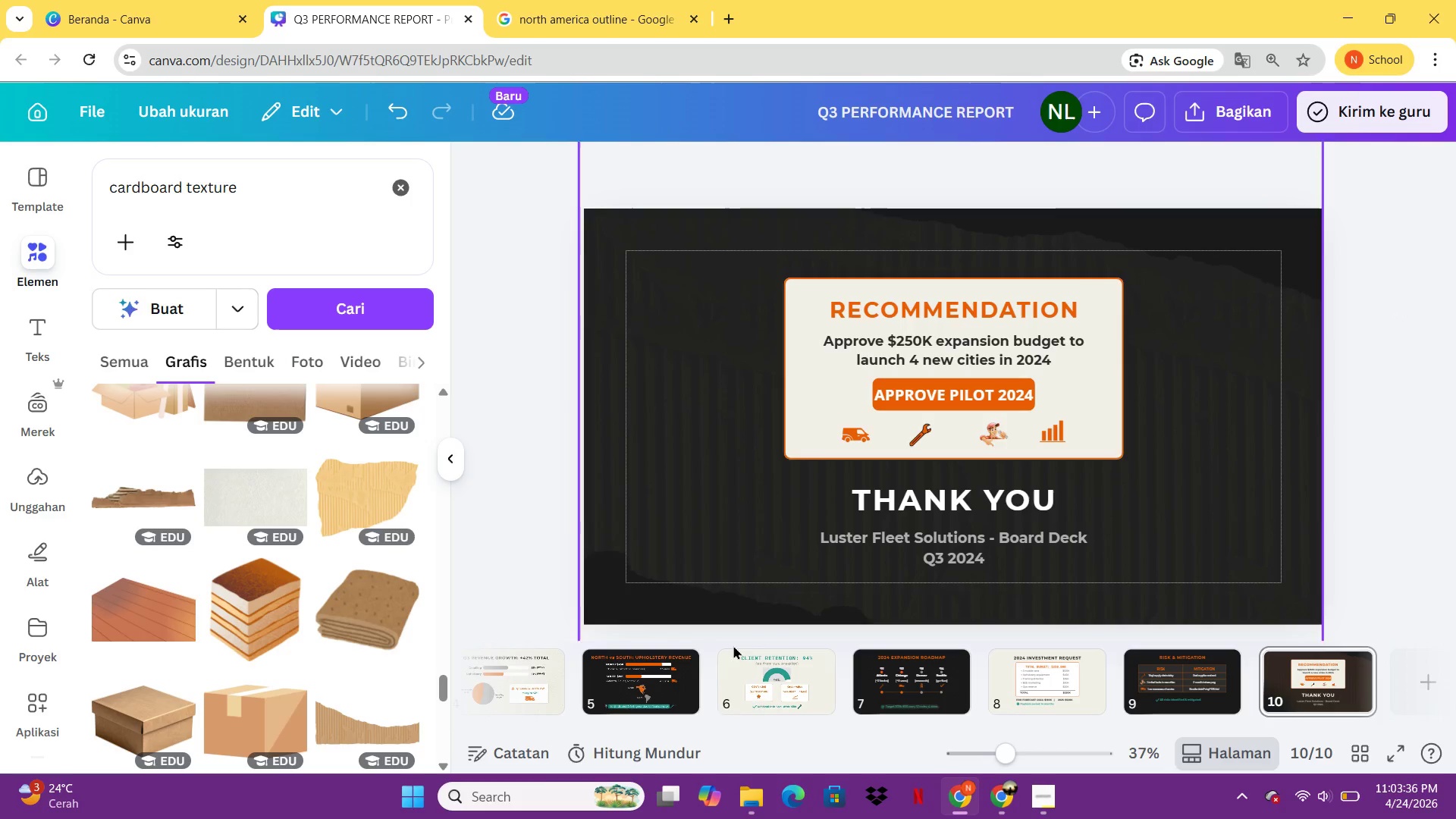 
wait(6.34)
 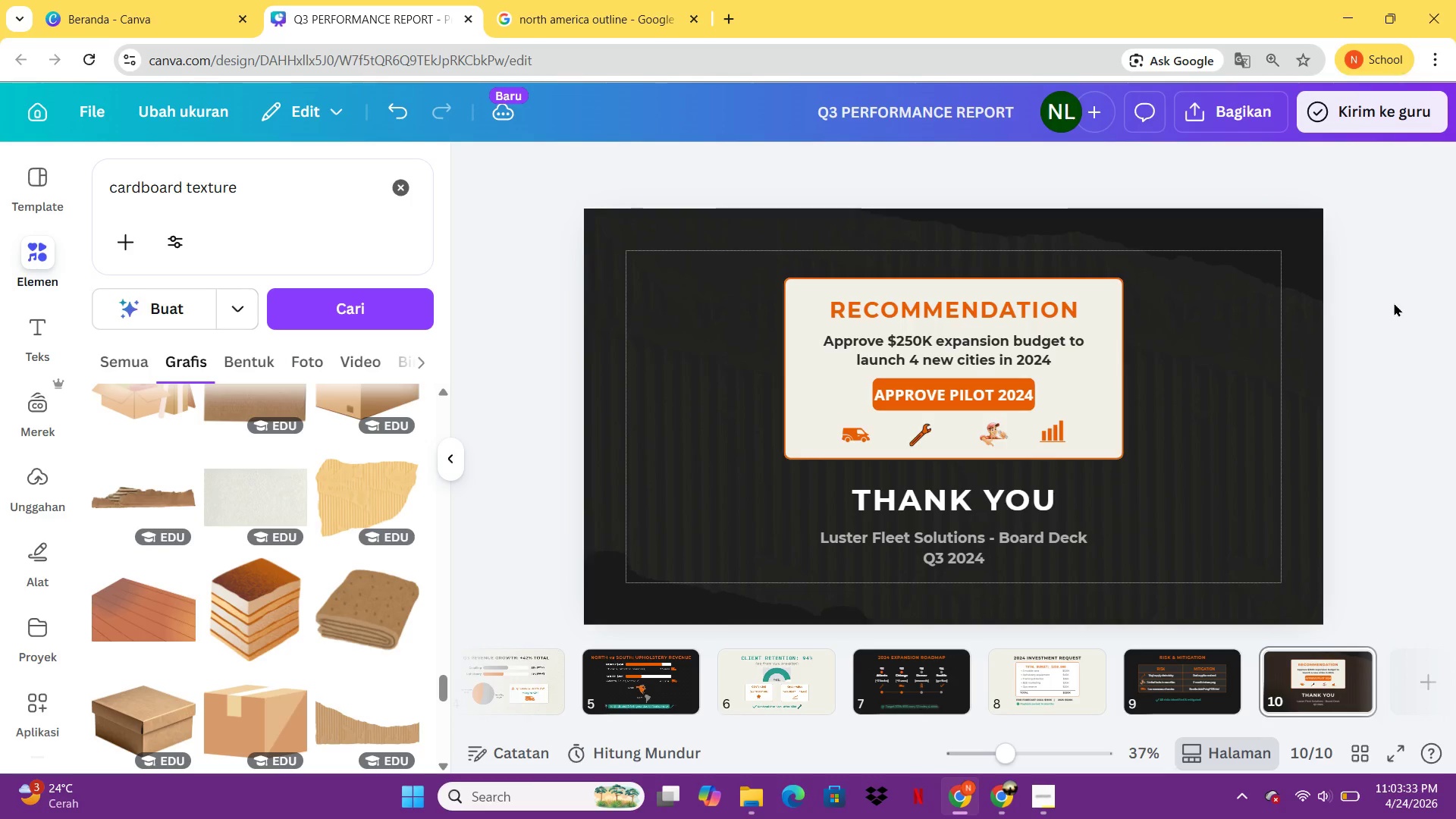 
left_click([609, 670])
 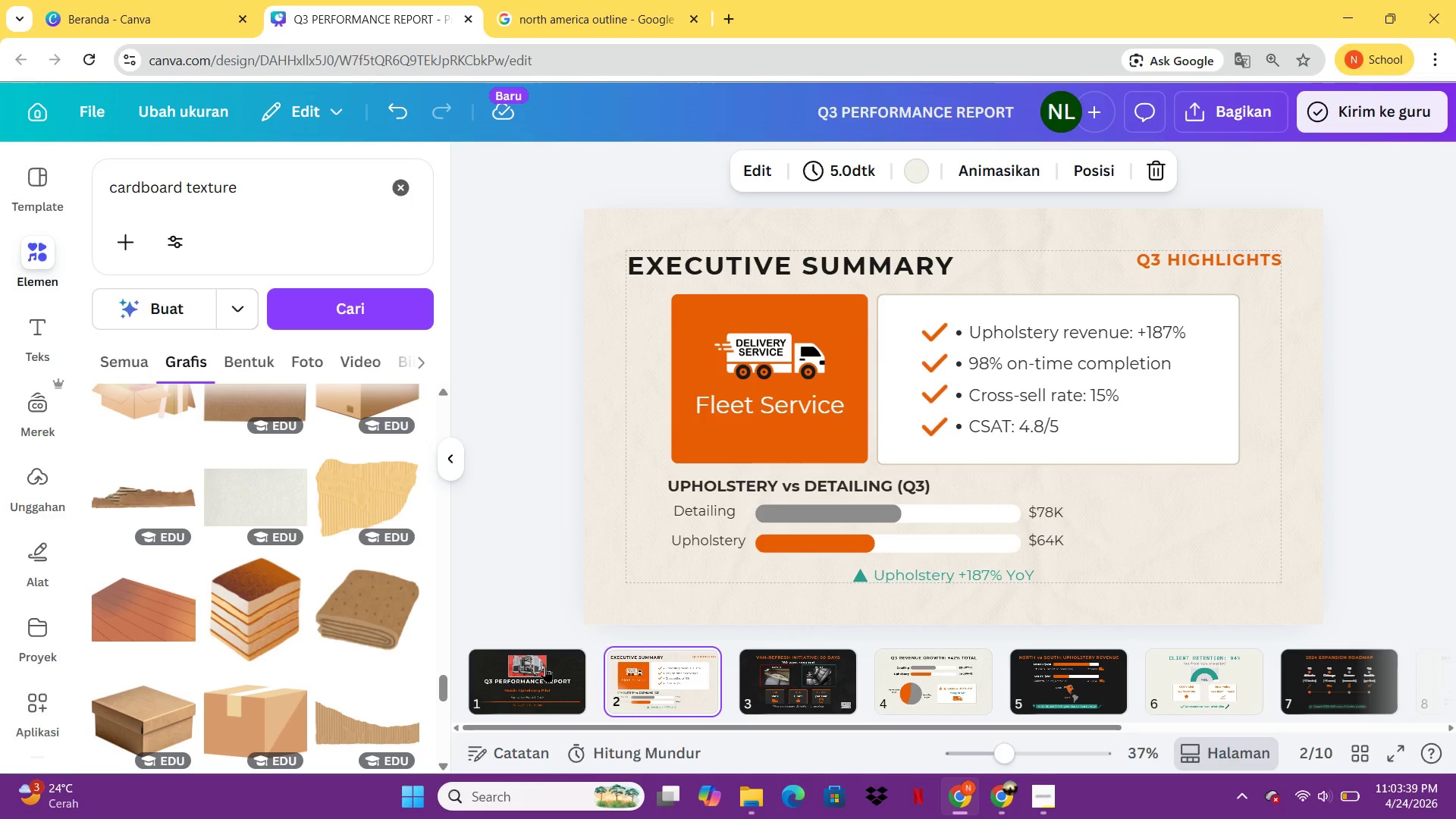 
left_click([505, 667])
 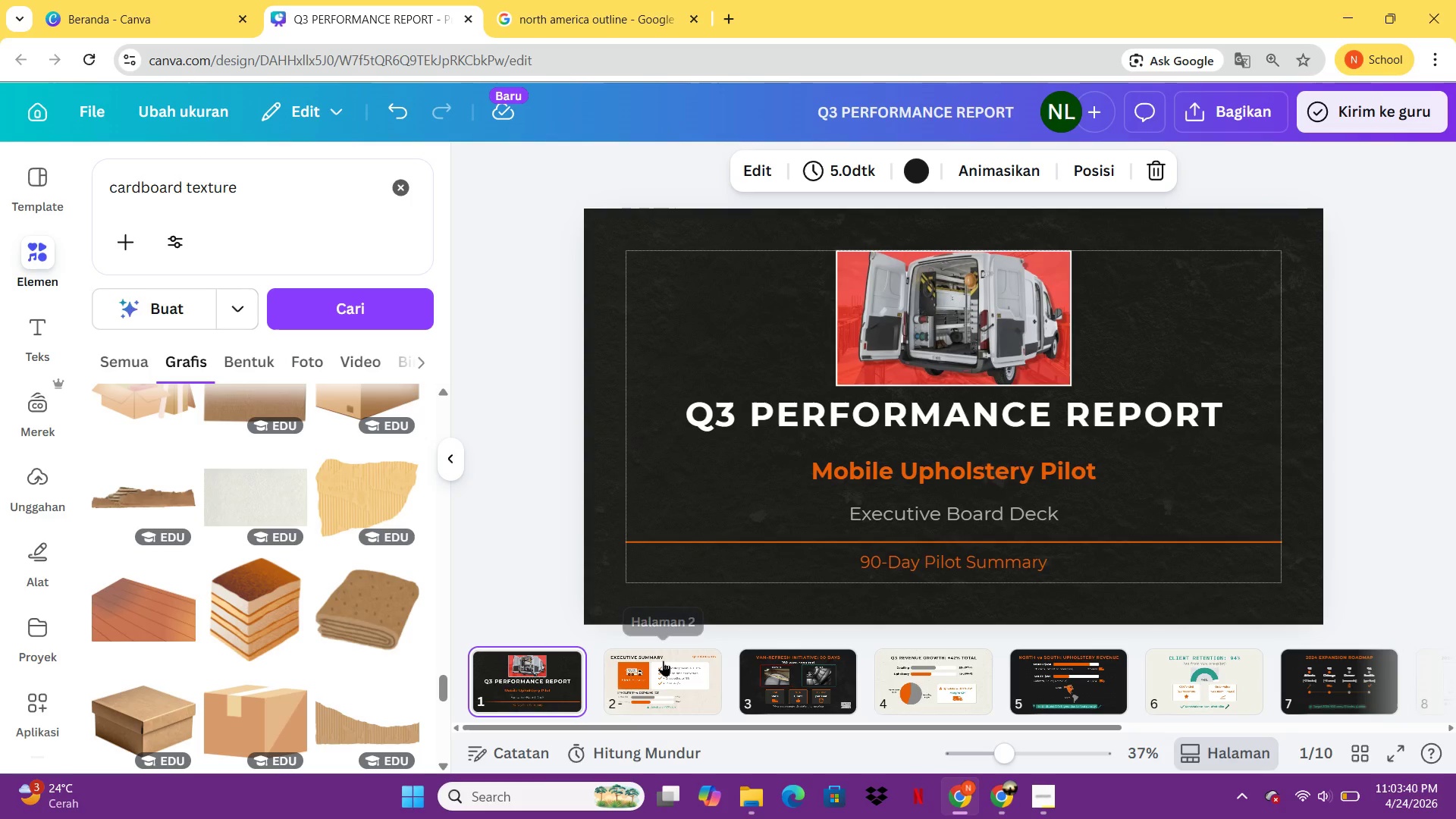 
left_click([663, 661])
 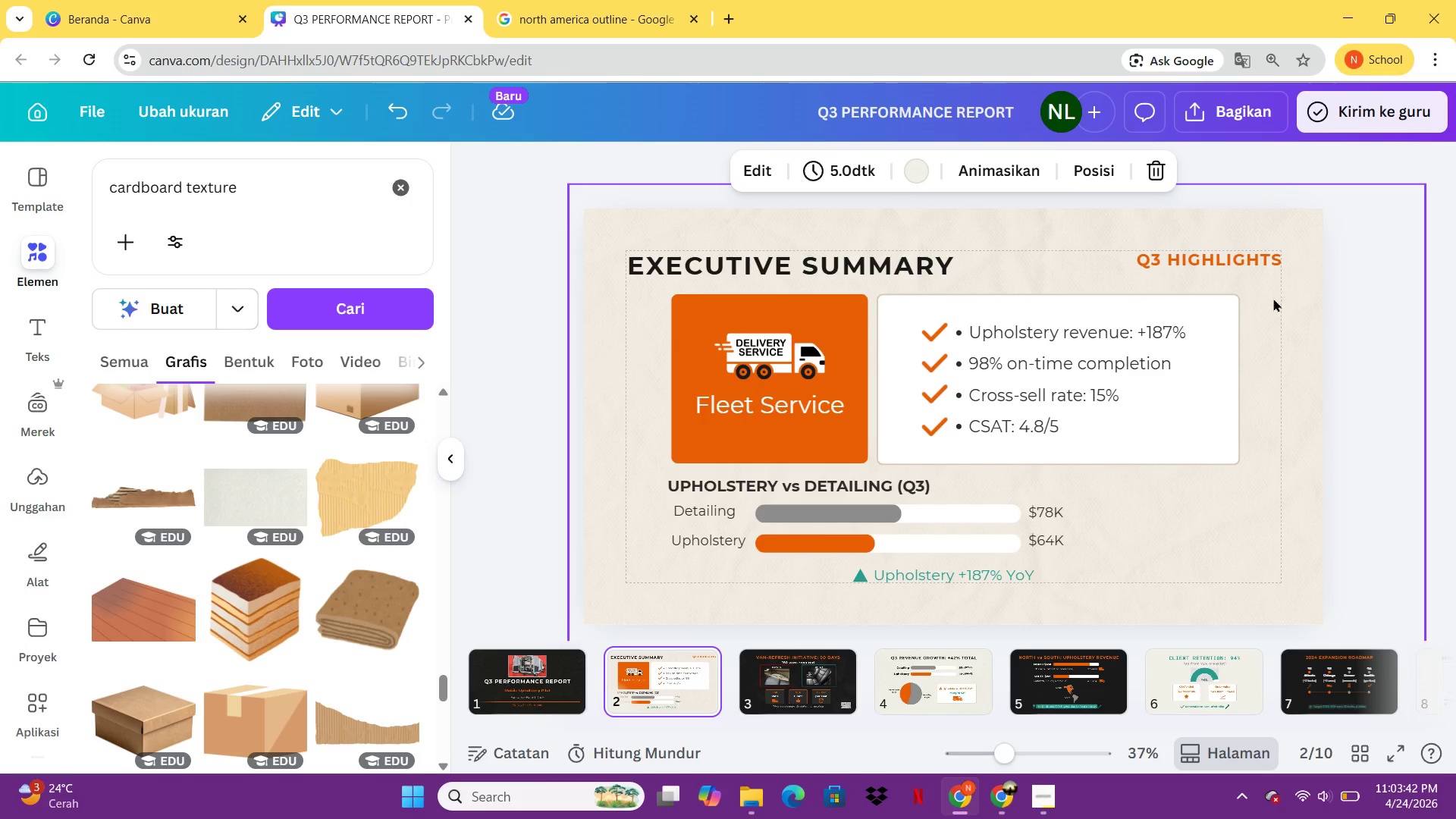 
left_click([1281, 366])
 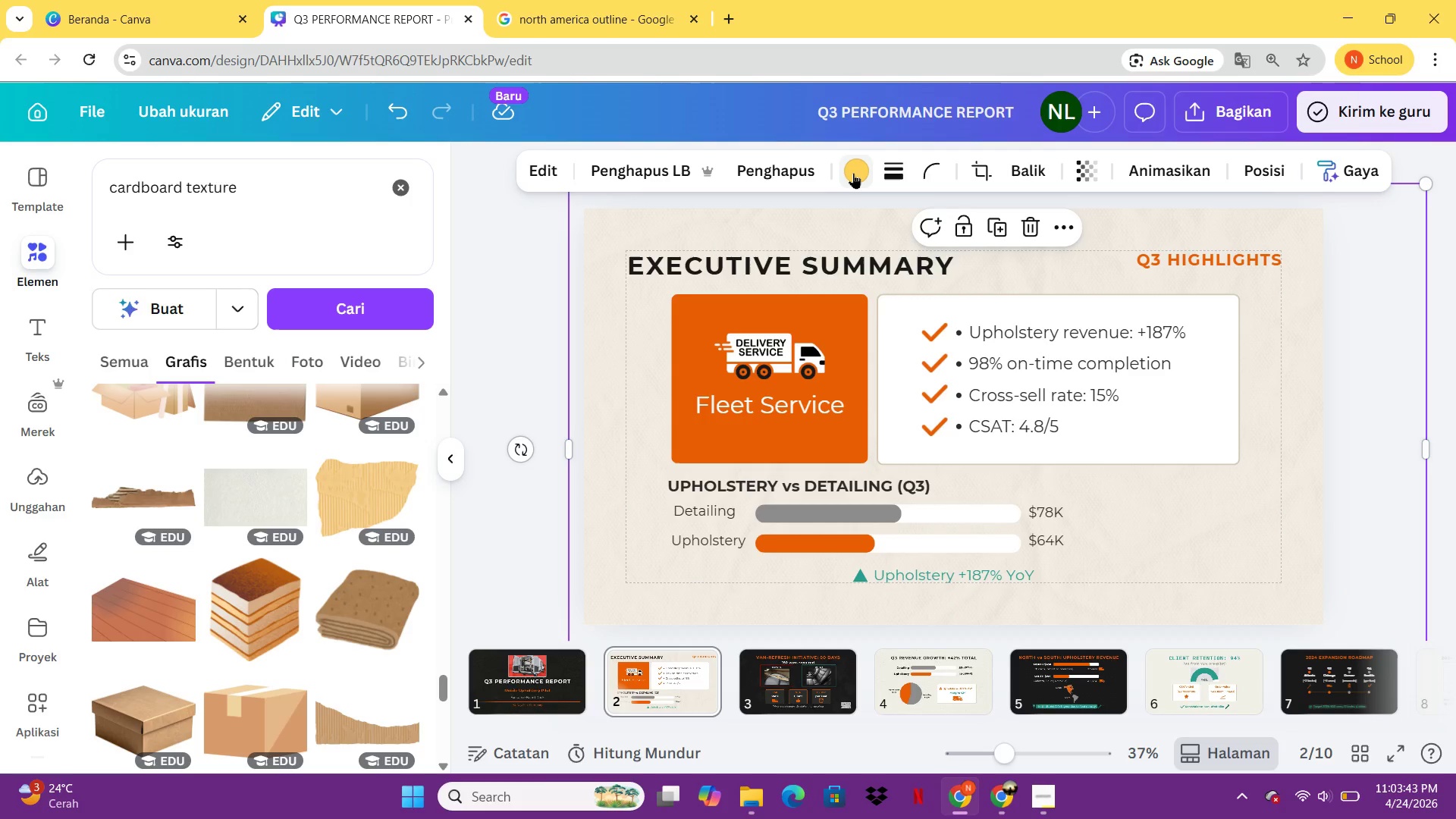 
left_click([852, 172])
 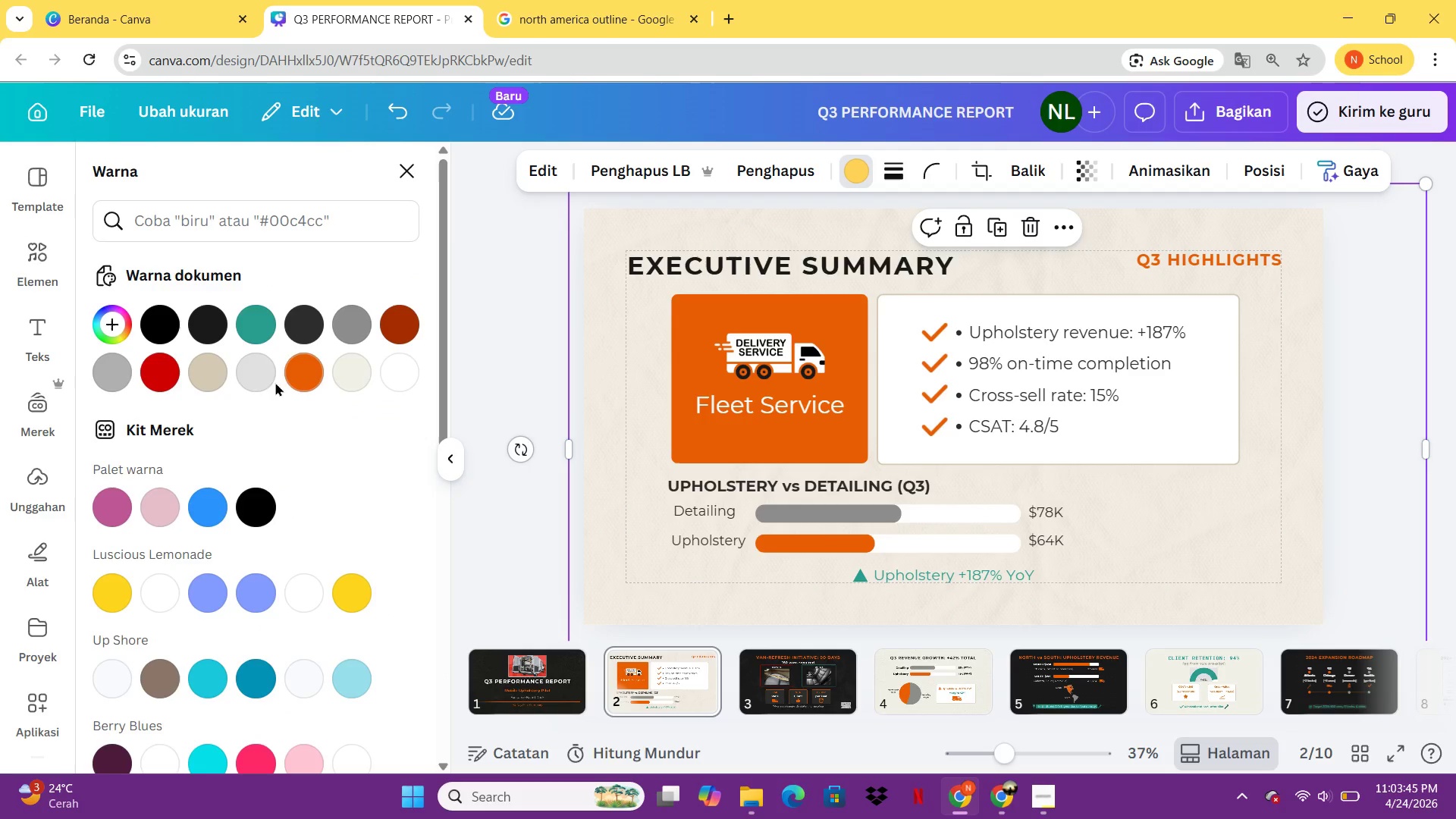 
mouse_move([240, 371])
 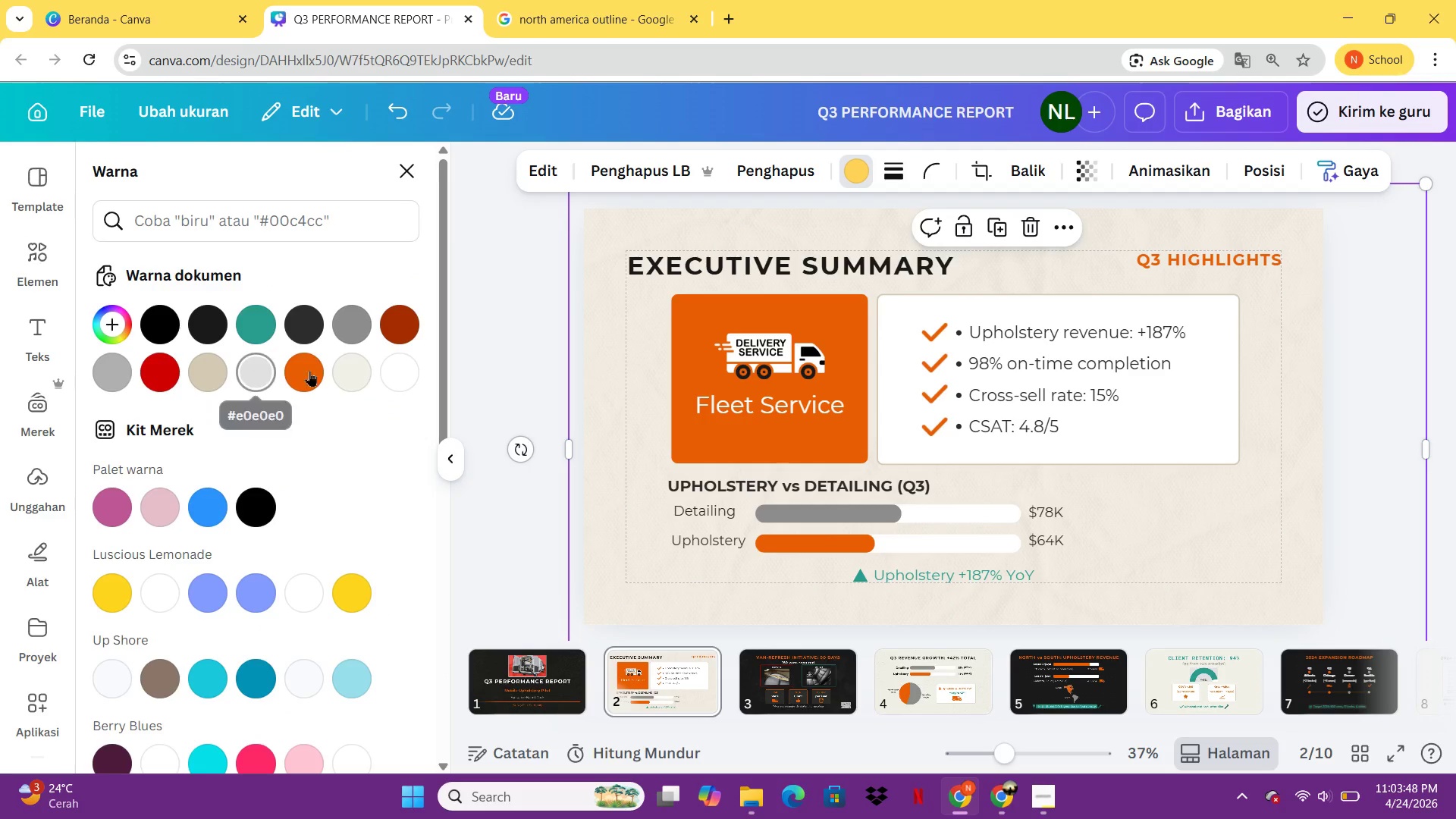 
left_click([350, 369])
 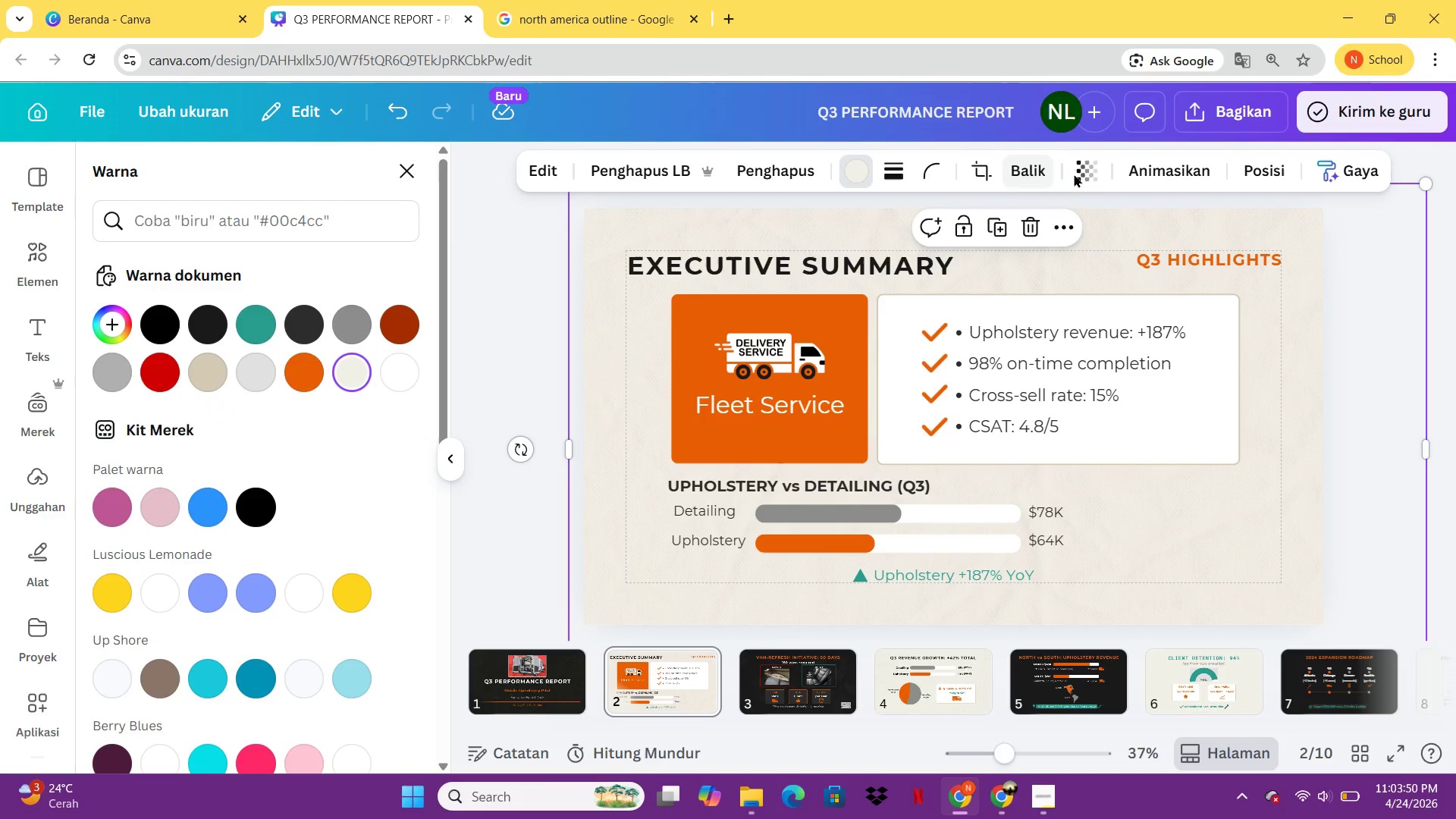 
left_click([1094, 171])
 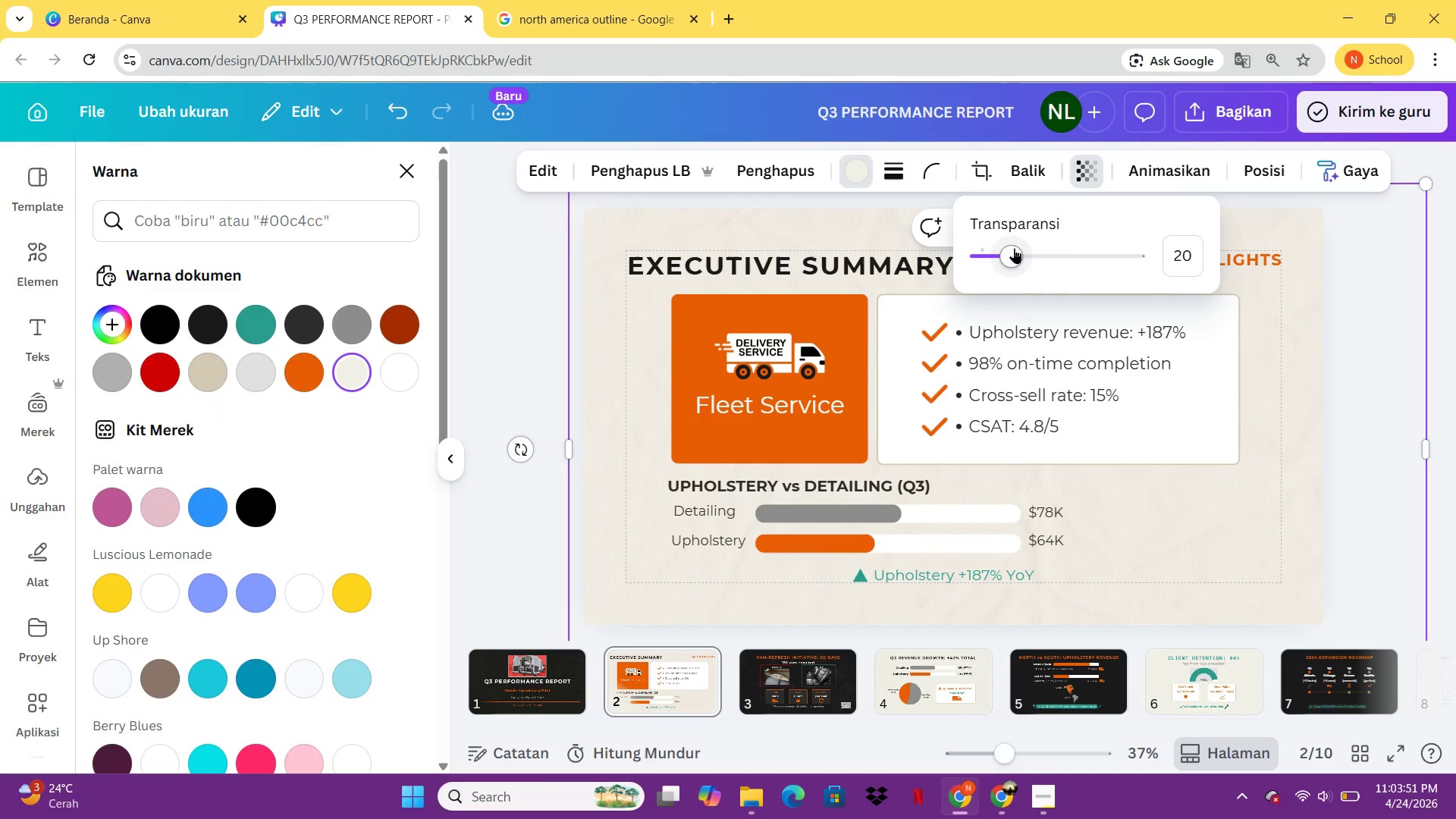 
left_click_drag(start_coordinate=[1014, 248], to_coordinate=[1050, 250])
 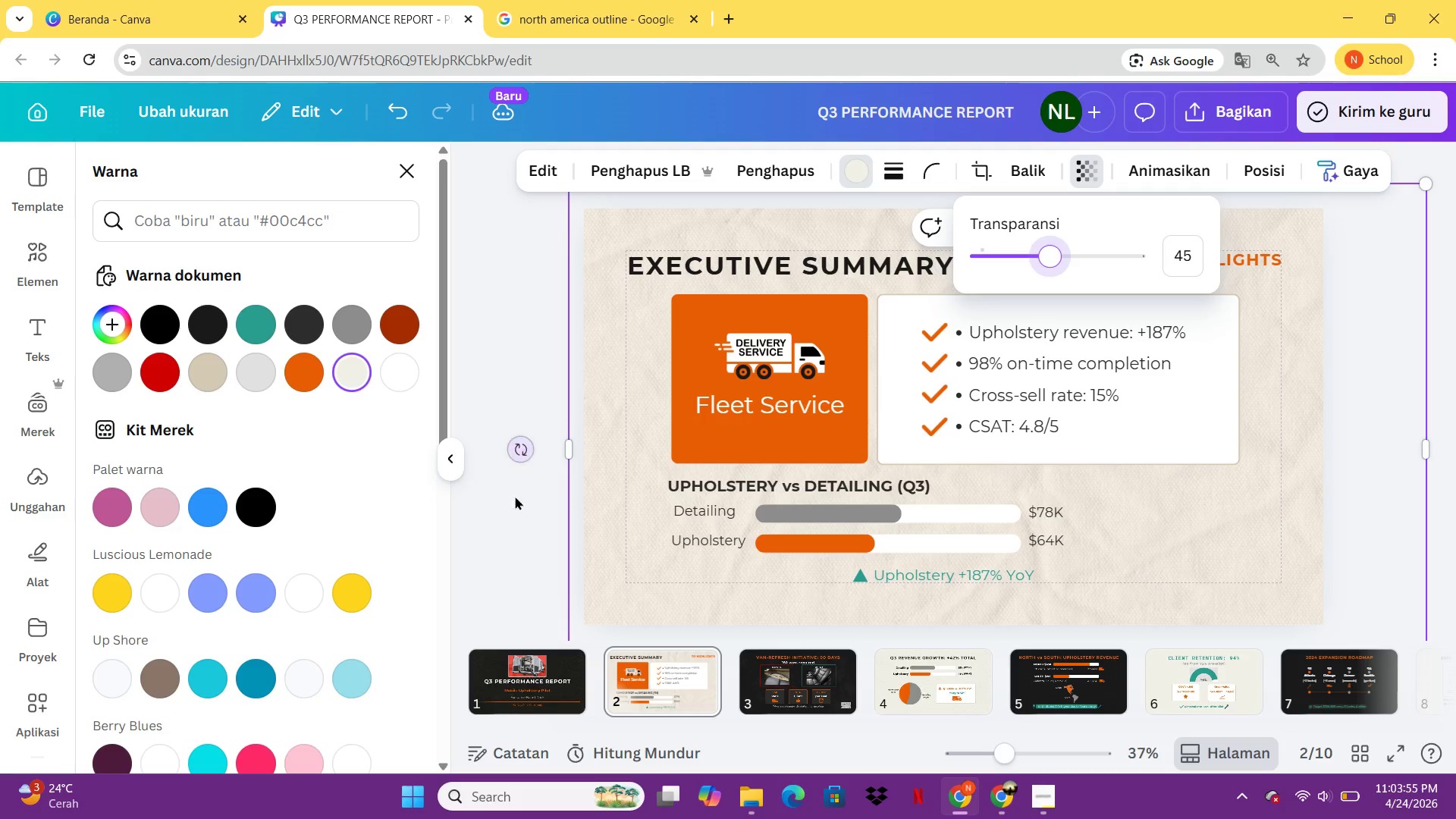 
left_click([515, 513])
 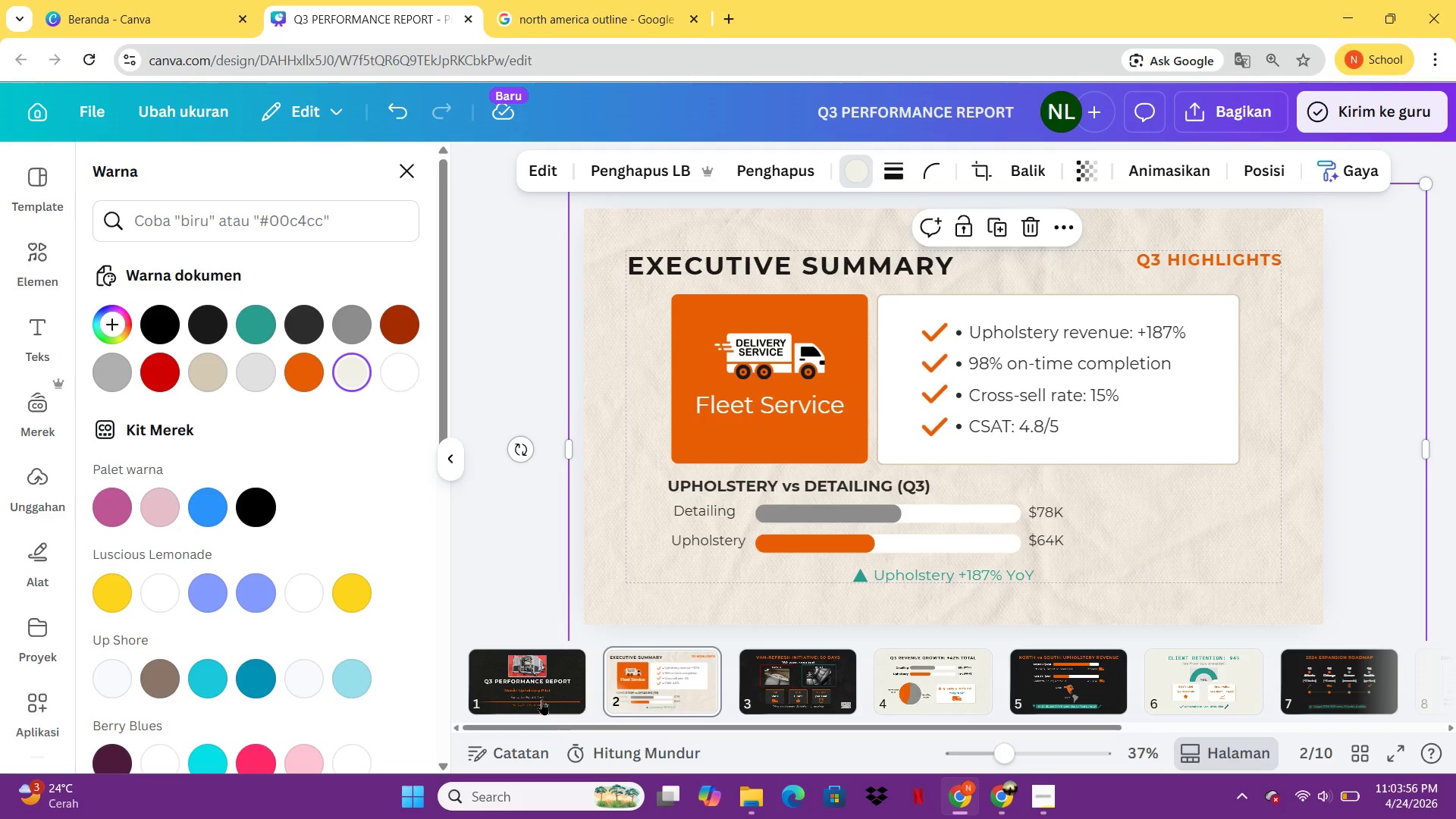 
left_click([541, 698])
 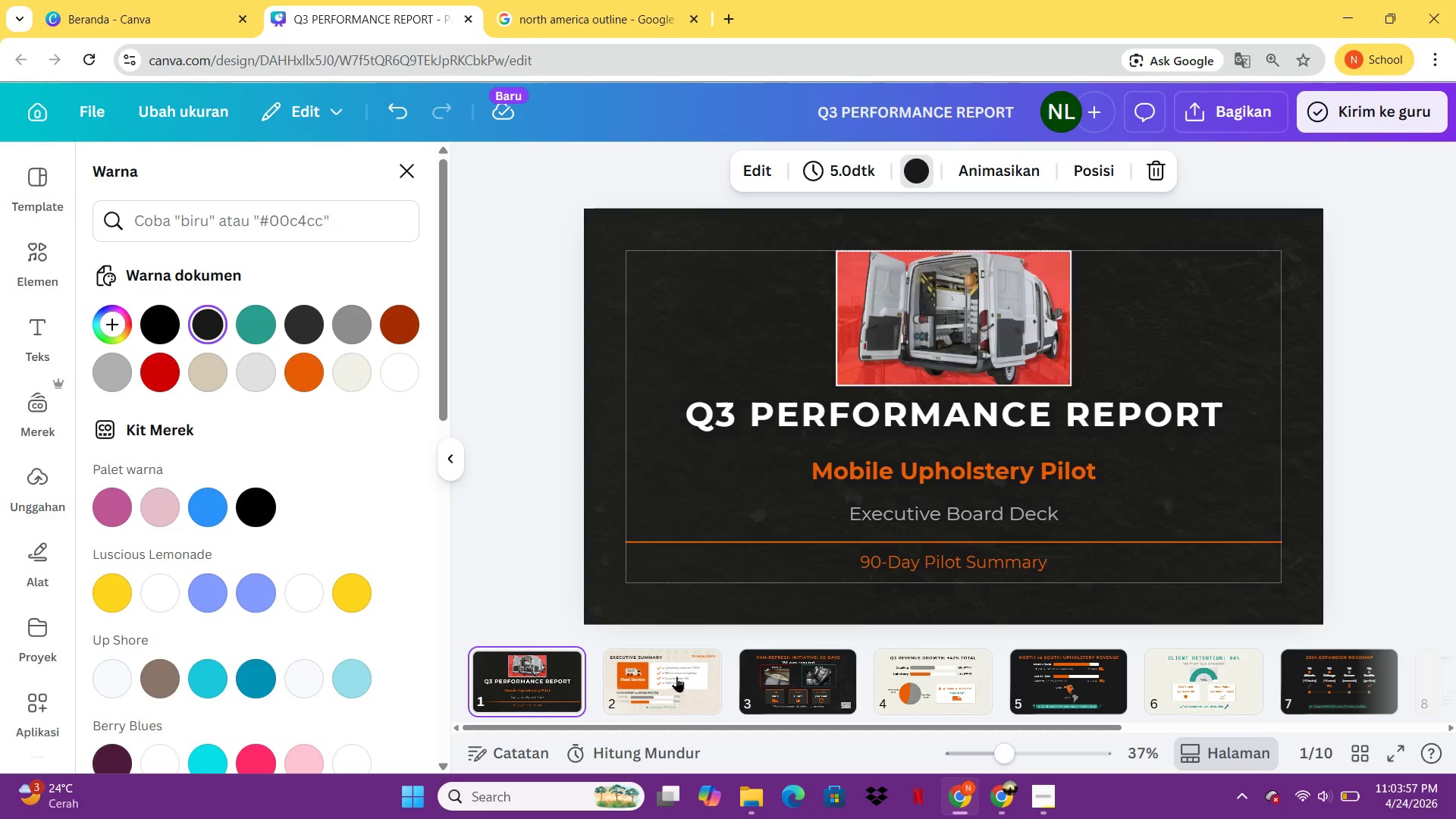 
left_click([676, 676])
 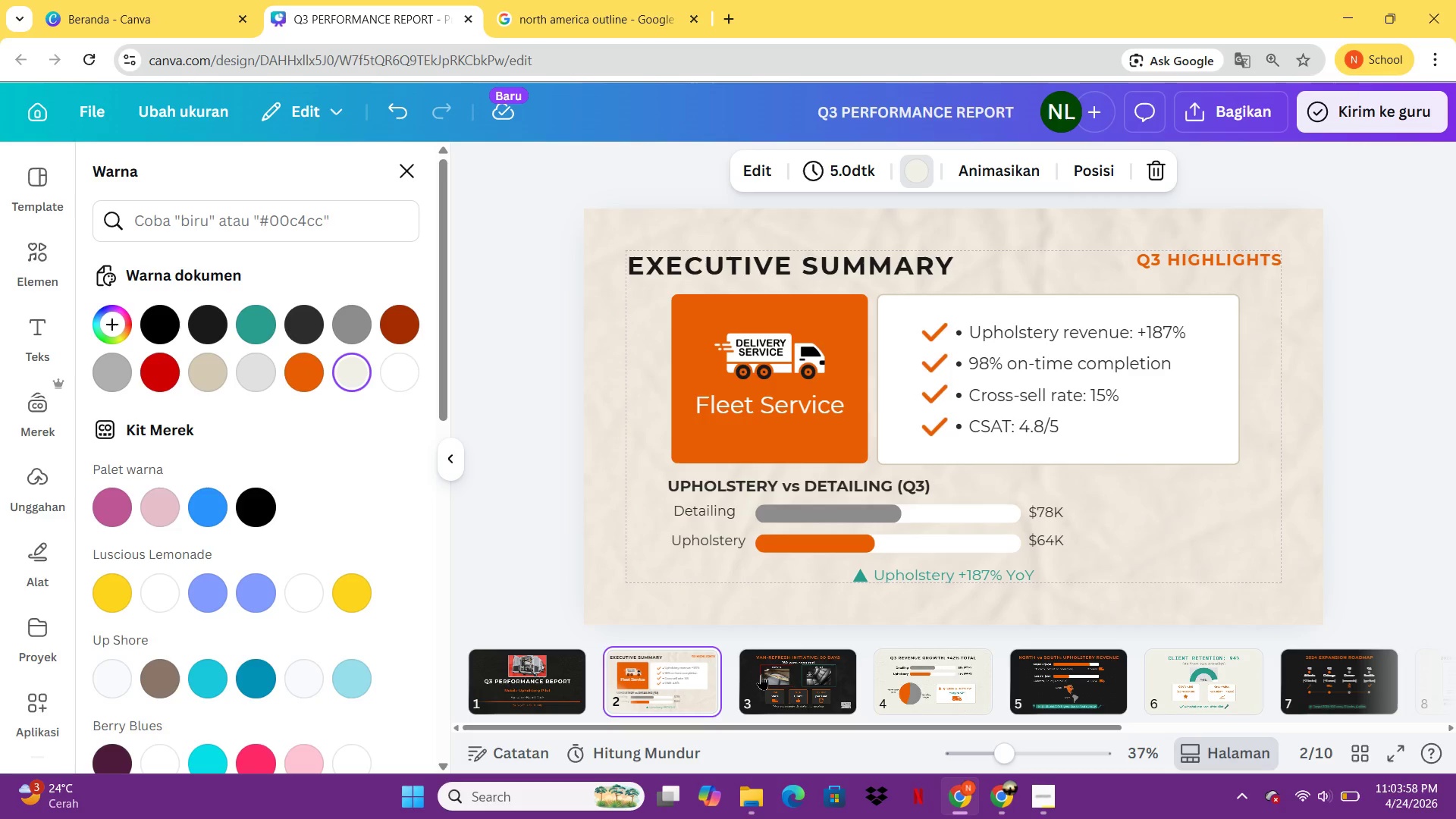 
left_click([766, 673])
 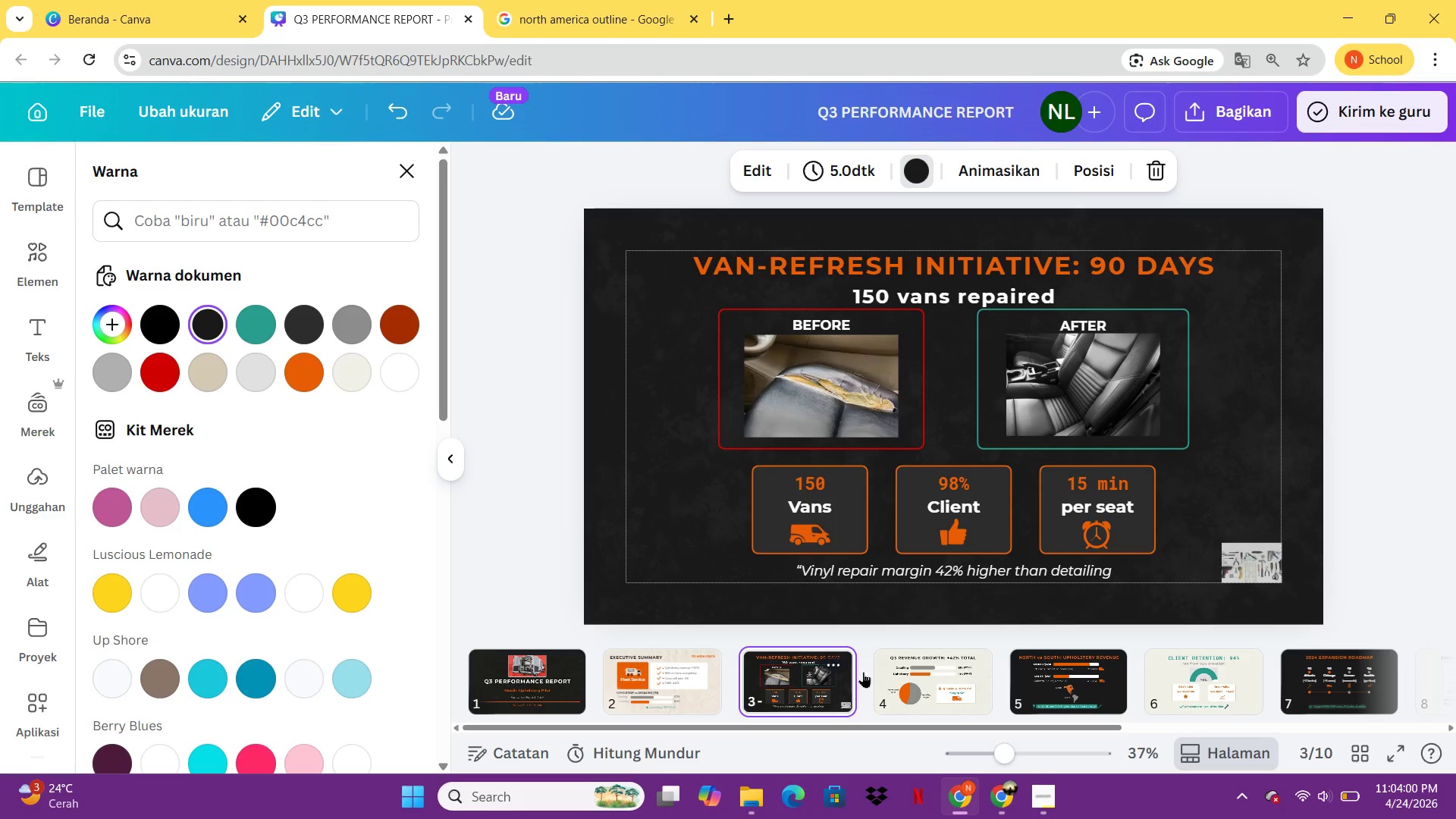 
left_click([943, 672])
 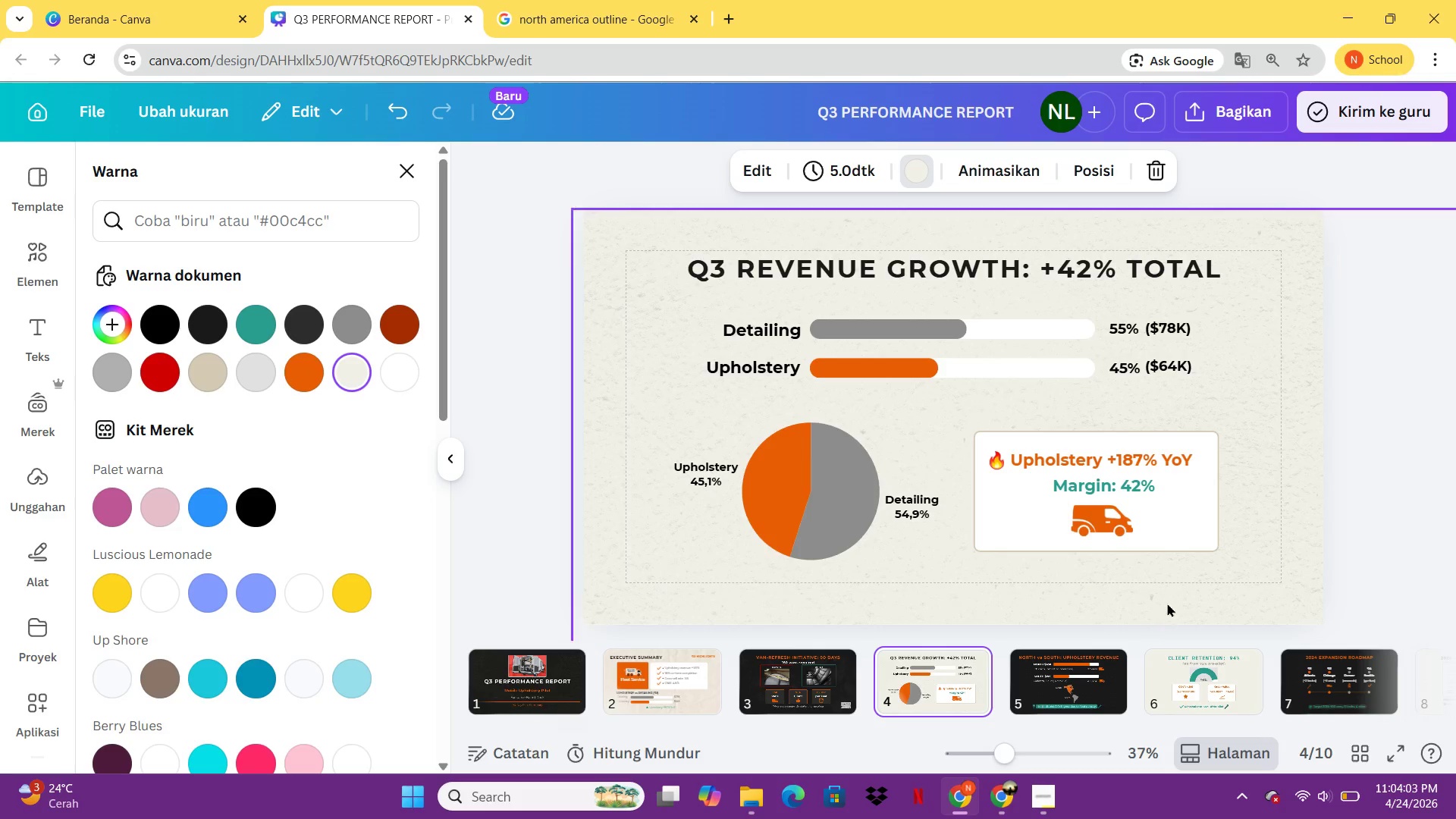 
left_click([1167, 602])
 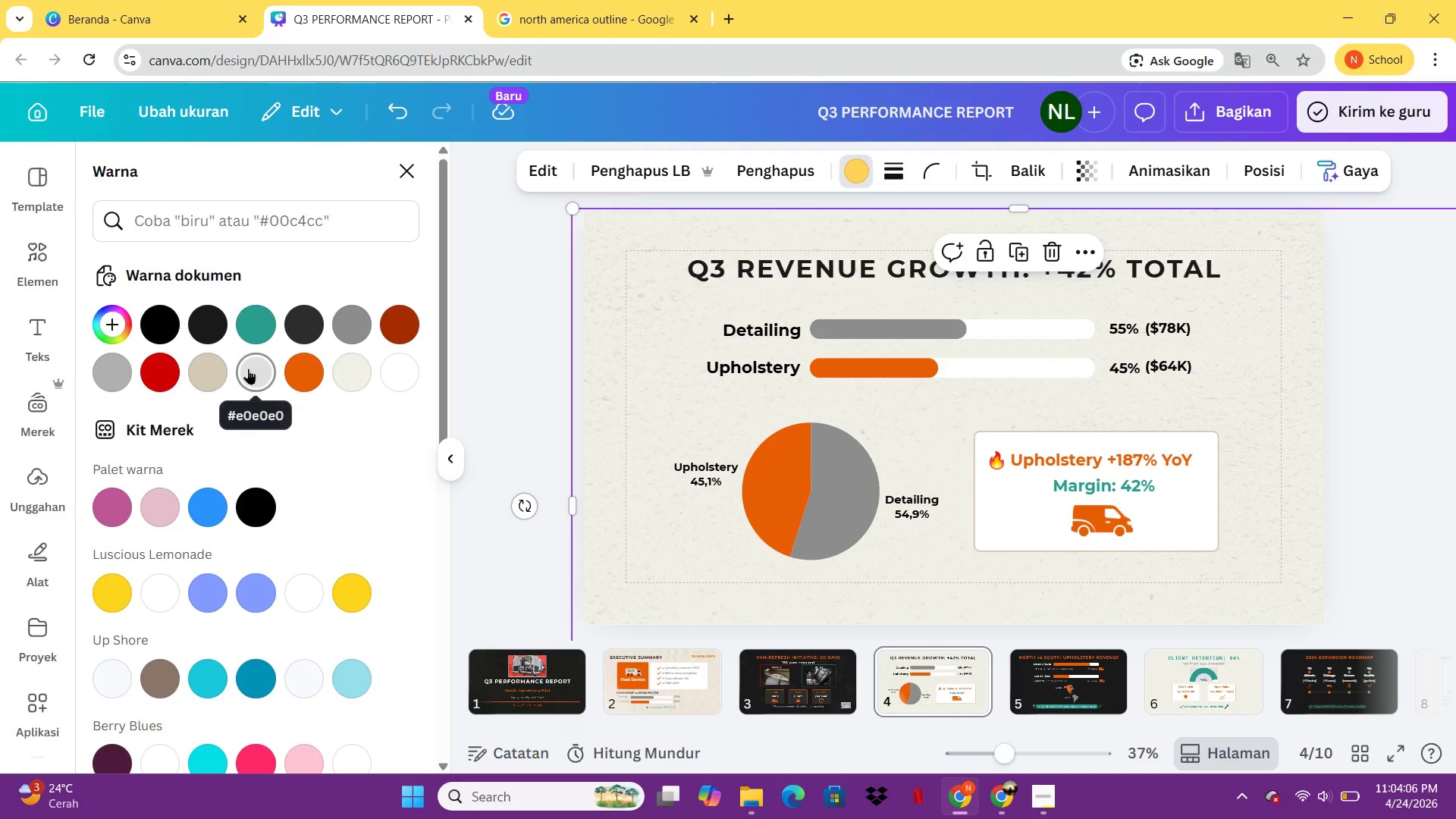 
left_click([356, 368])
 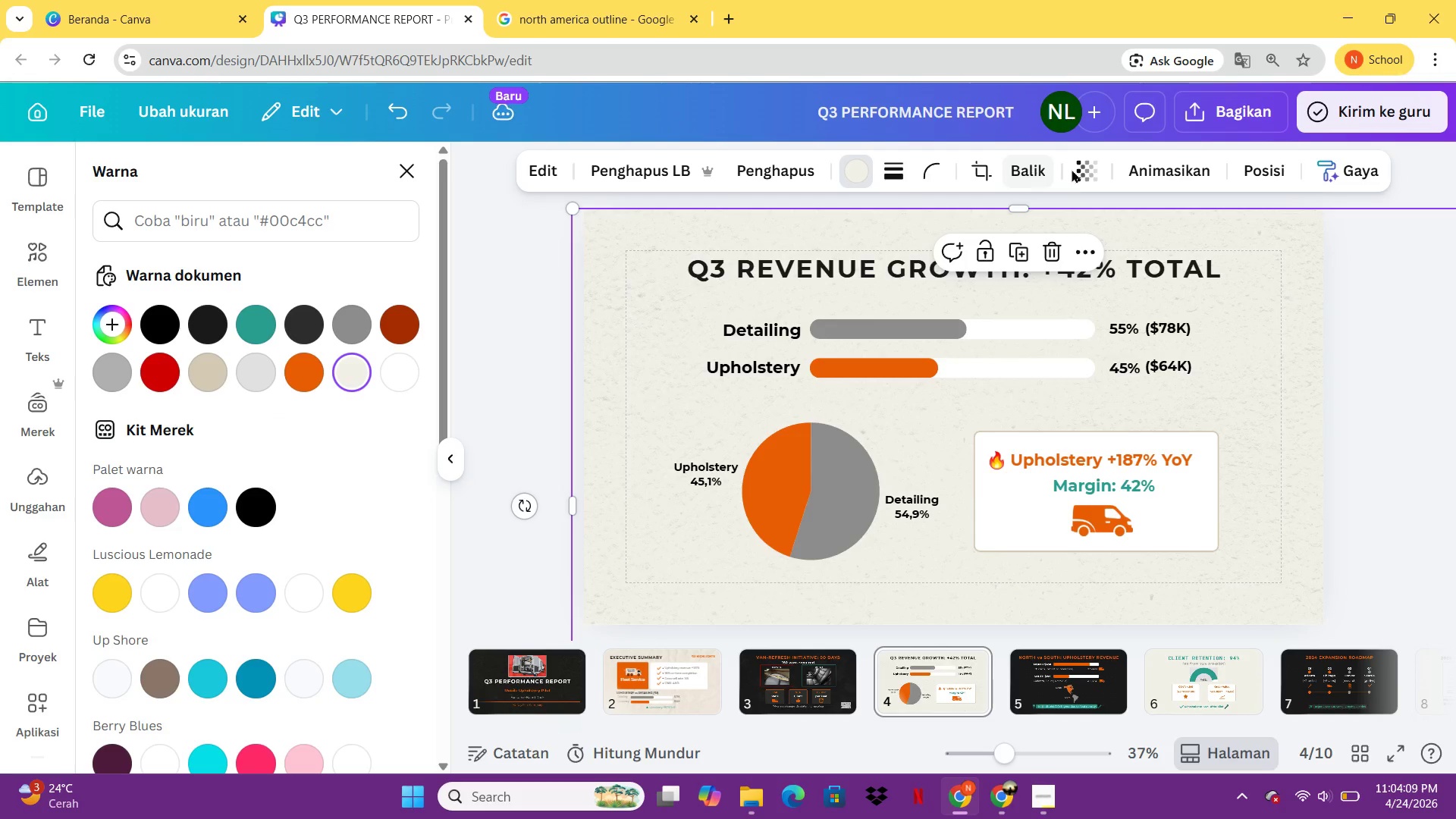 
left_click([1075, 169])
 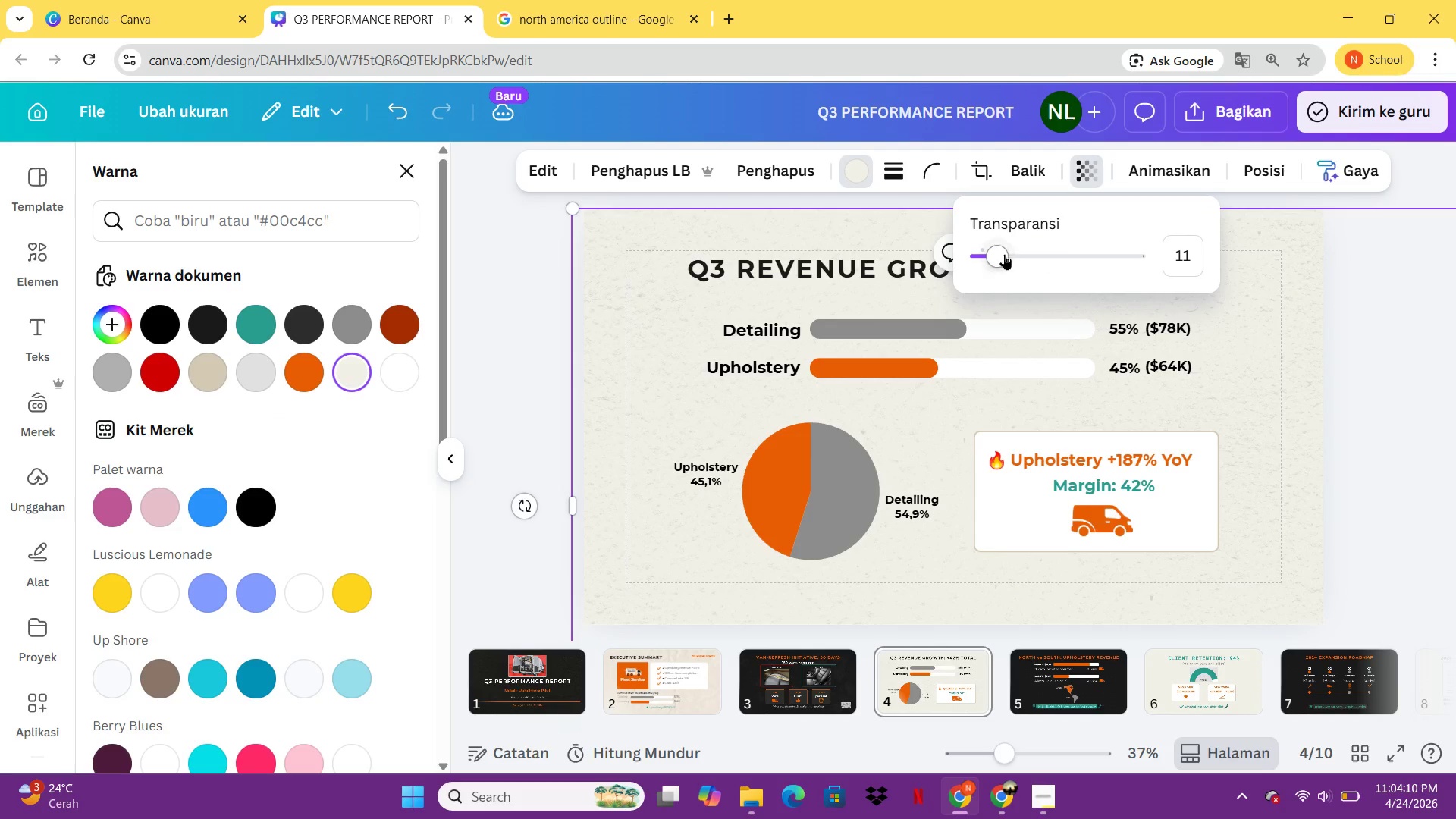 
left_click_drag(start_coordinate=[1003, 255], to_coordinate=[998, 256])
 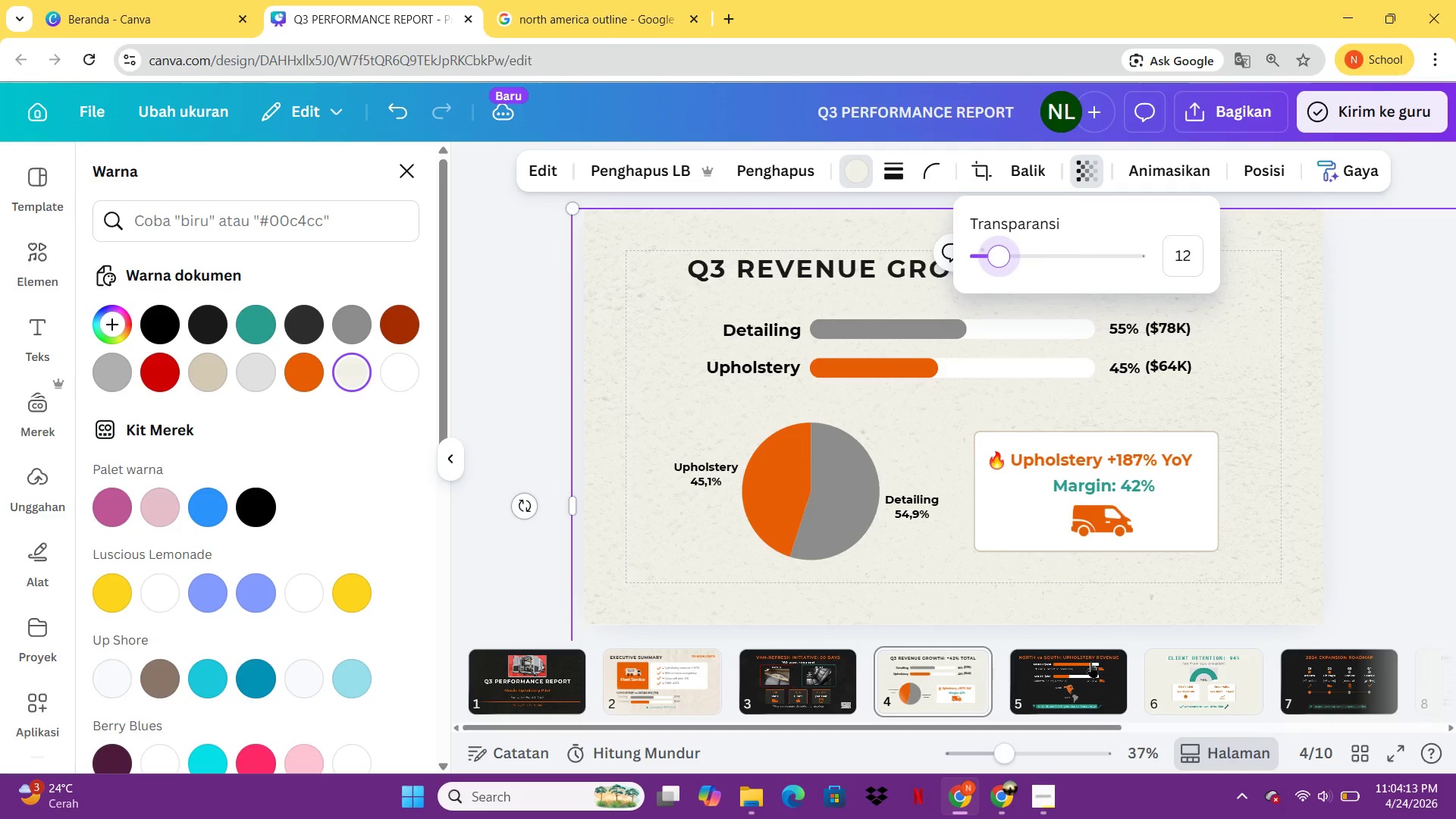 
left_click([1090, 662])
 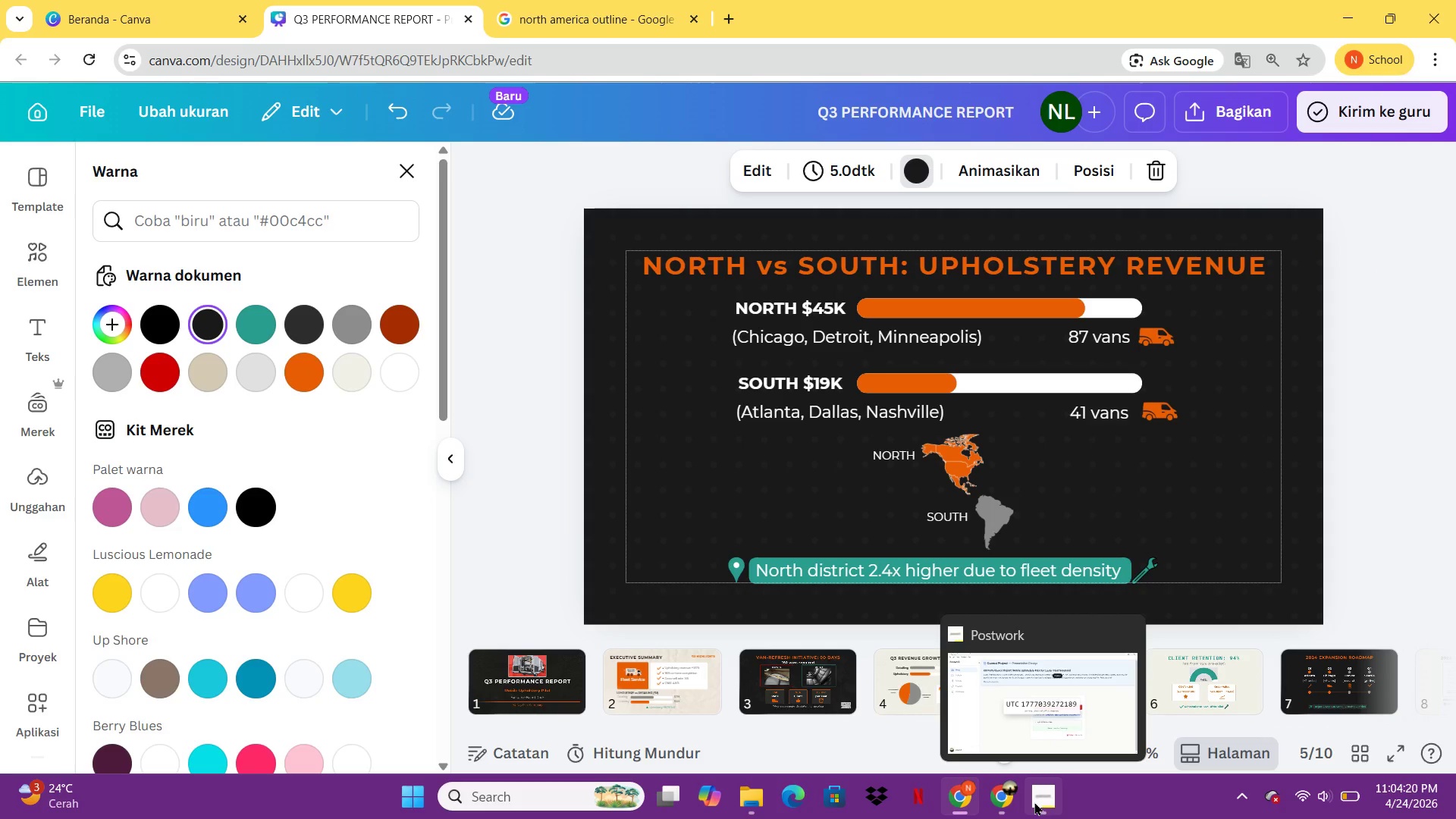 
wait(11.3)
 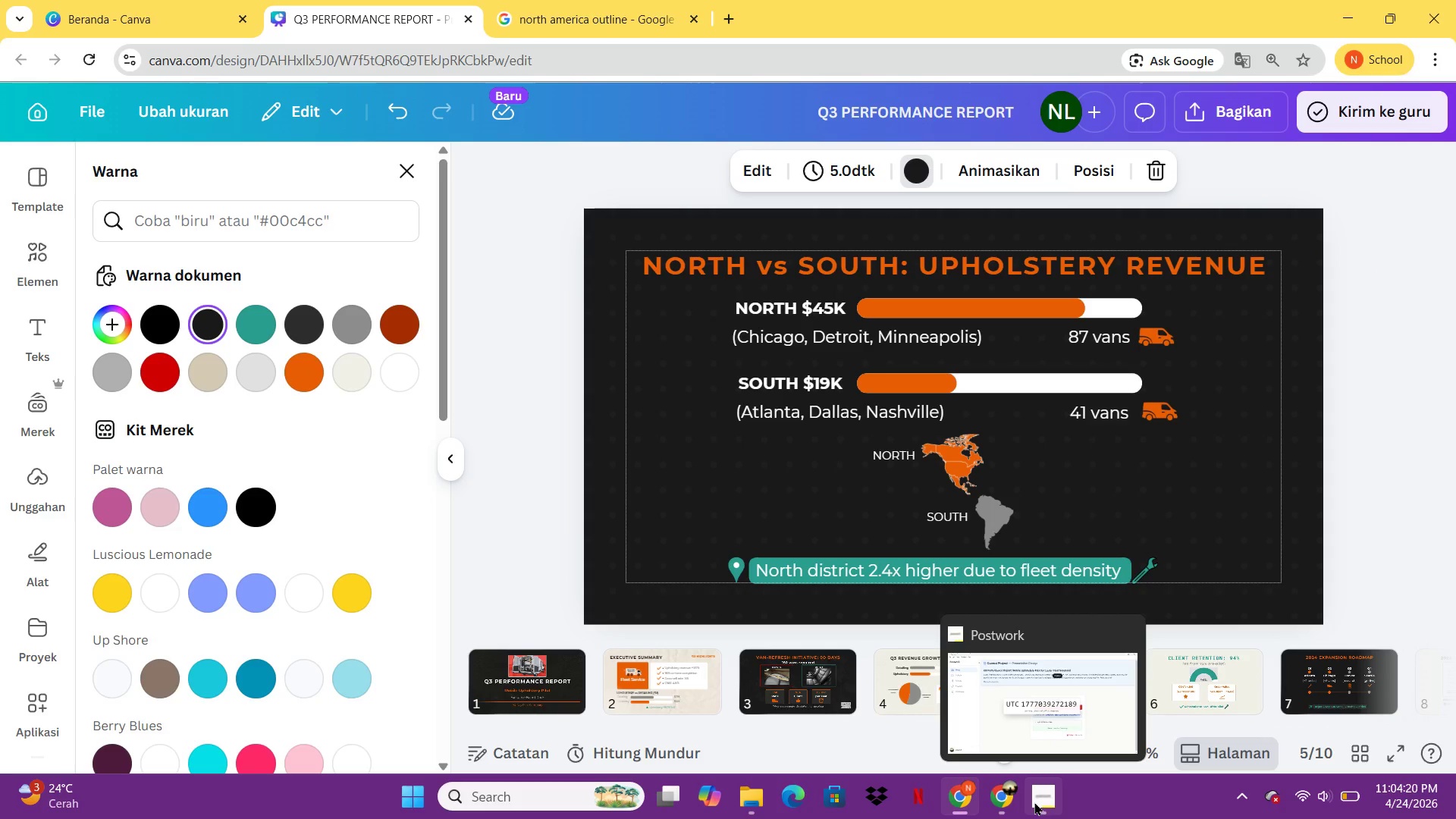 
left_click([1455, 466])
 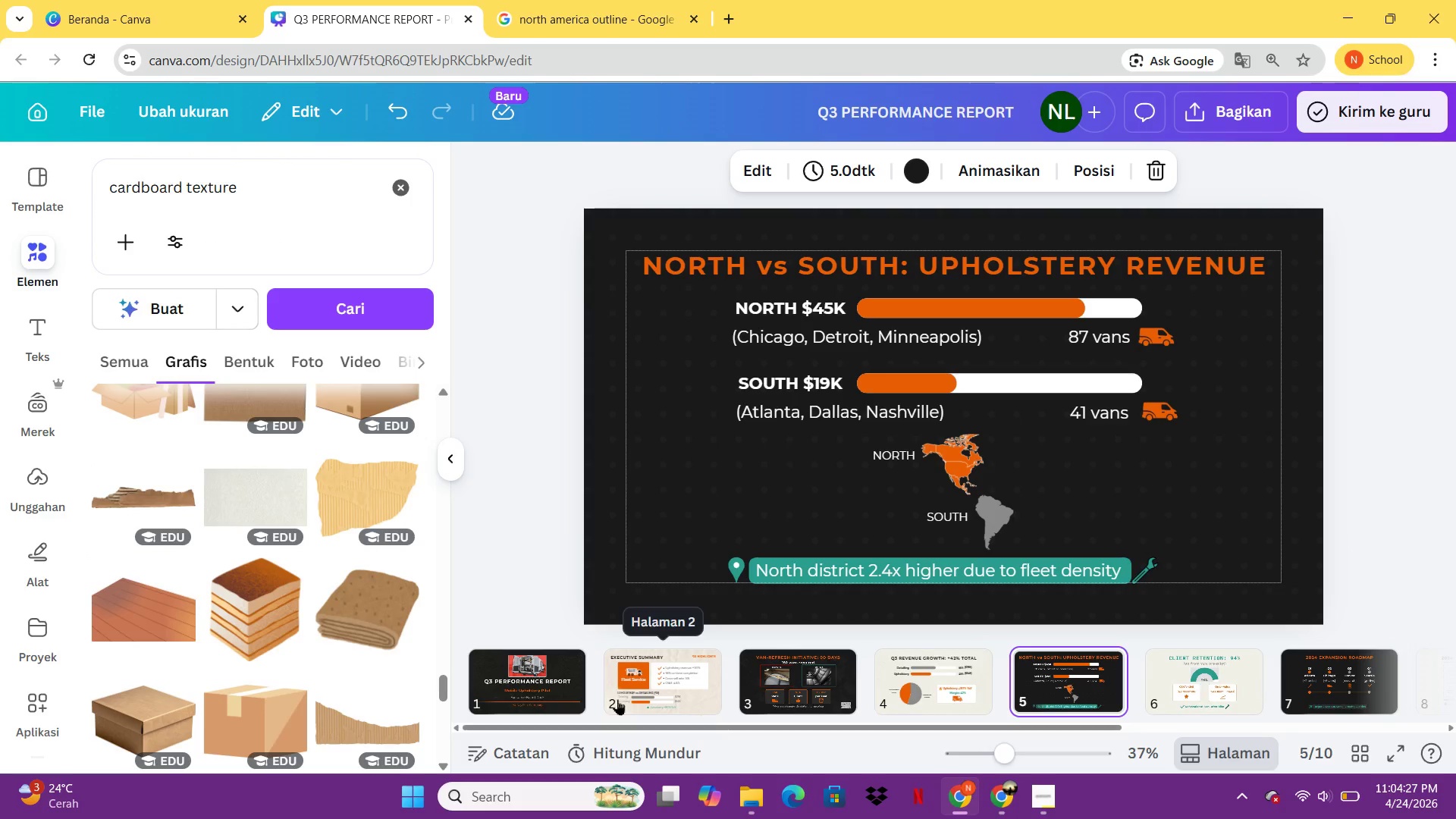 
left_click([543, 670])
 